 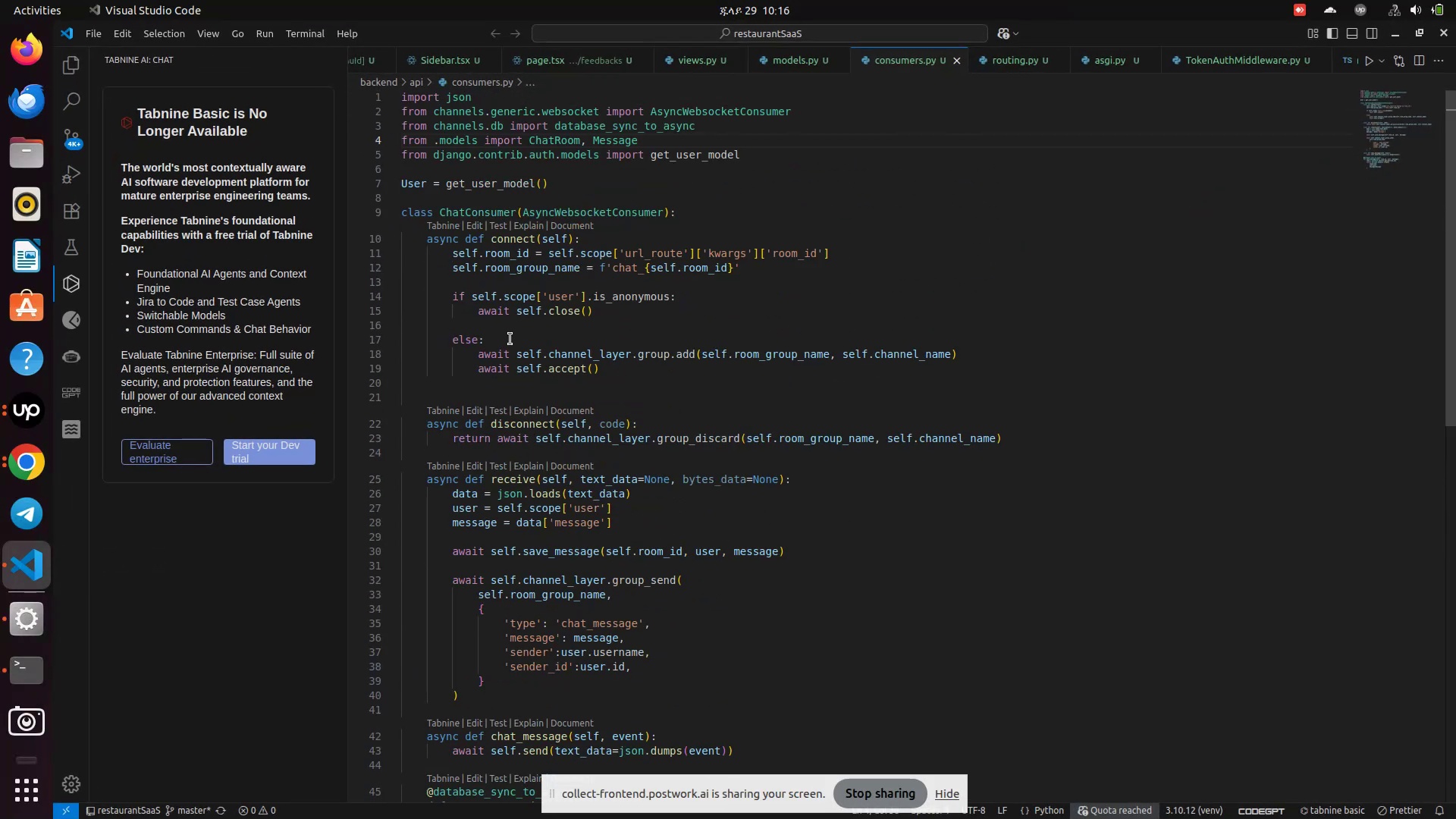 
left_click([72, 68])
 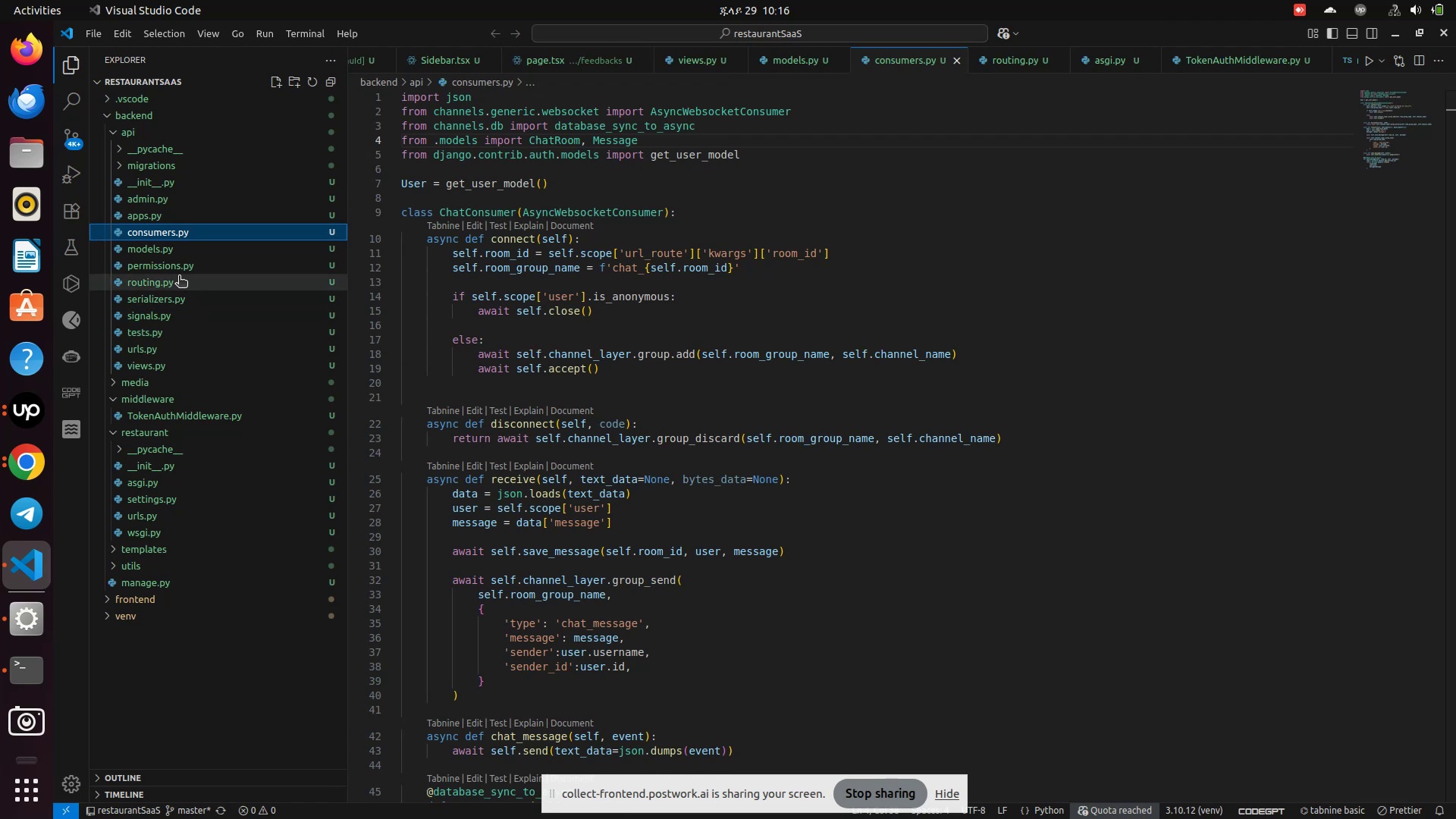 
scroll: coordinate [739, 378], scroll_direction: down, amount: 4.0
 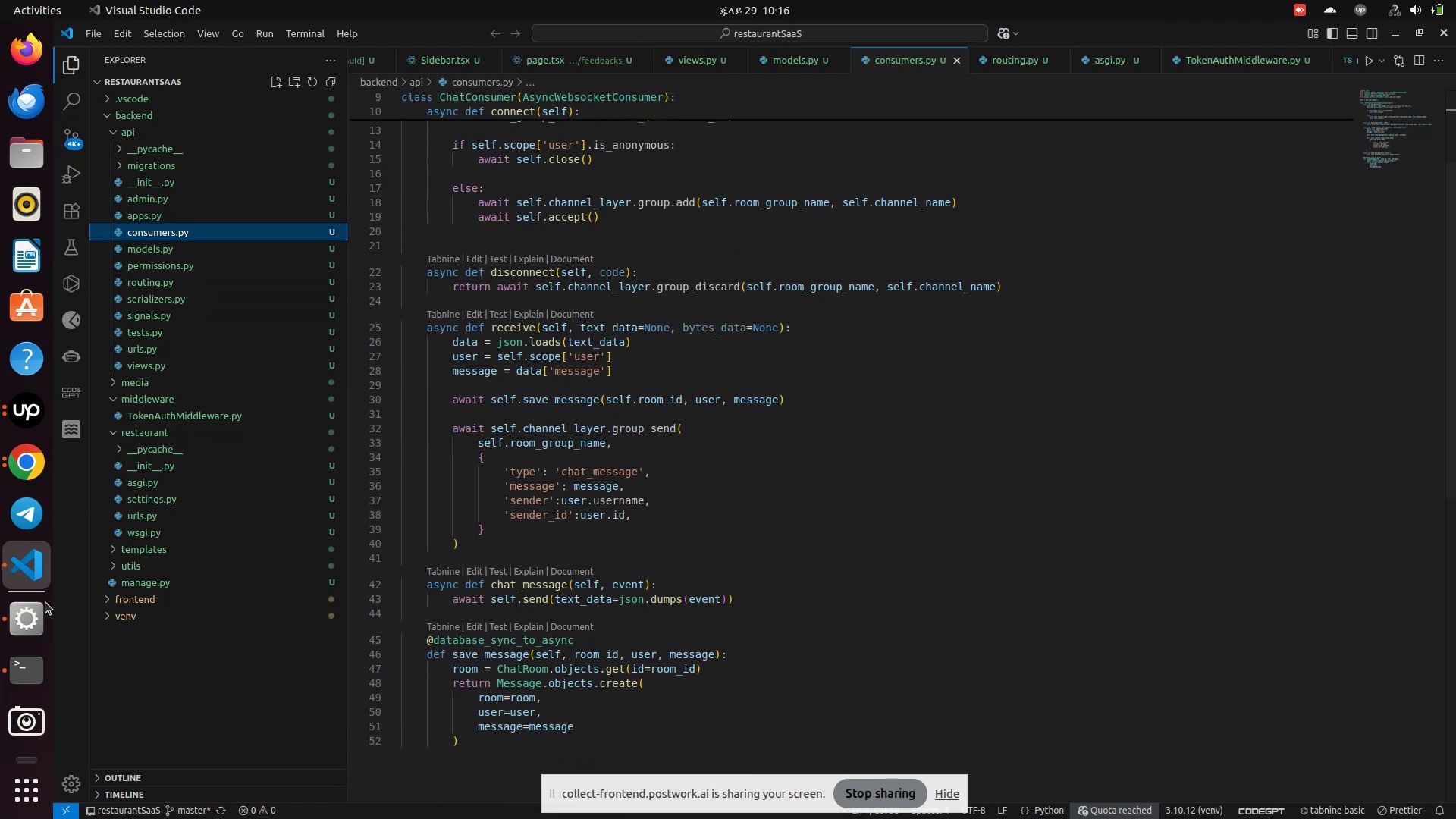 
left_click([24, 615])
 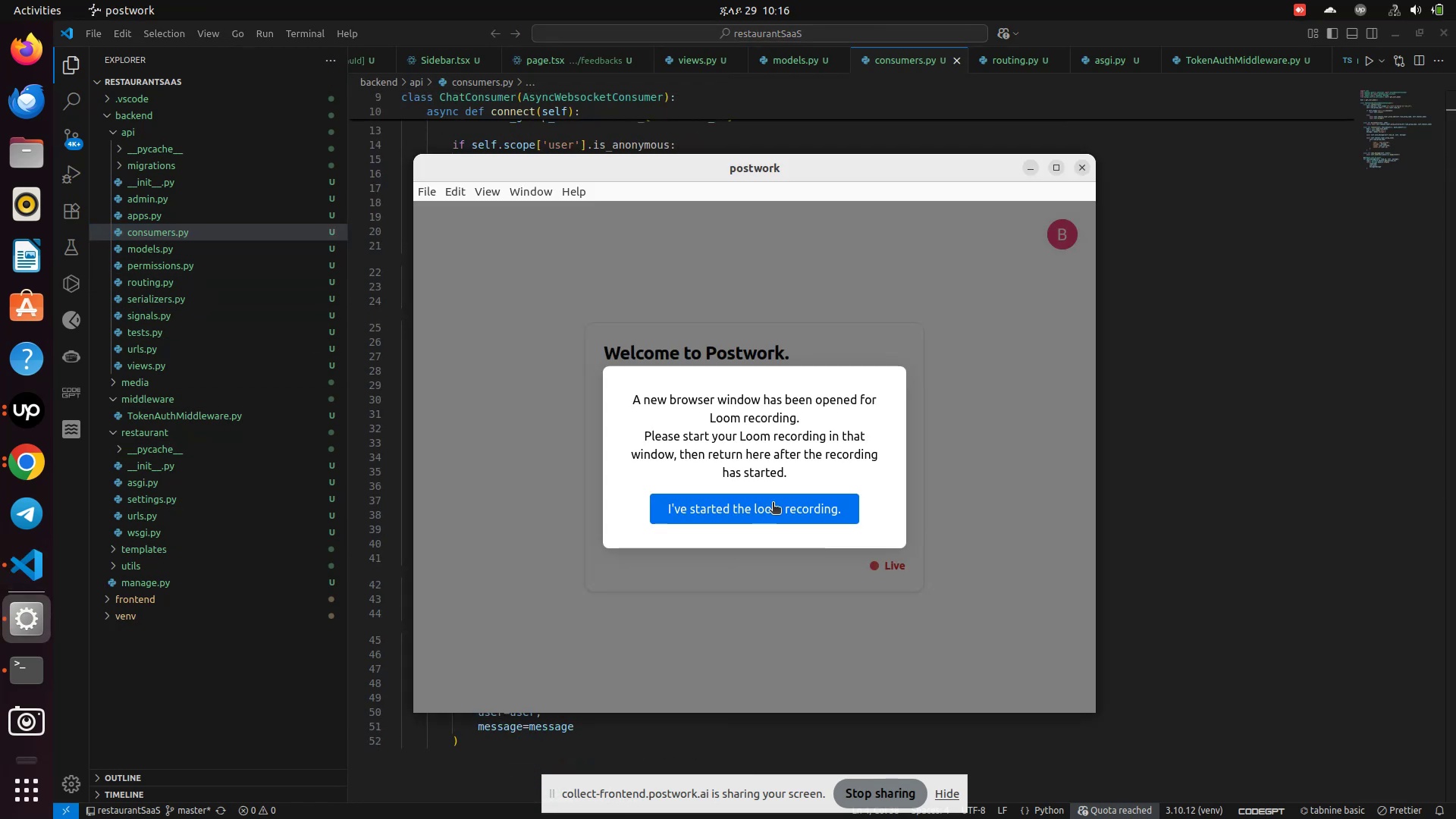 
left_click([773, 504])
 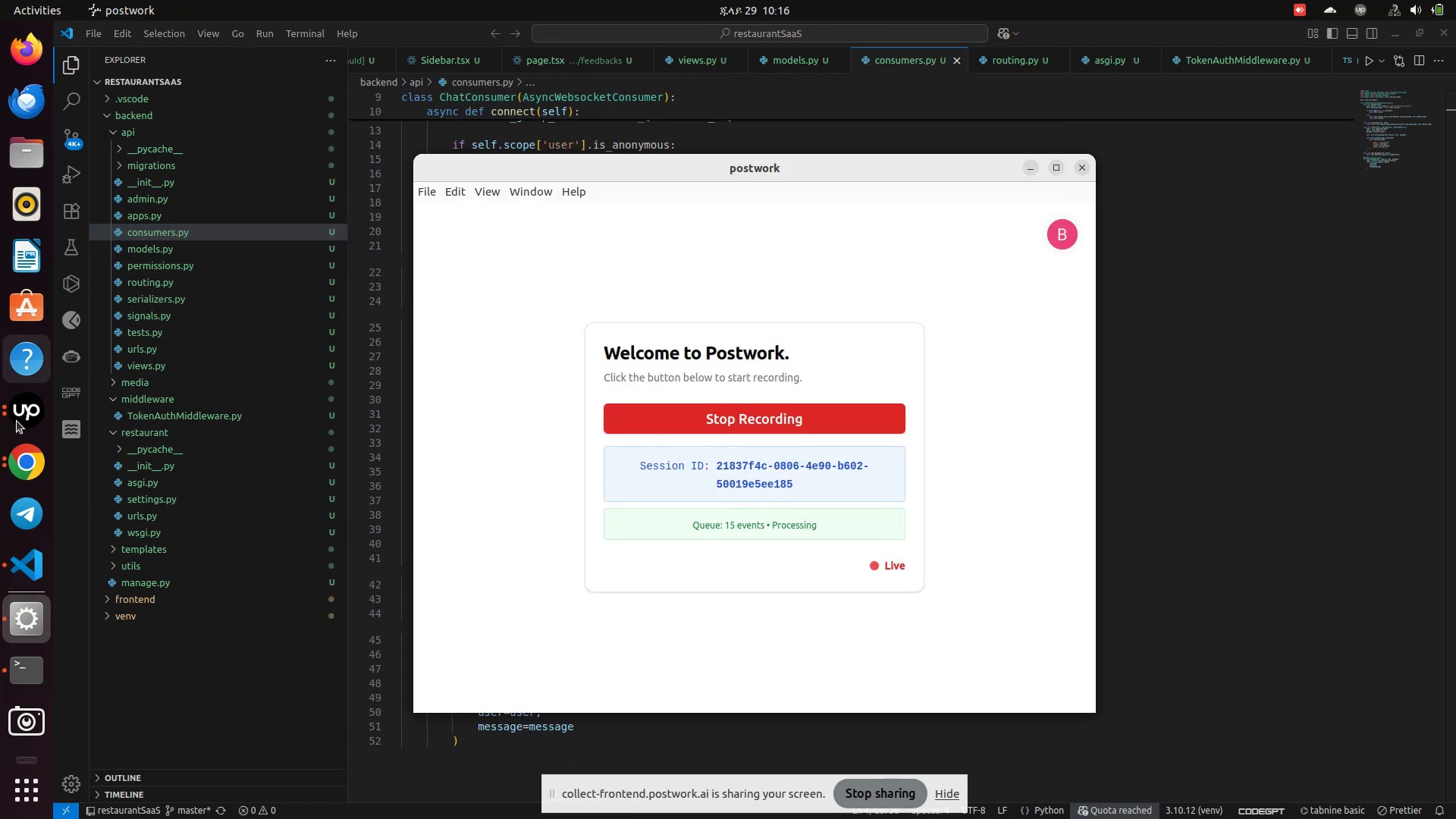 
left_click([23, 403])
 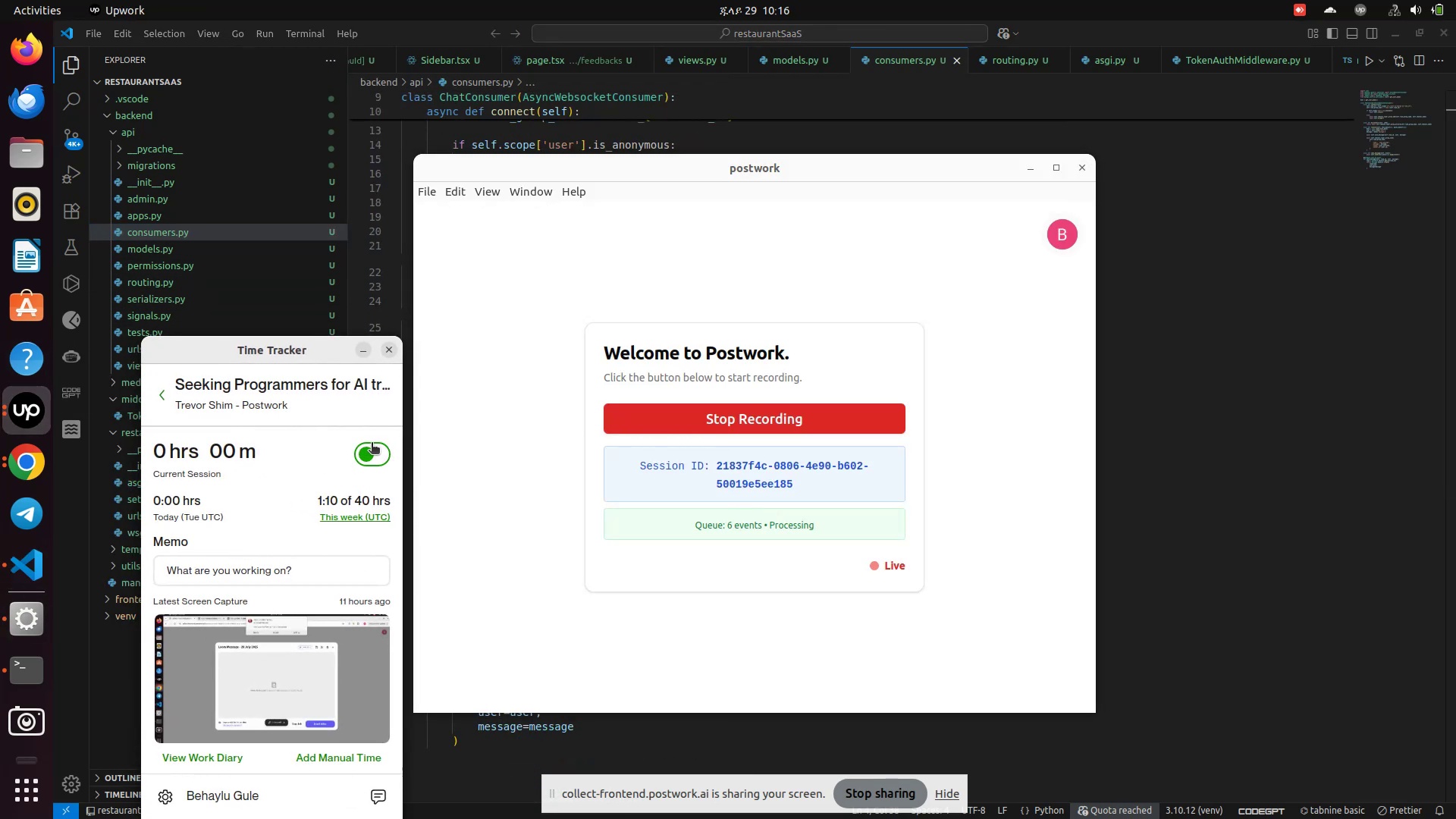 
left_click([371, 446])
 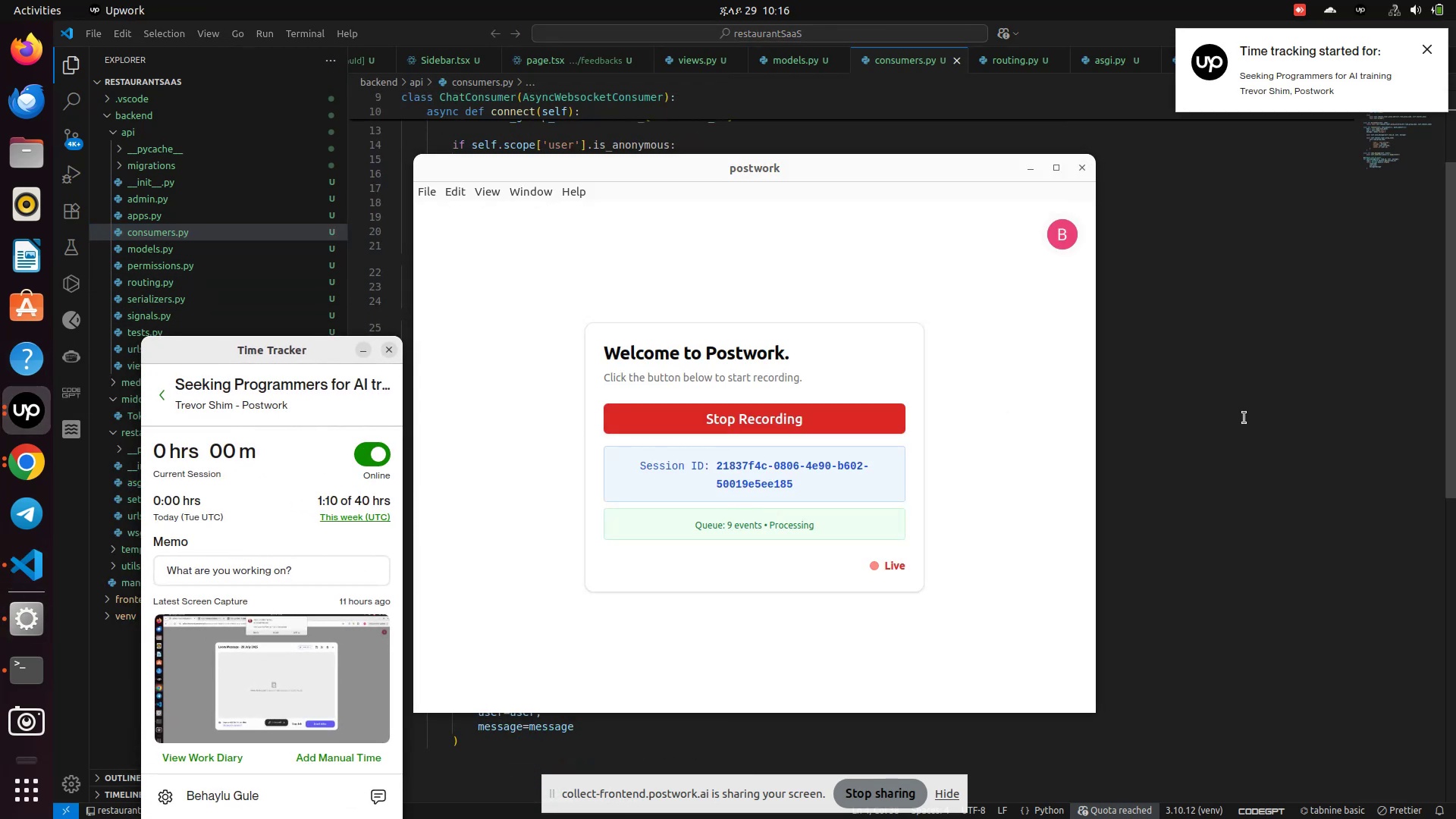 
left_click([1251, 419])
 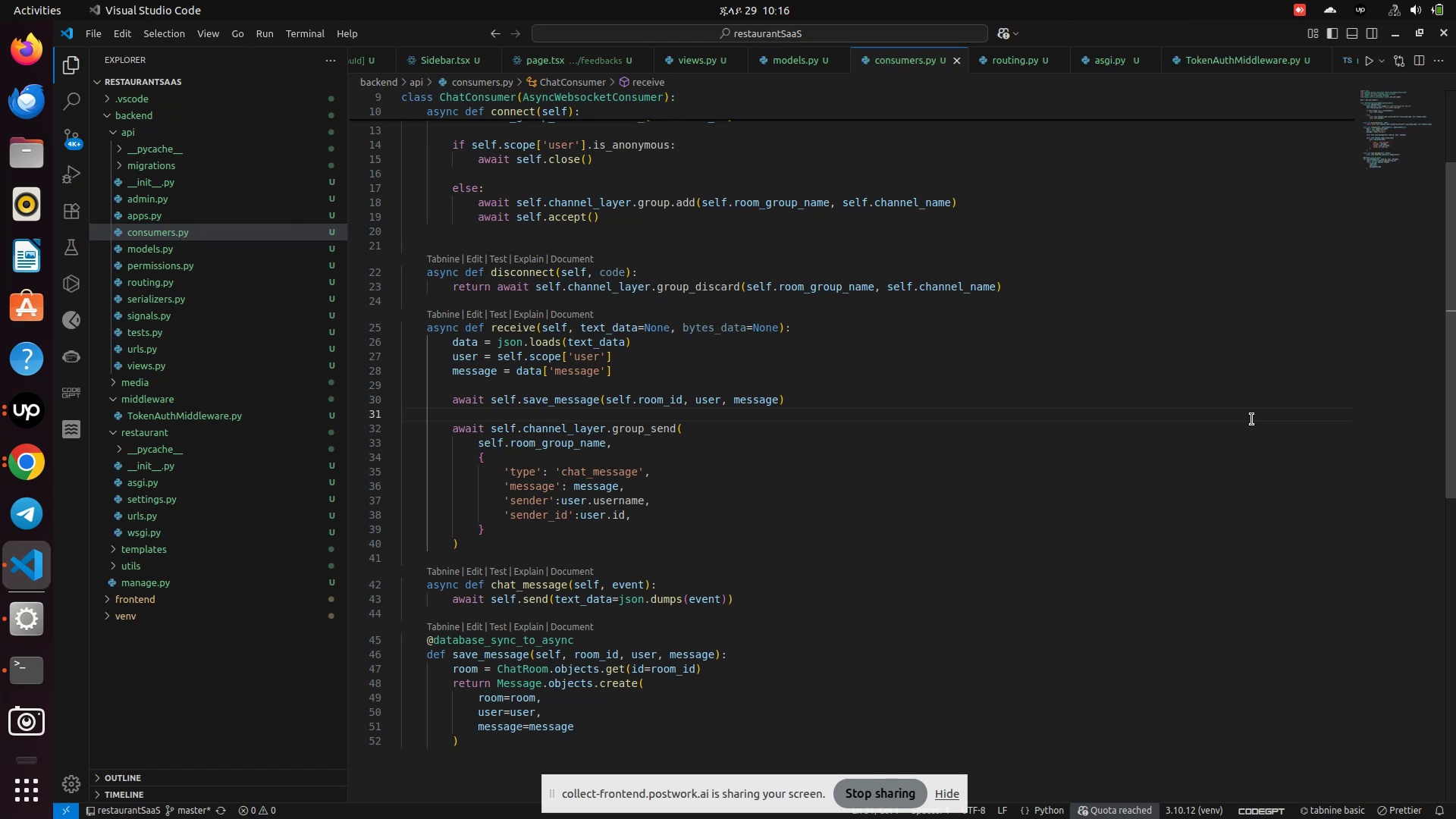 
wait(7.41)
 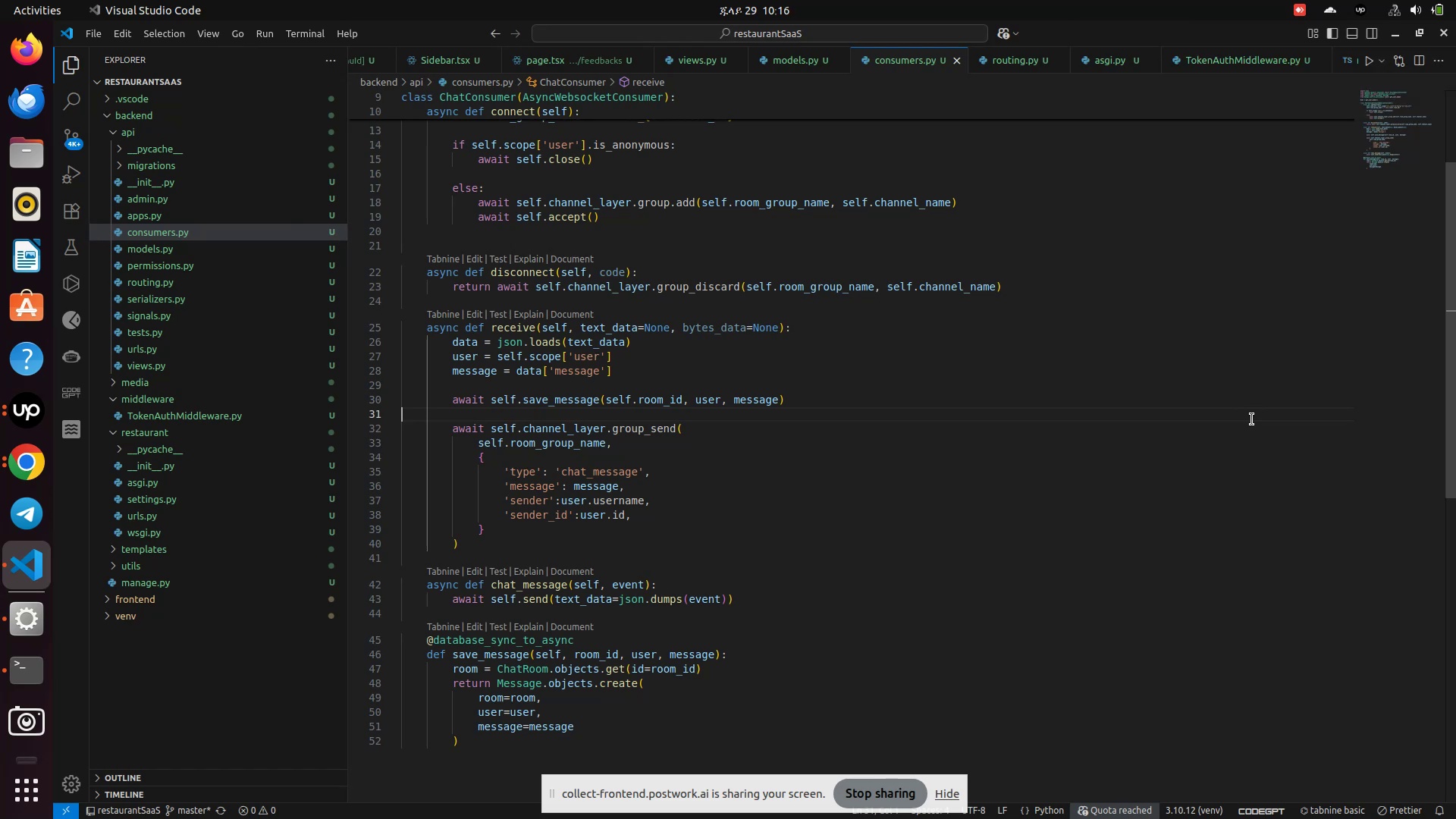 
left_click([36, 688])
 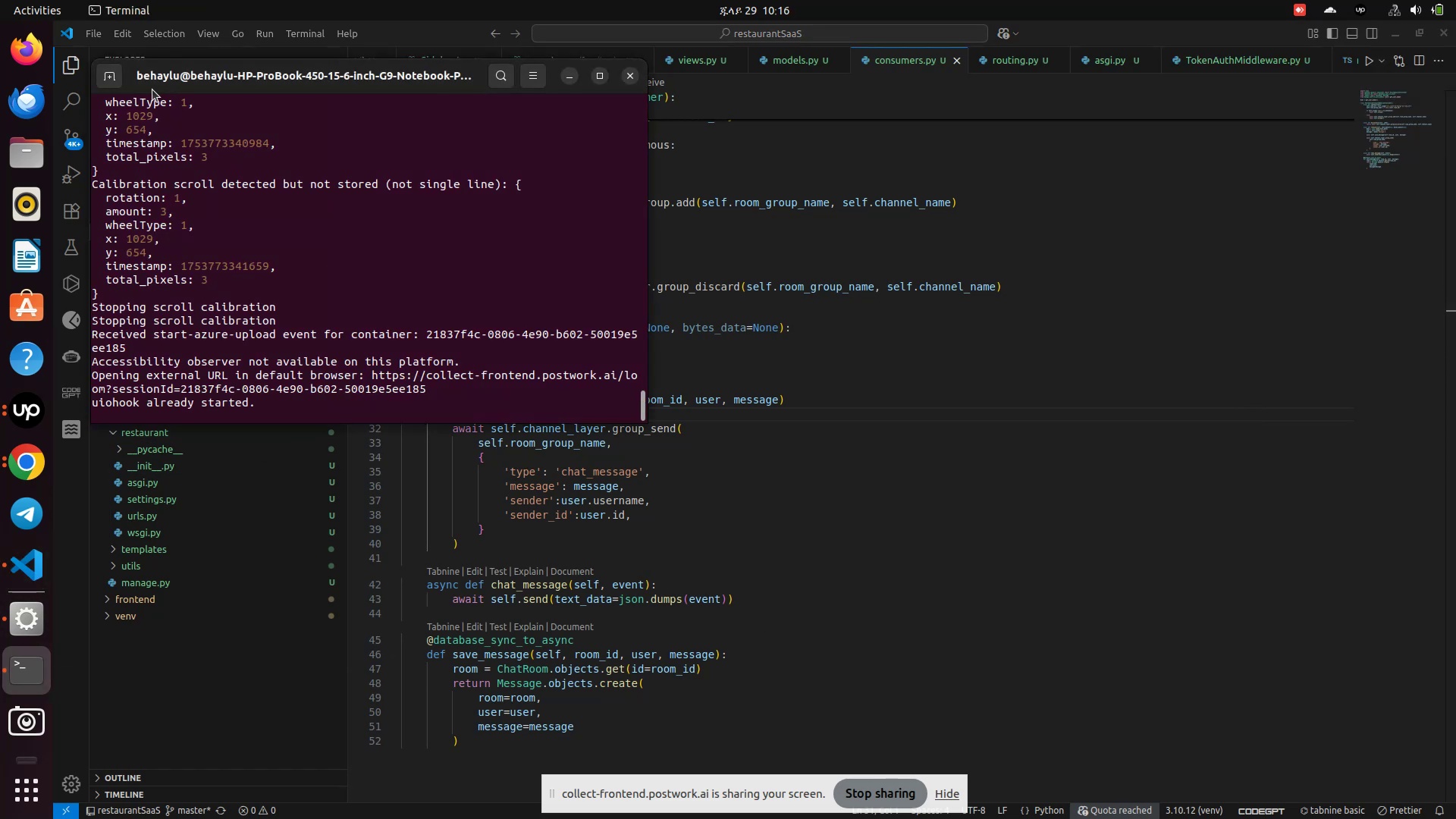 
left_click([112, 76])
 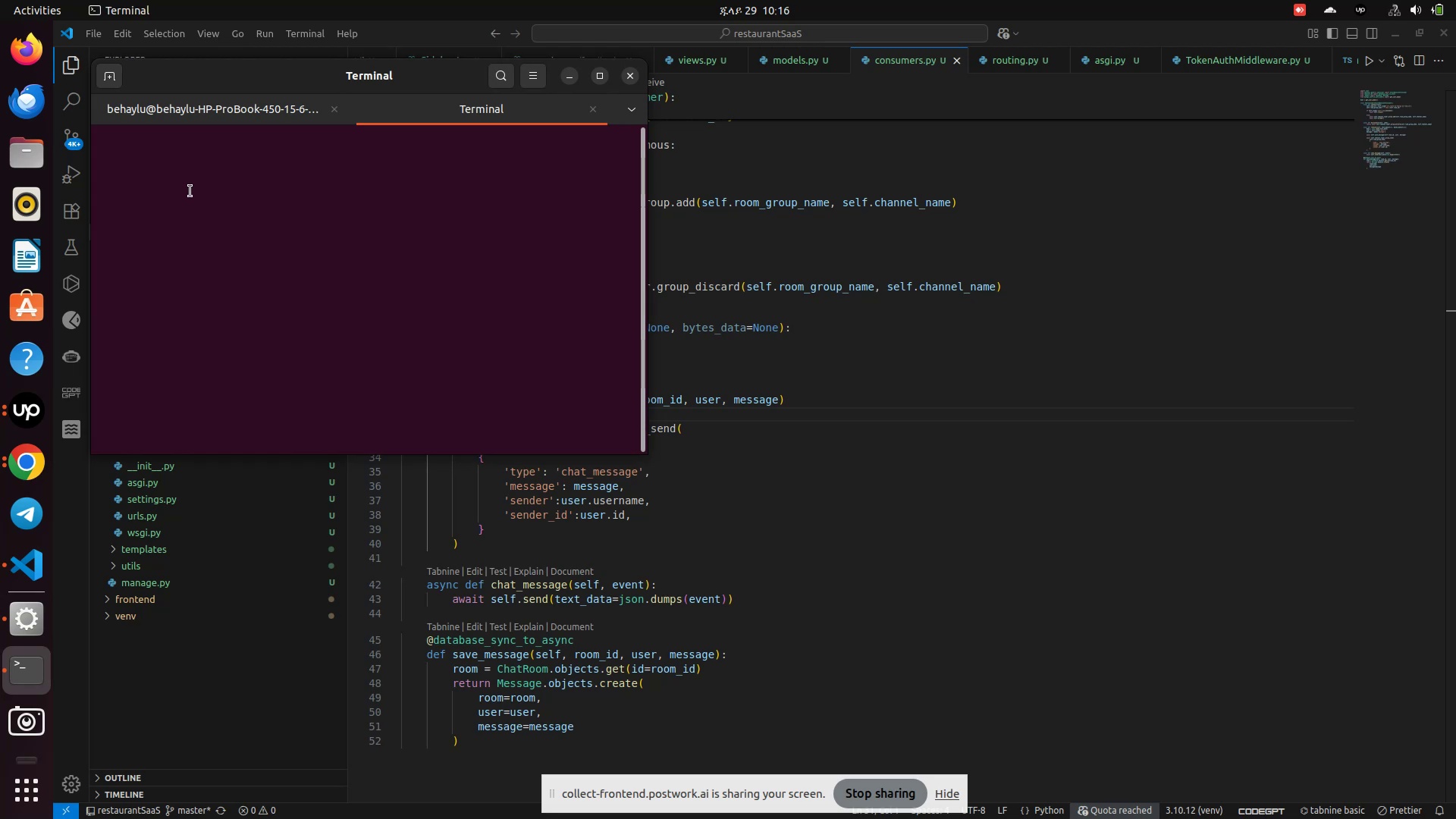 
key(Enter)
 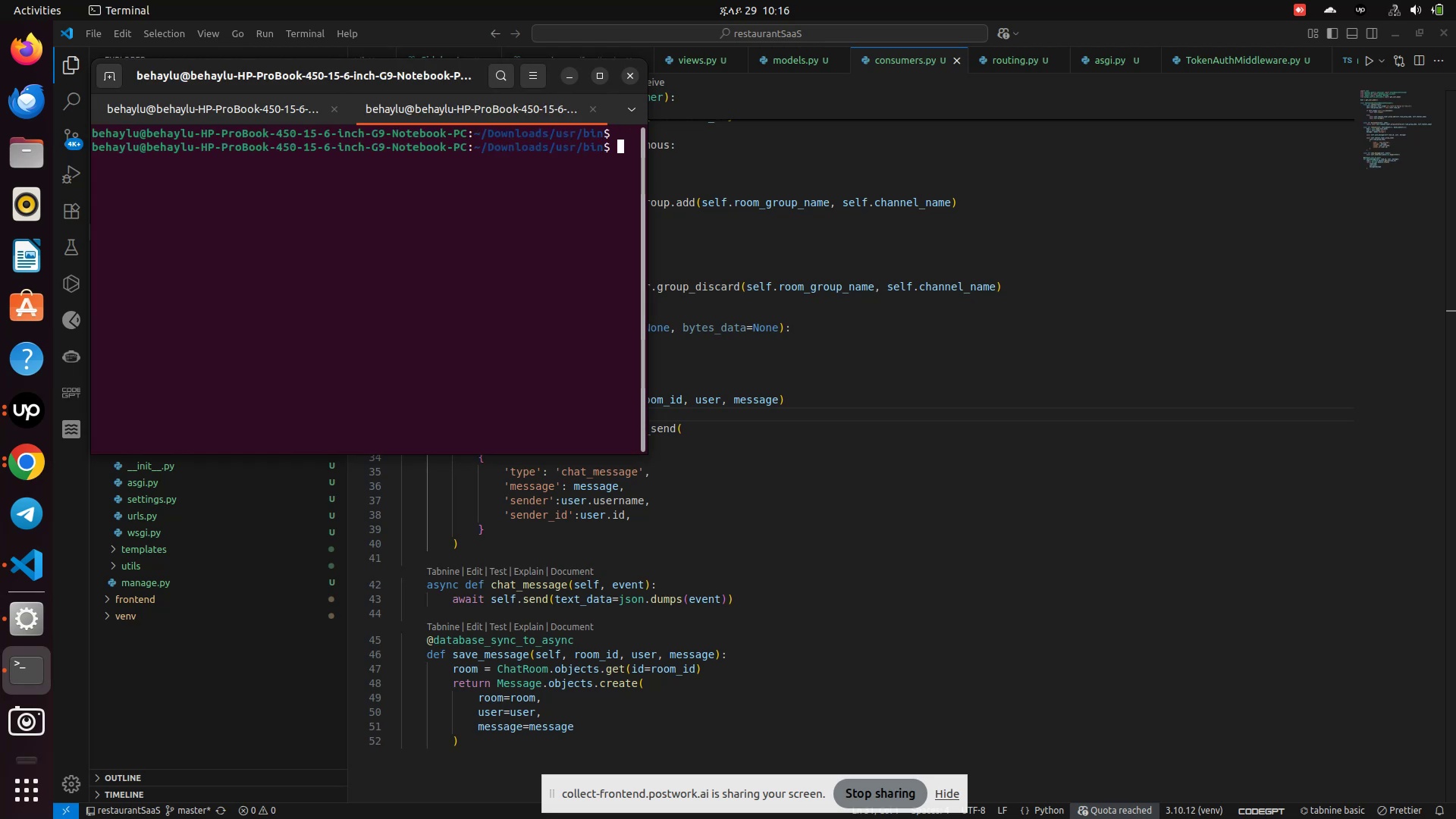 
key(Enter)
 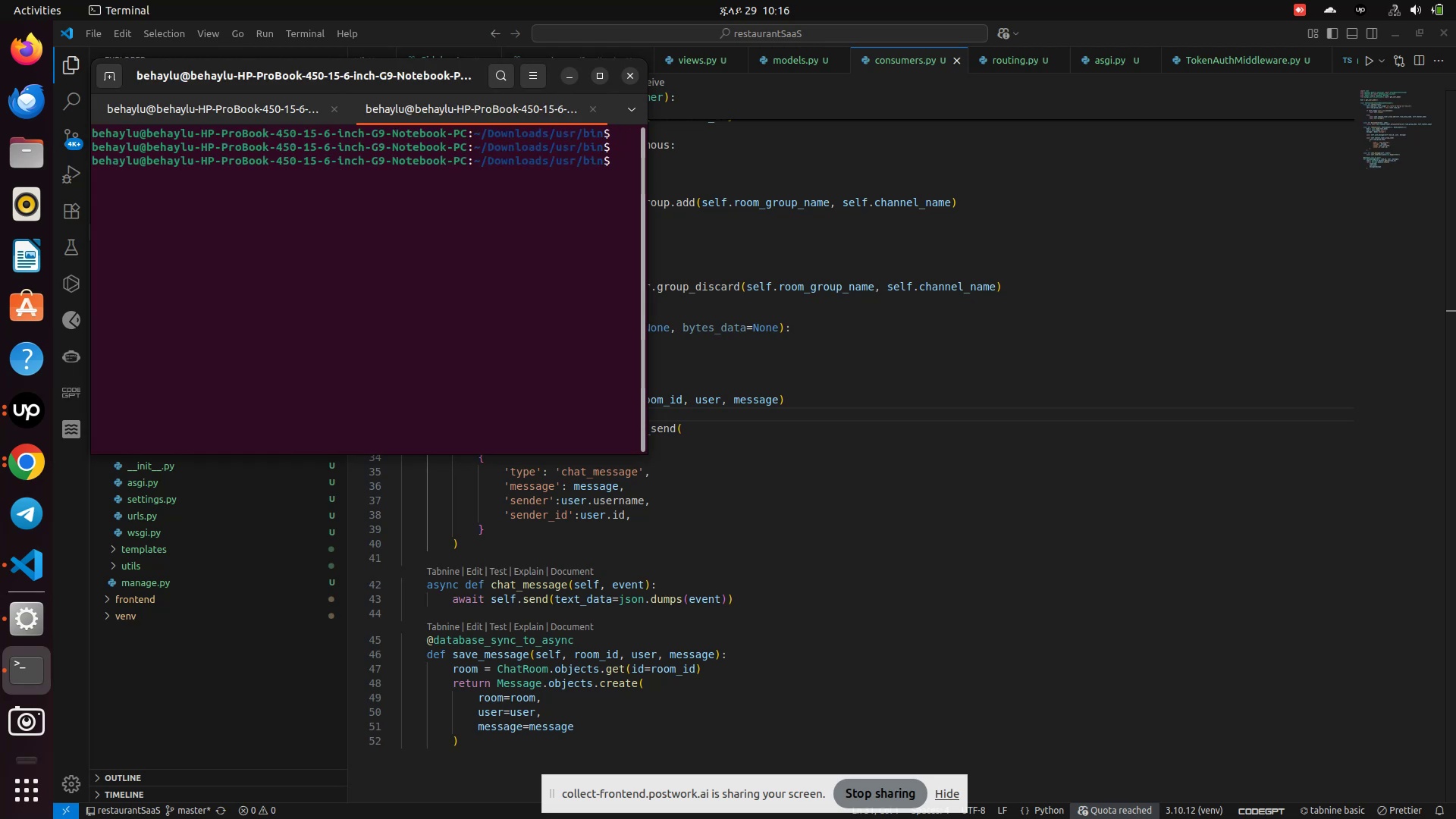 
type(clear)
 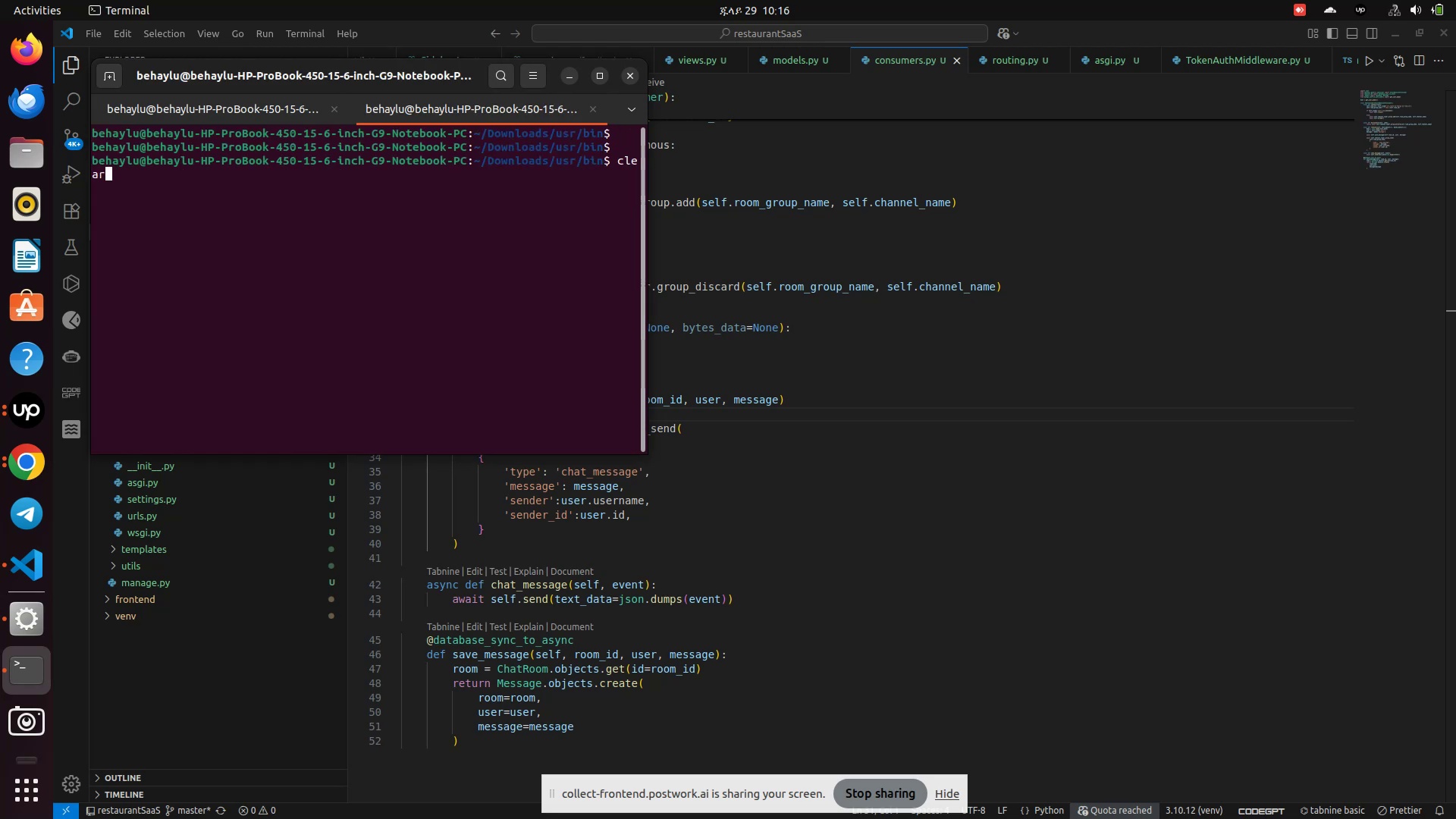 
key(Enter)
 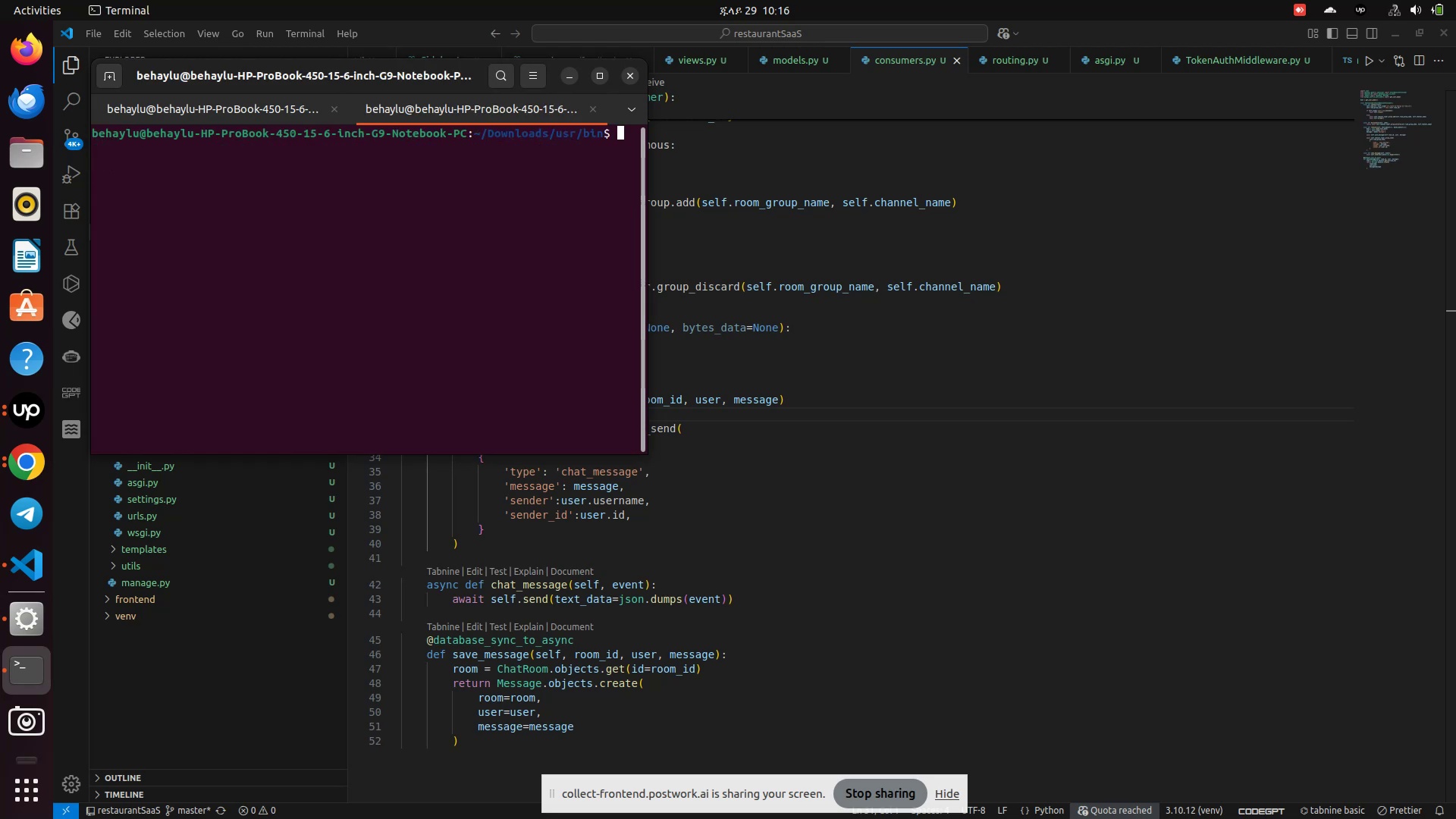 
type(git statuscd )
 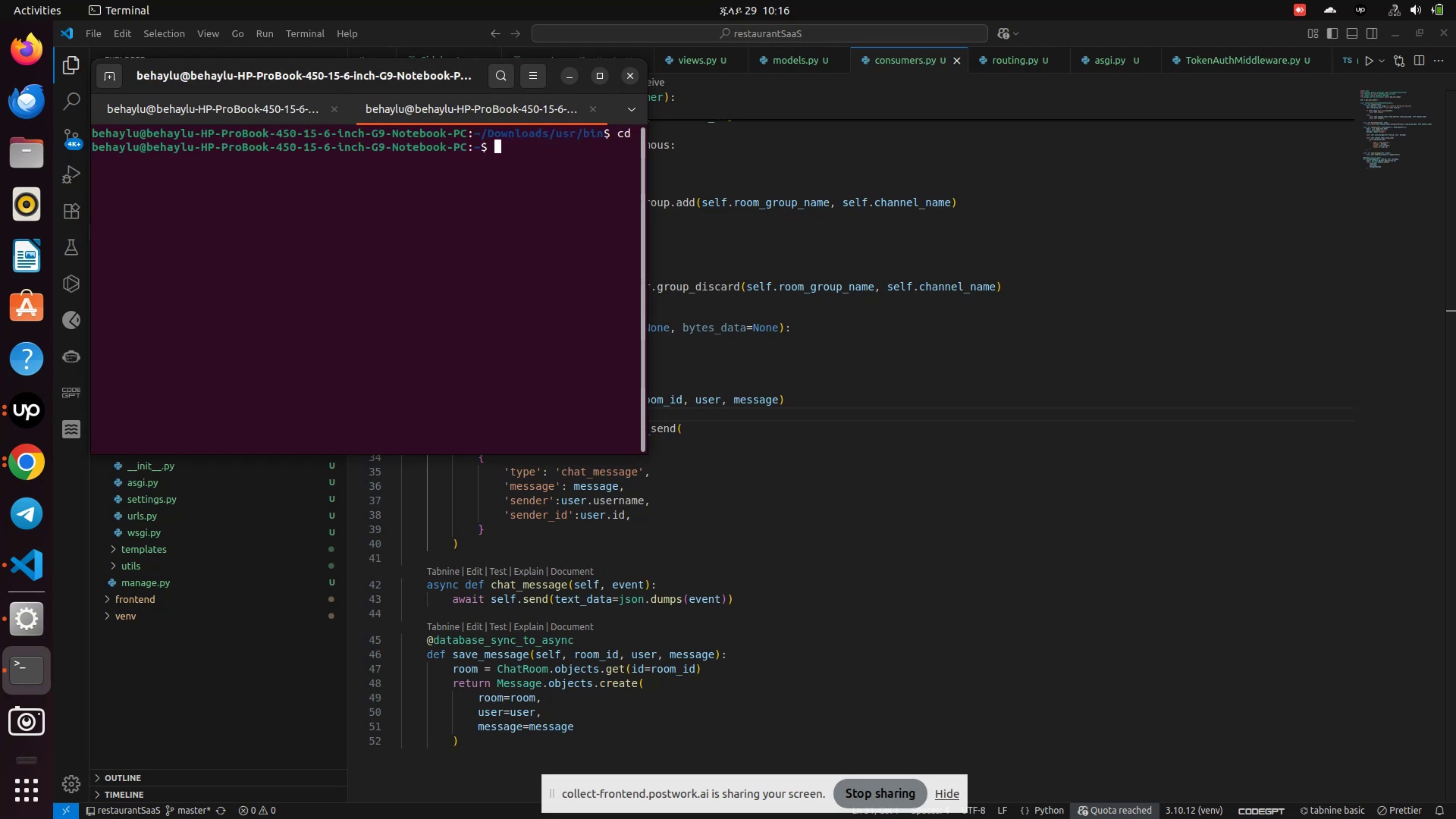 
hold_key(key=Backspace, duration=0.84)
 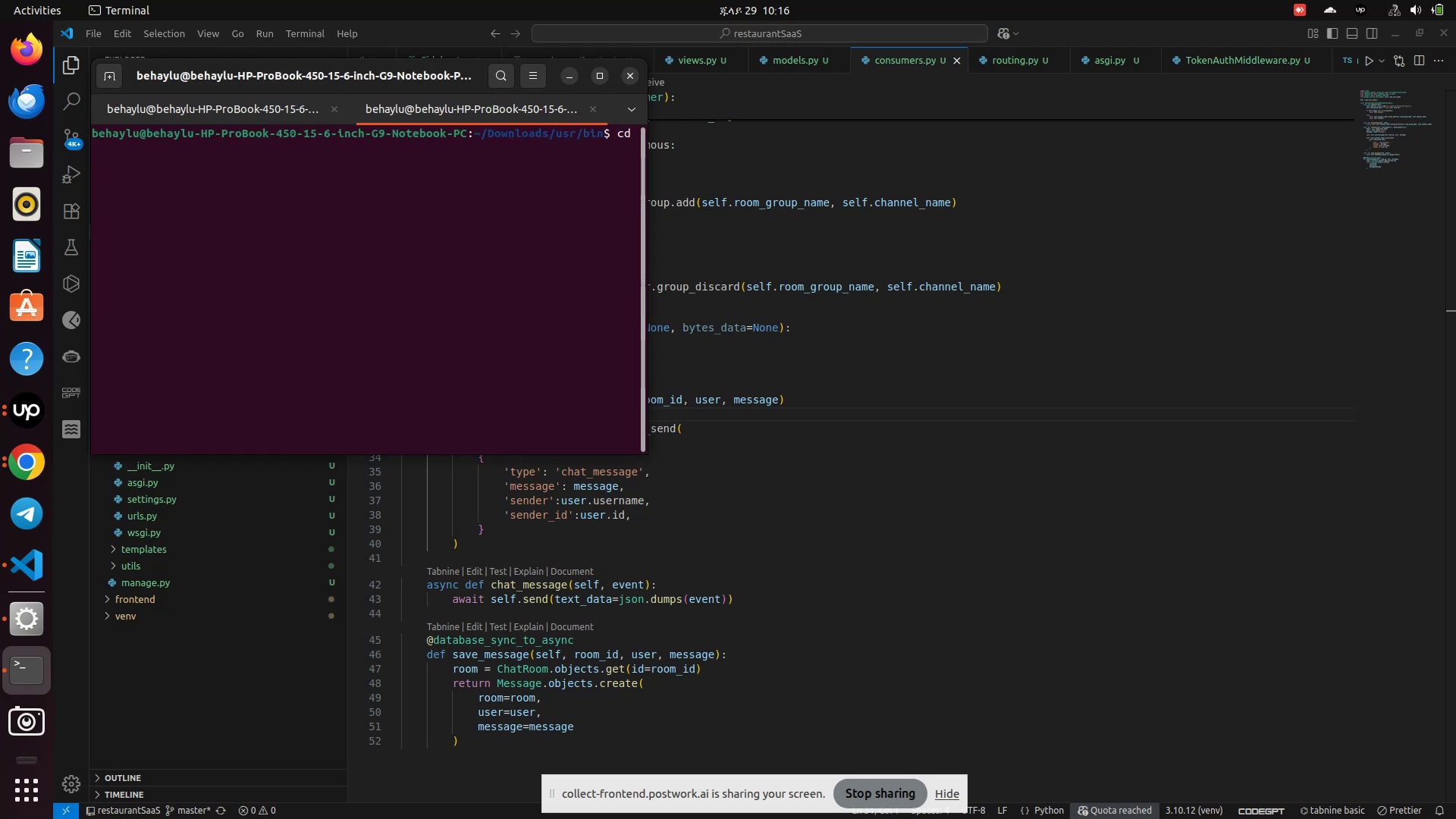 
key(Enter)
 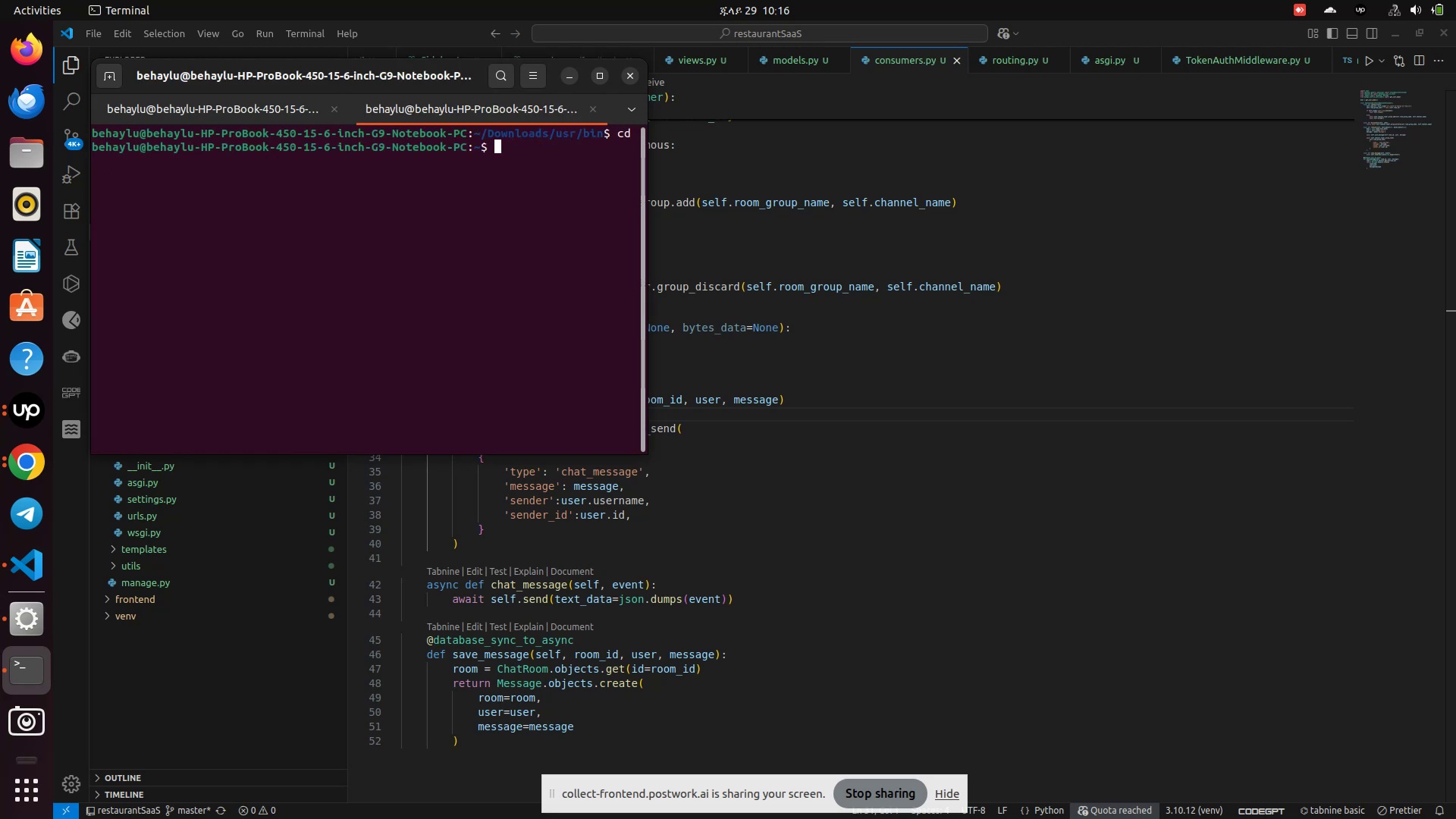 
type(cd Docum)
key(Tab)
 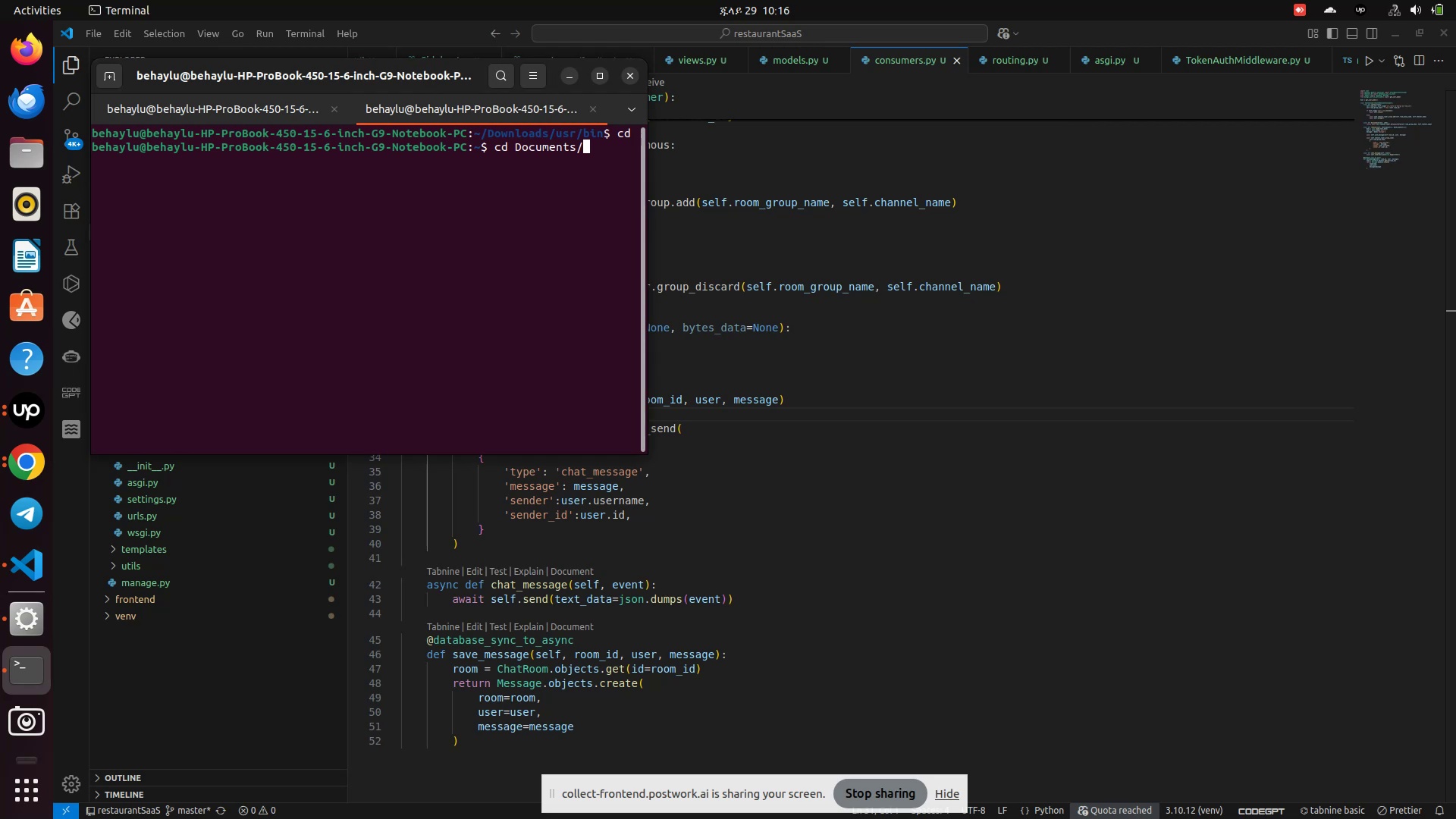 
key(Enter)
 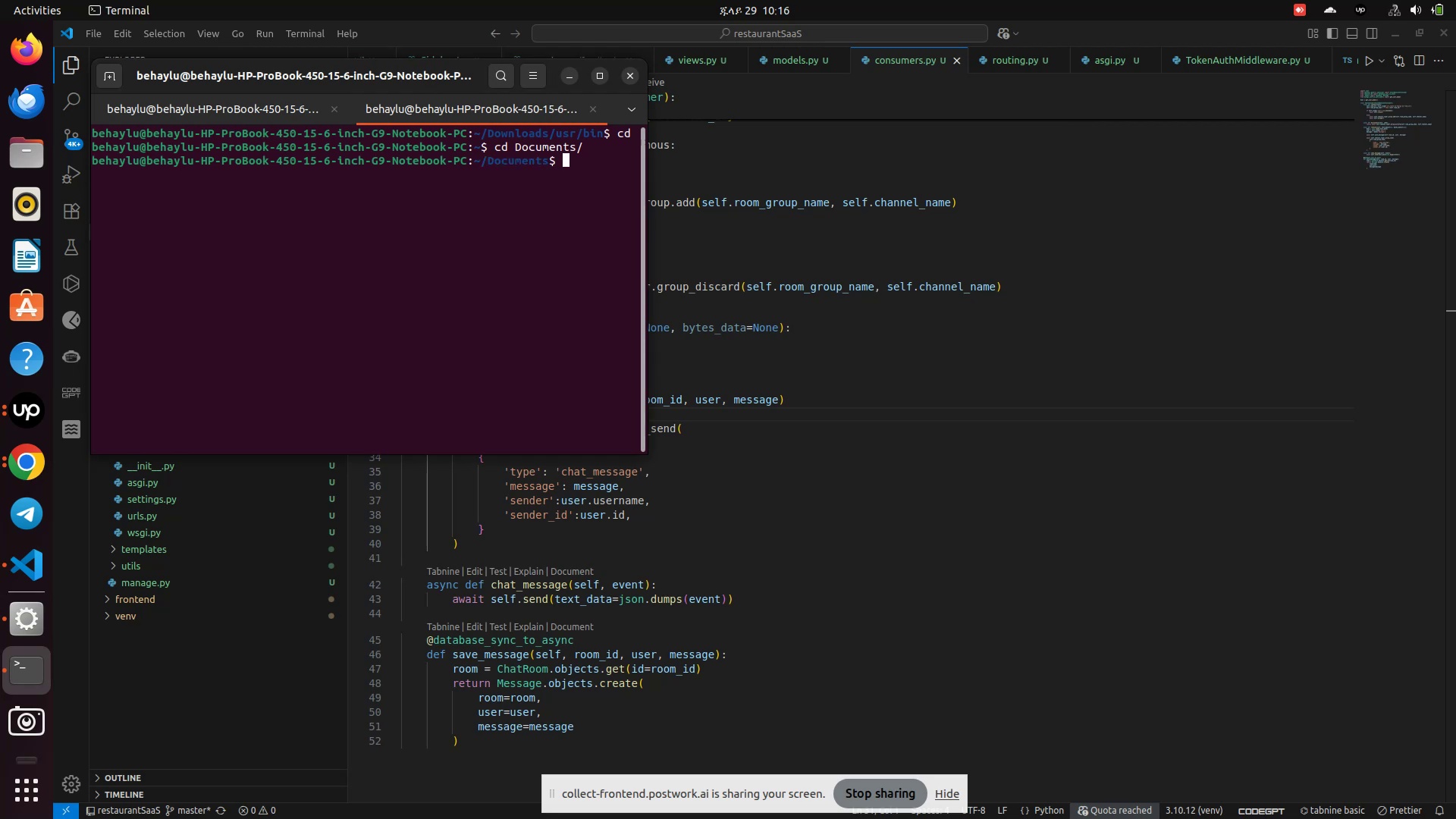 
type(ls)
 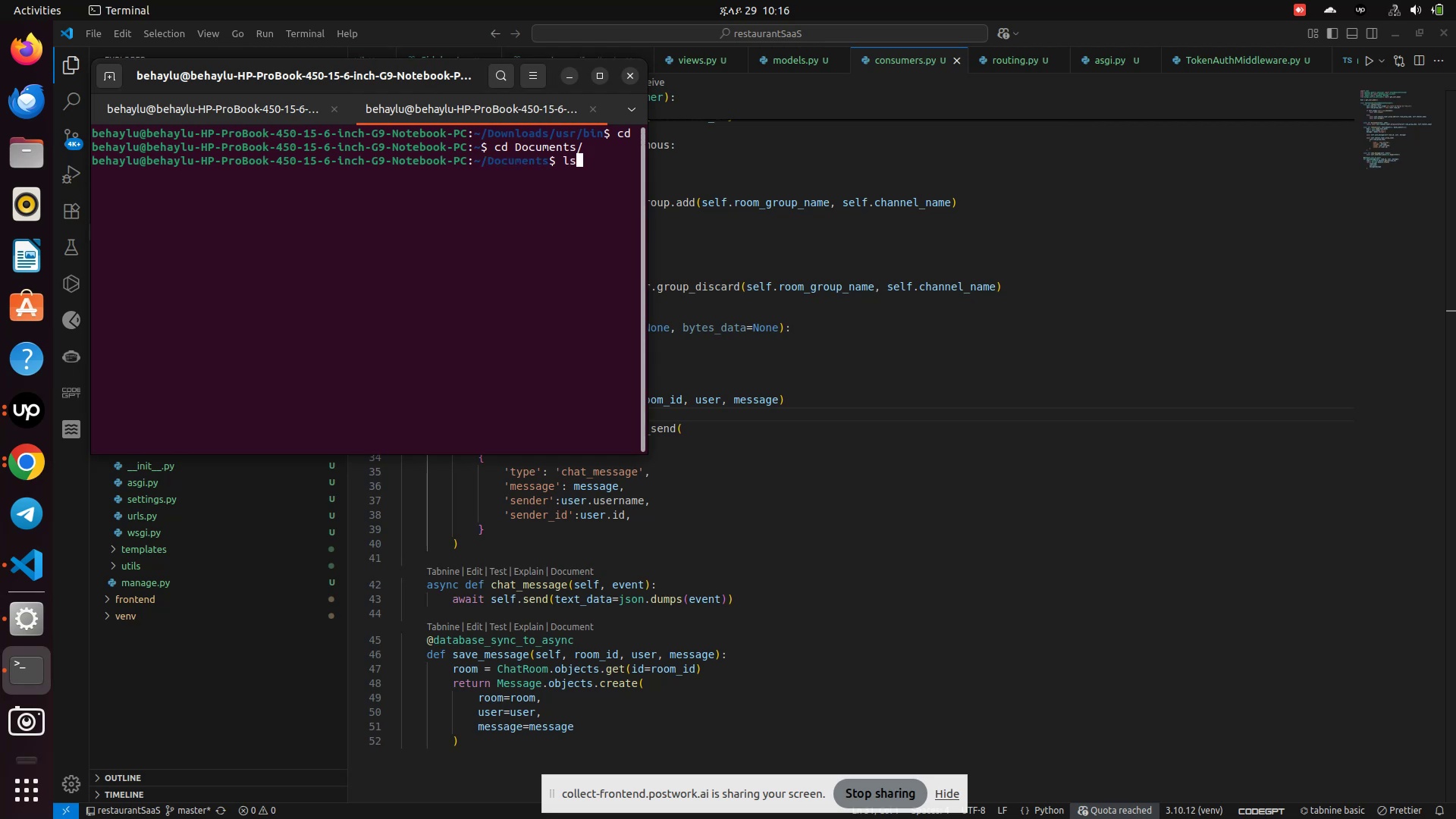 
key(Enter)
 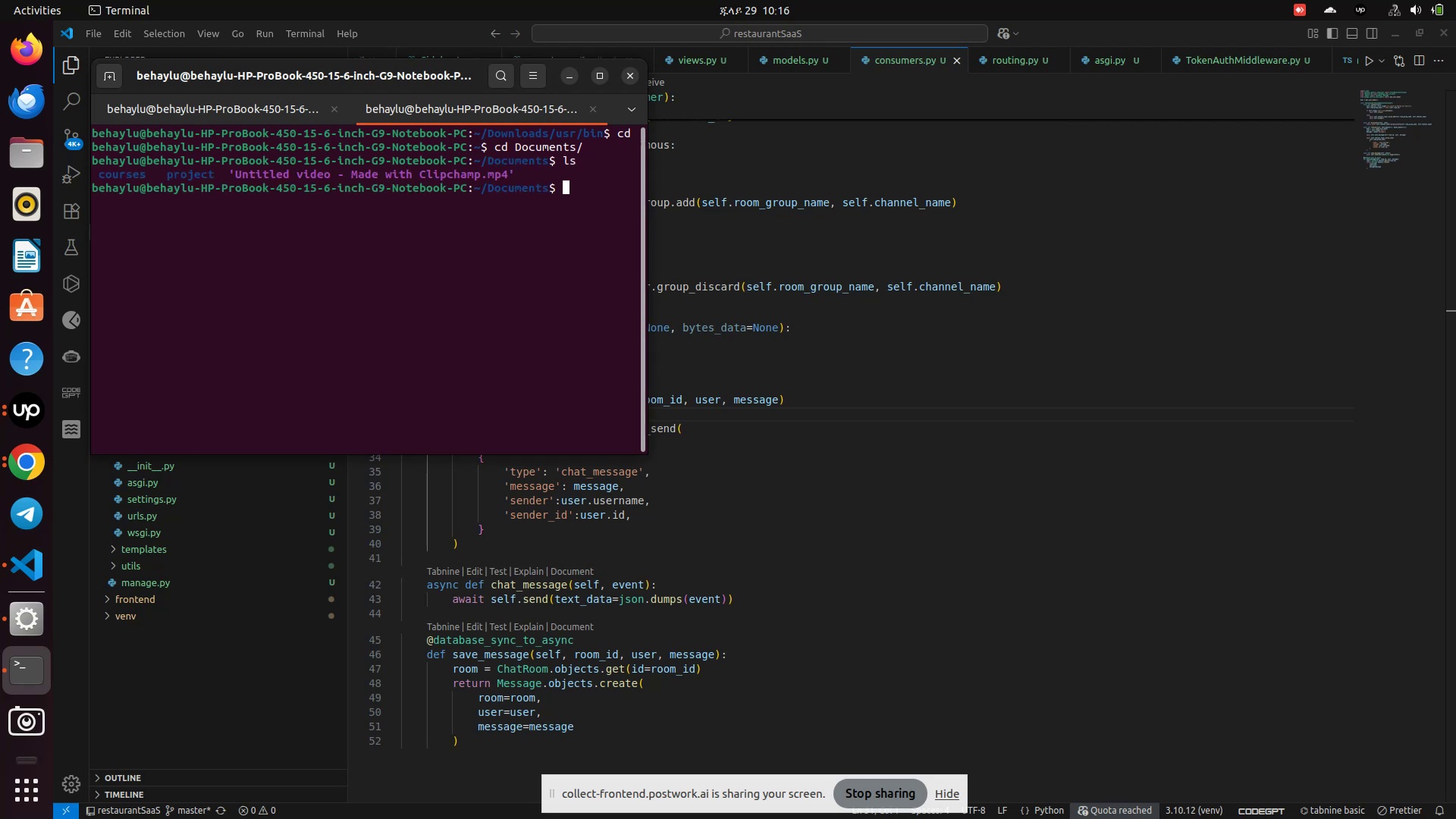 
type(cd proj)
key(Tab)
 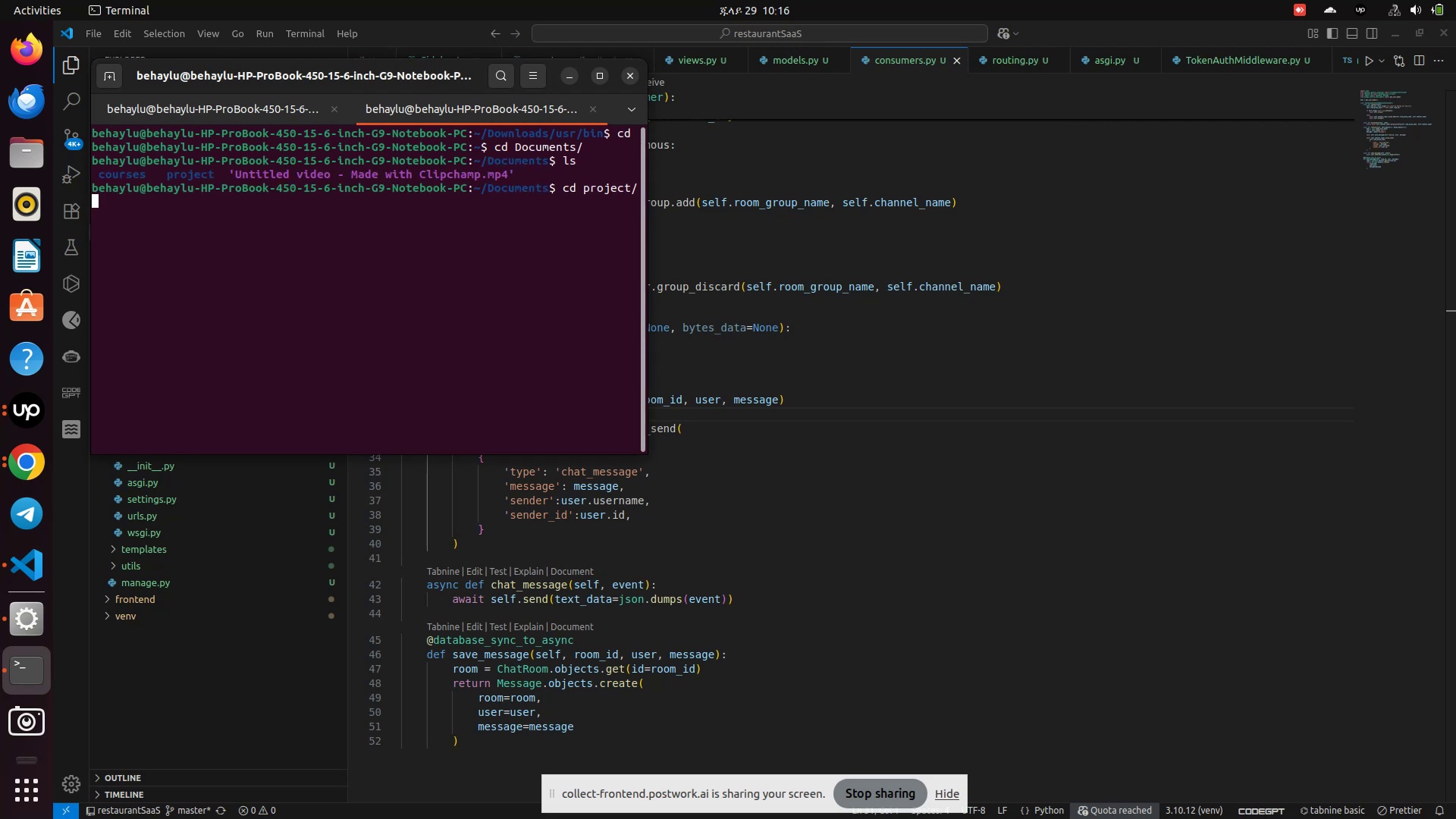 
key(Enter)
 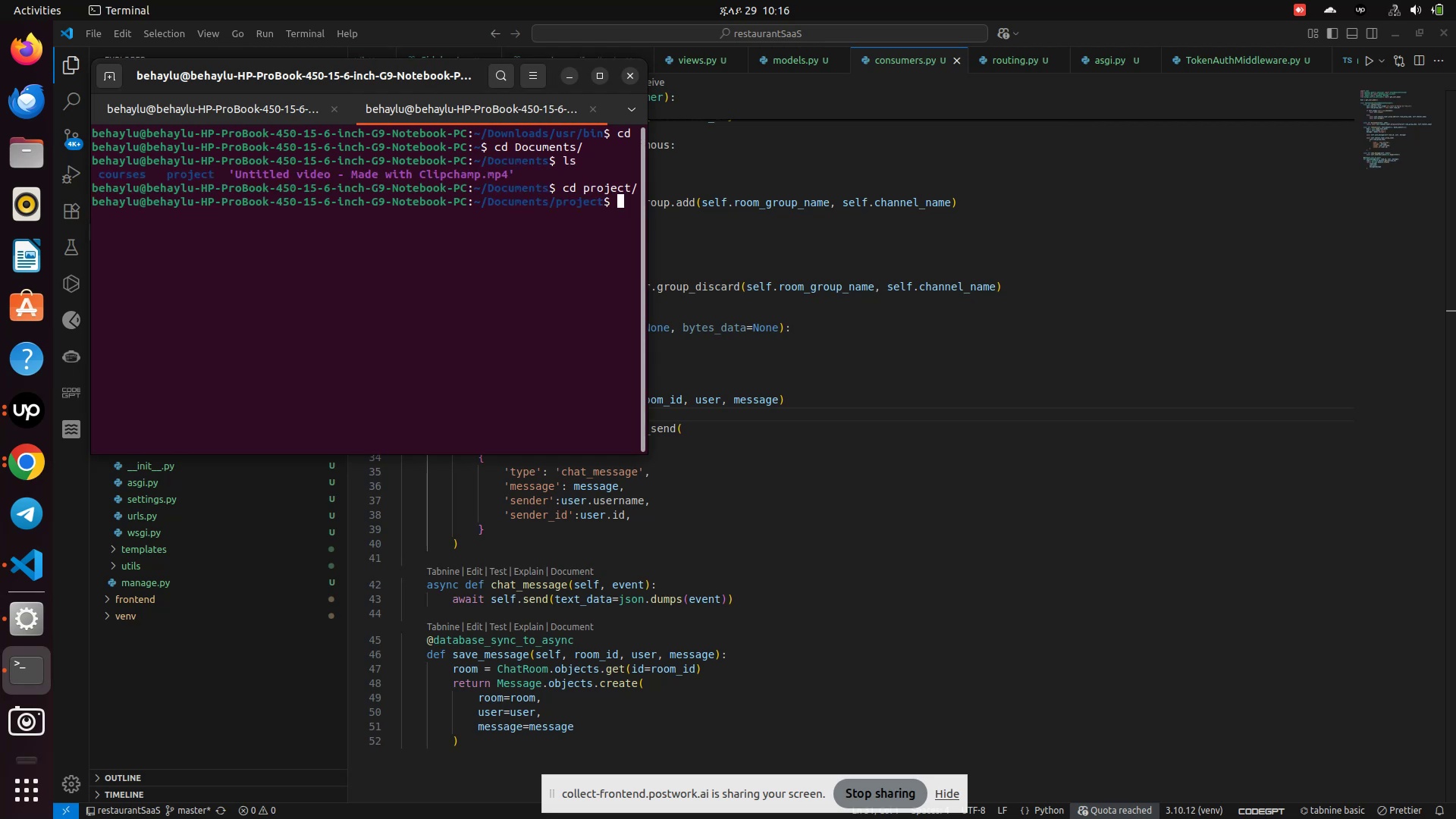 
type(ls)
 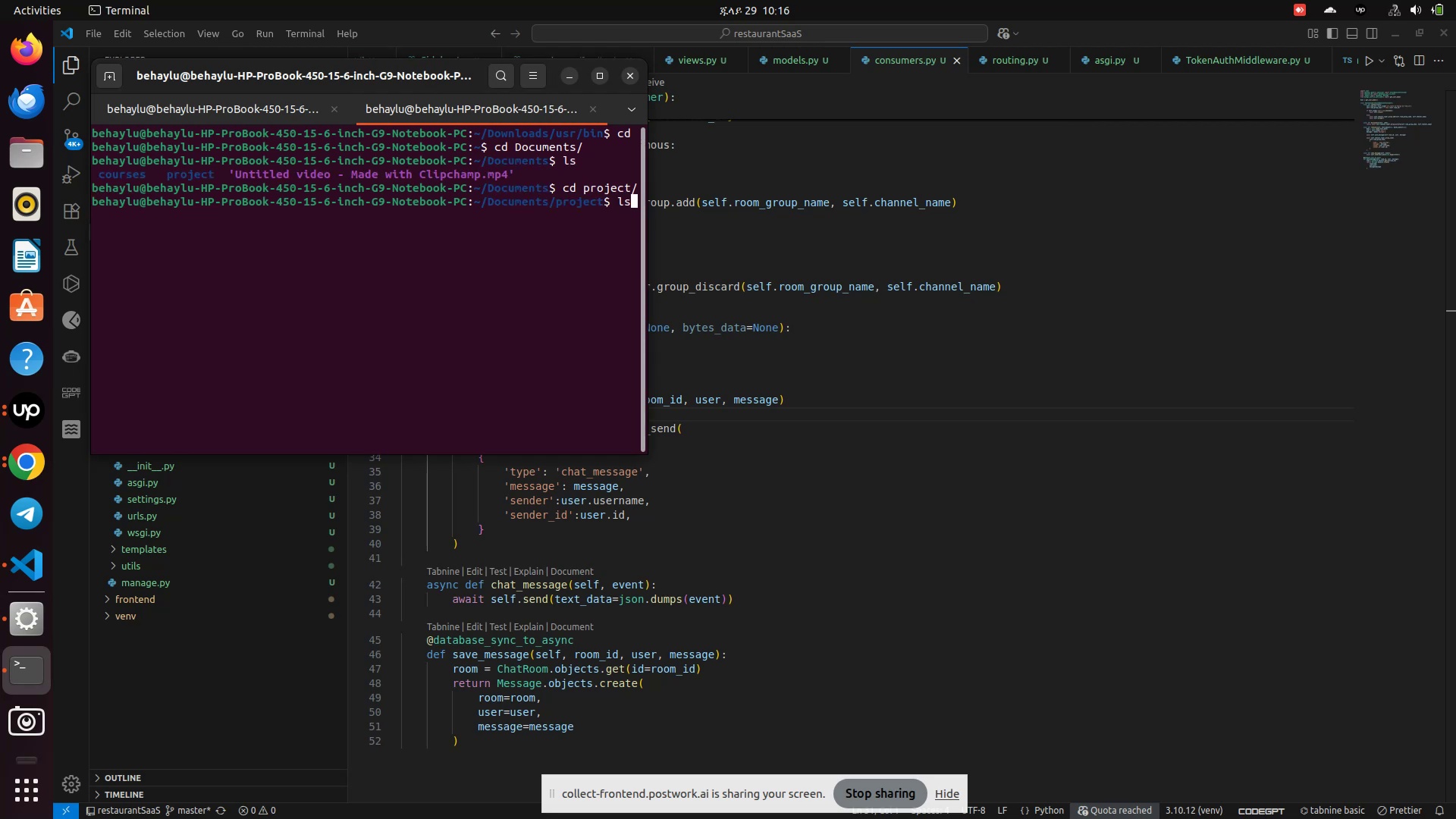 
key(Enter)
 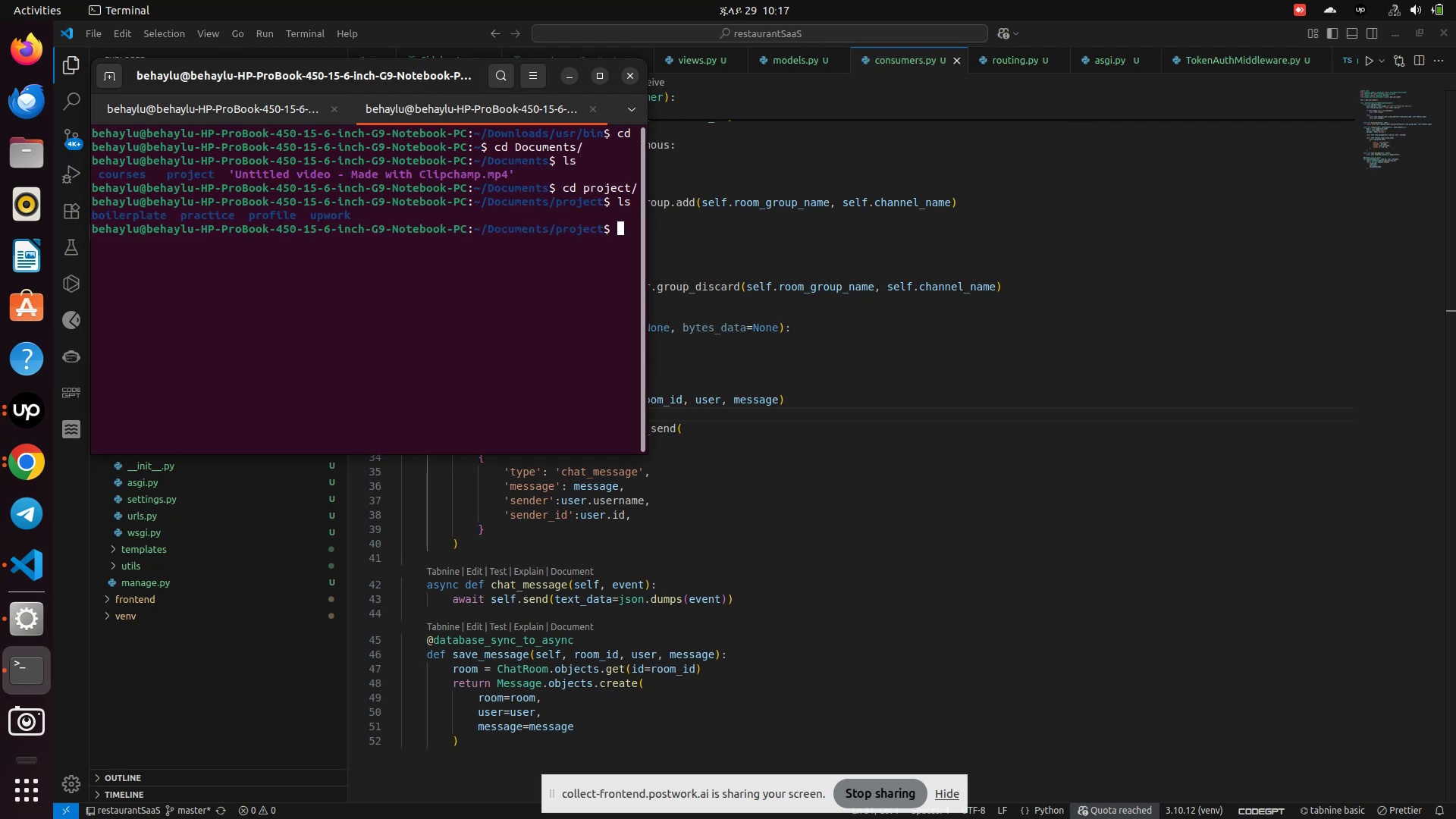 
type(cd u)
key(Tab)
 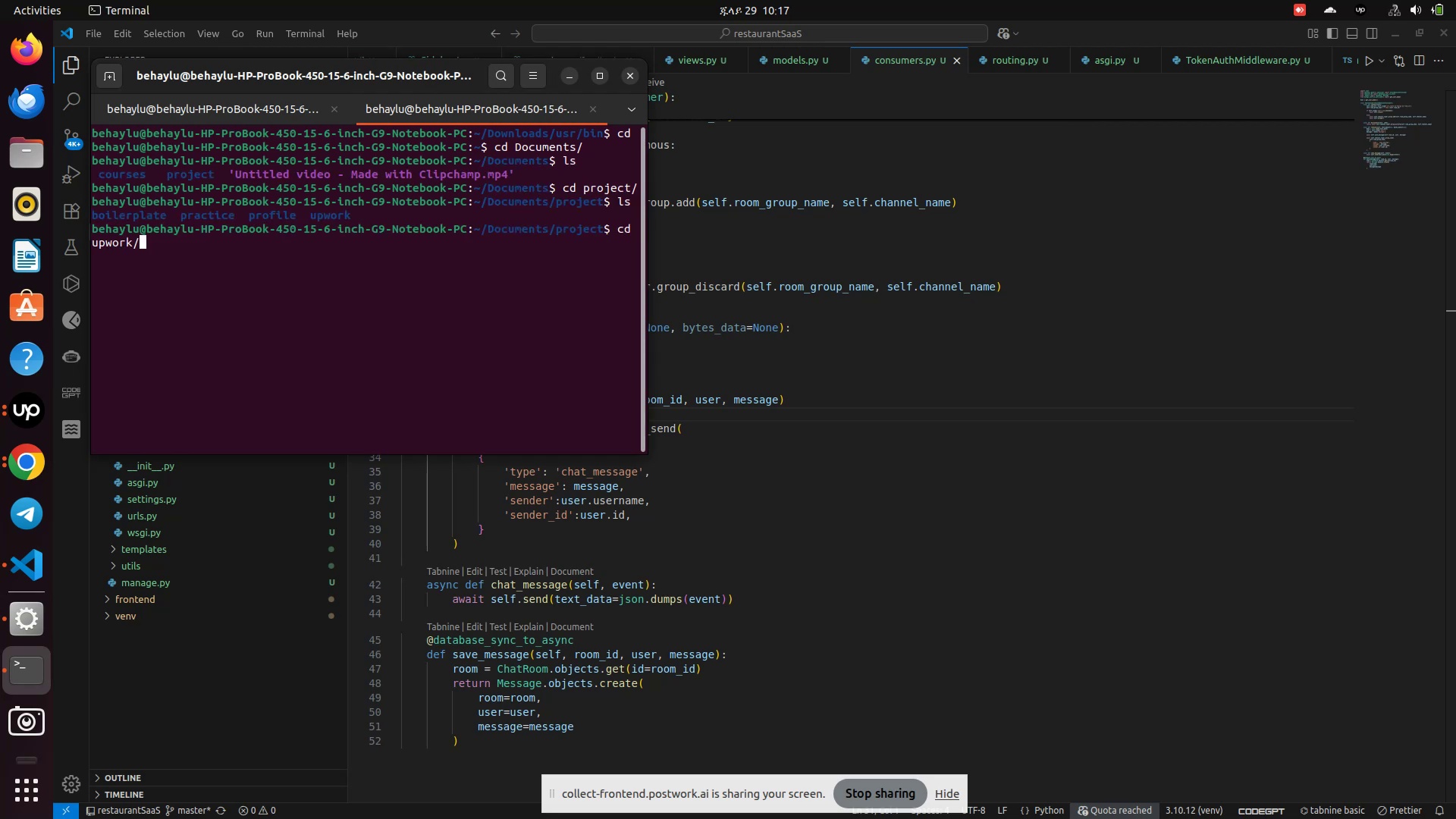 
key(Enter)
 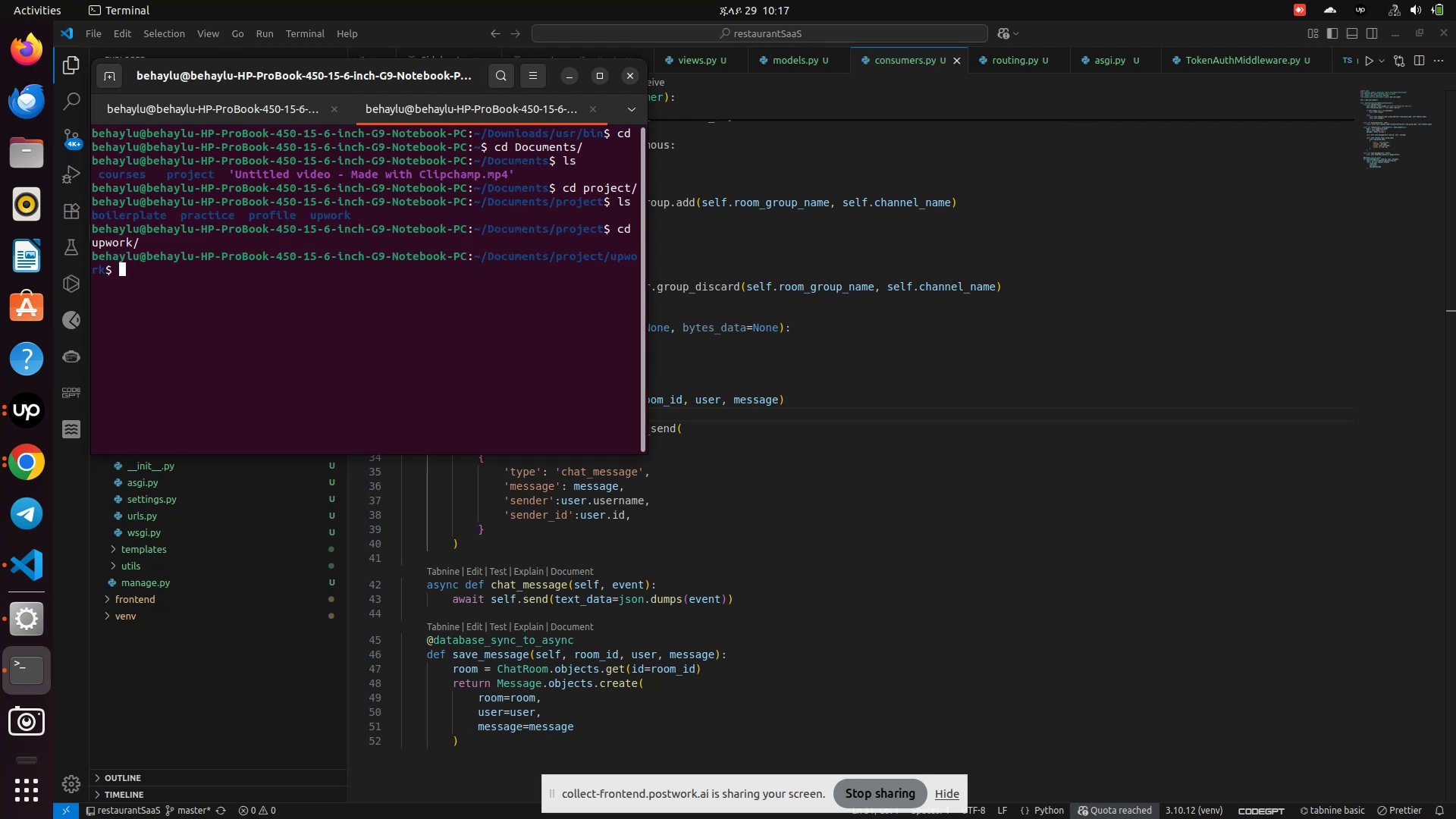 
type(ls)
 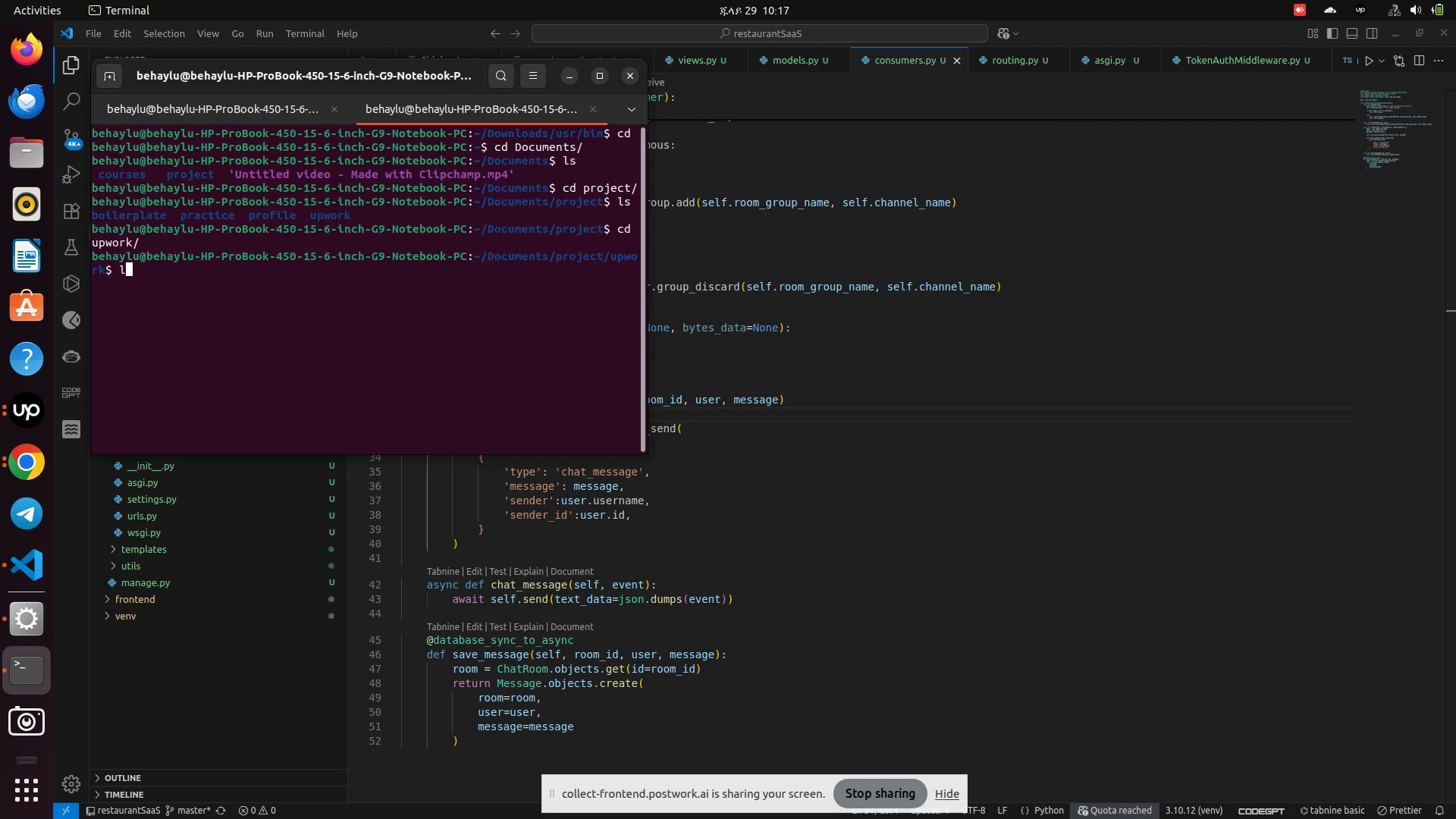 
key(Enter)
 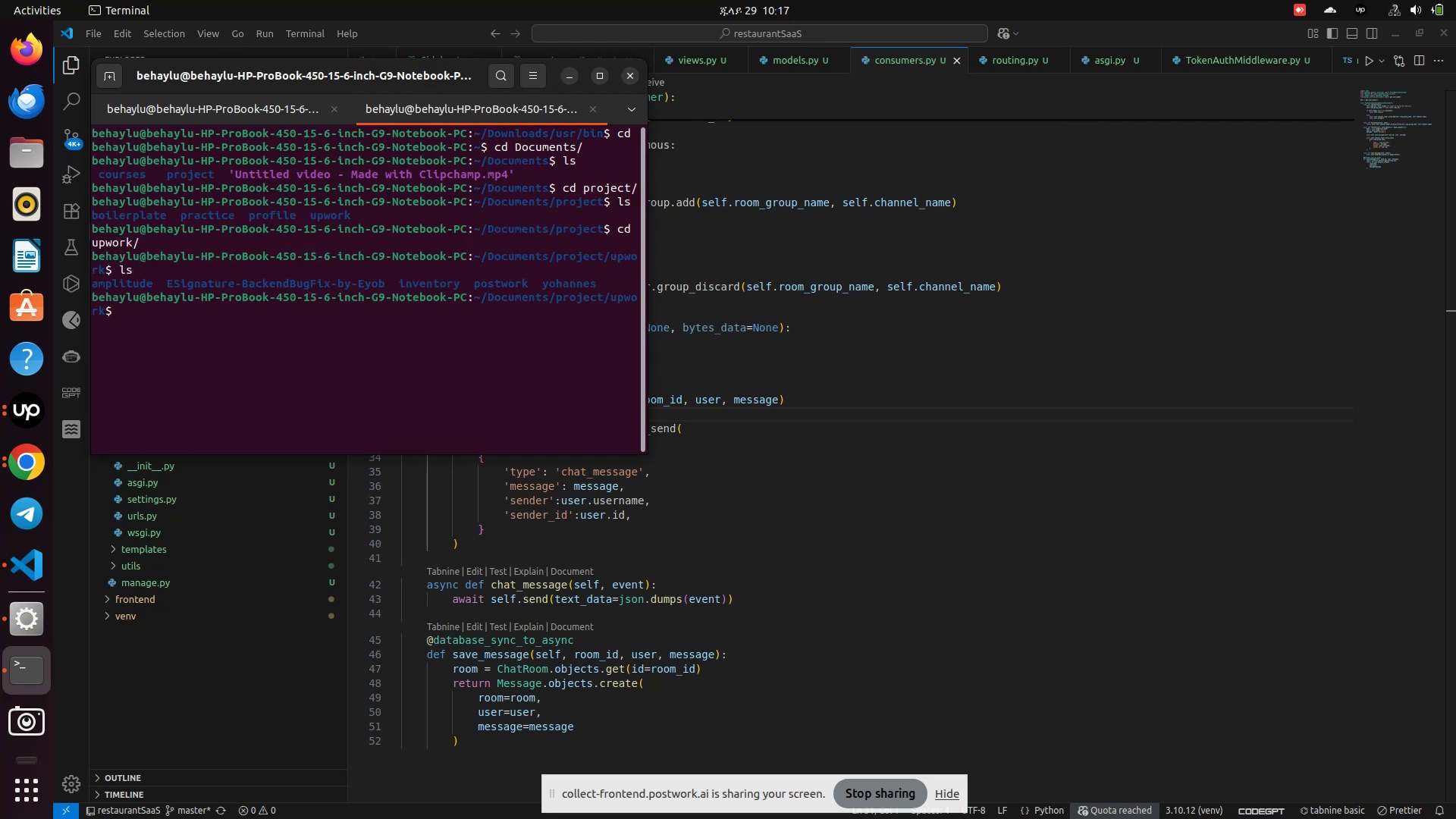 
type(cd pos)
key(Tab)
 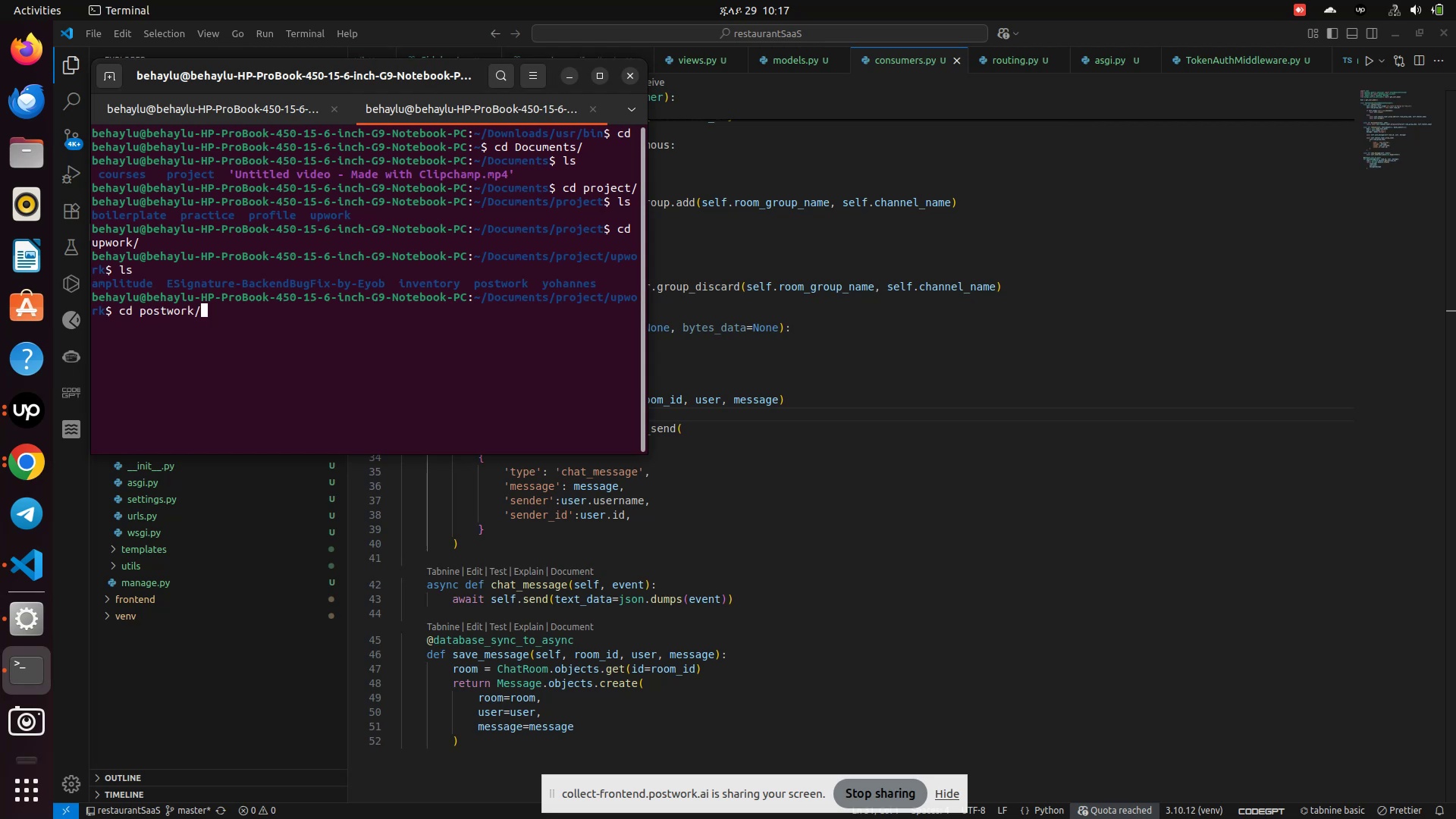 
key(Enter)
 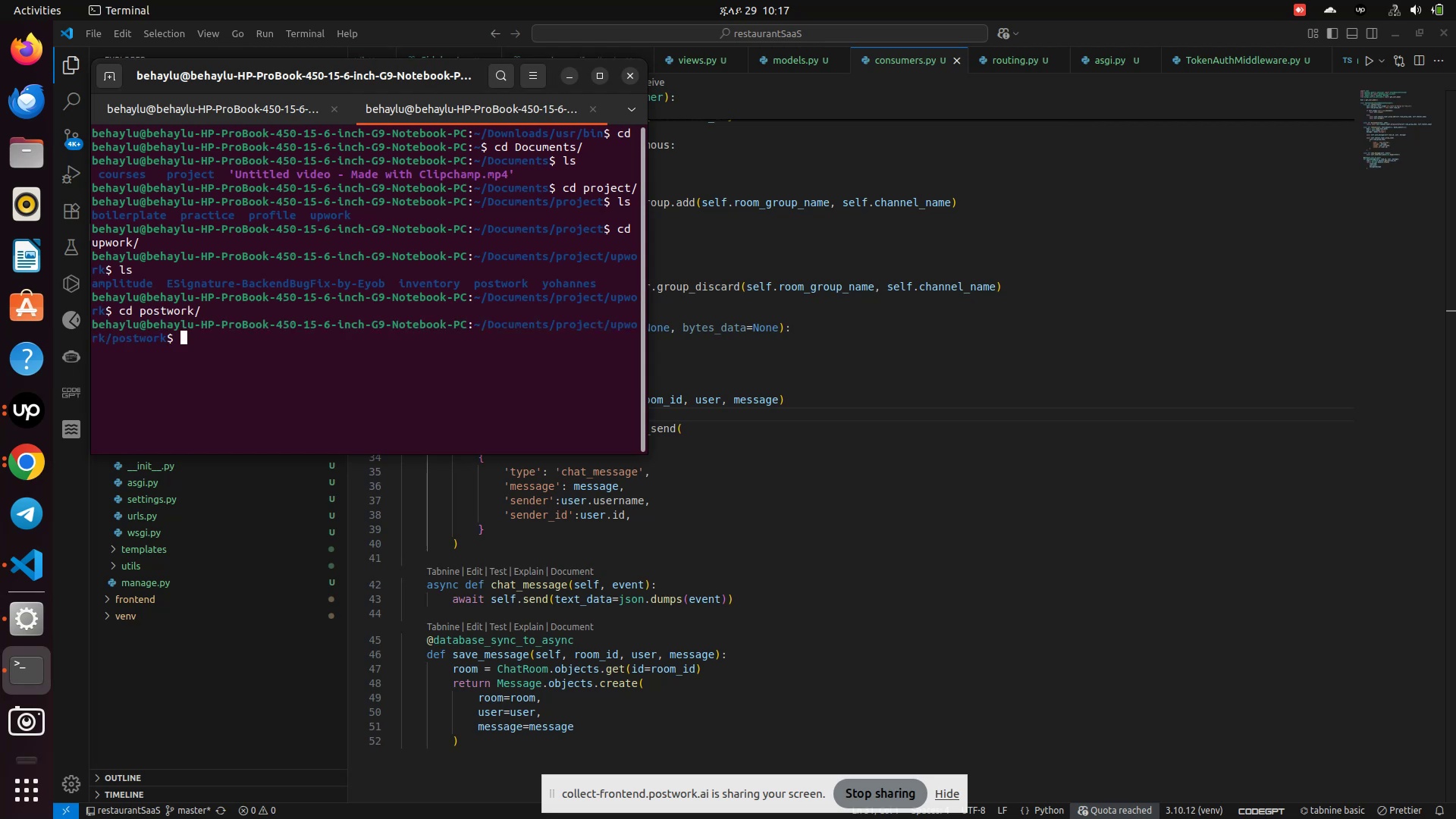 
type(ls)
 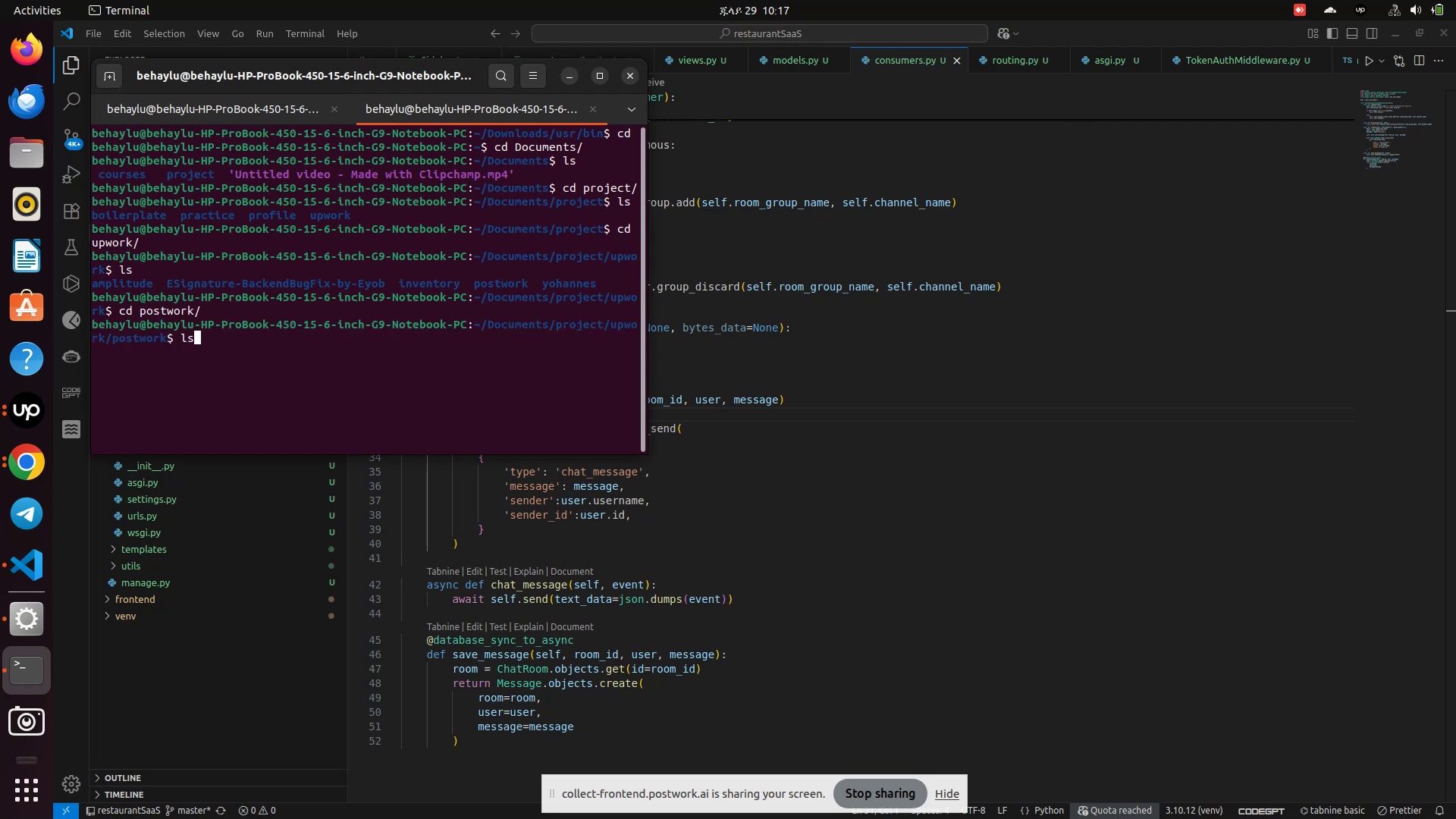 
key(Enter)
 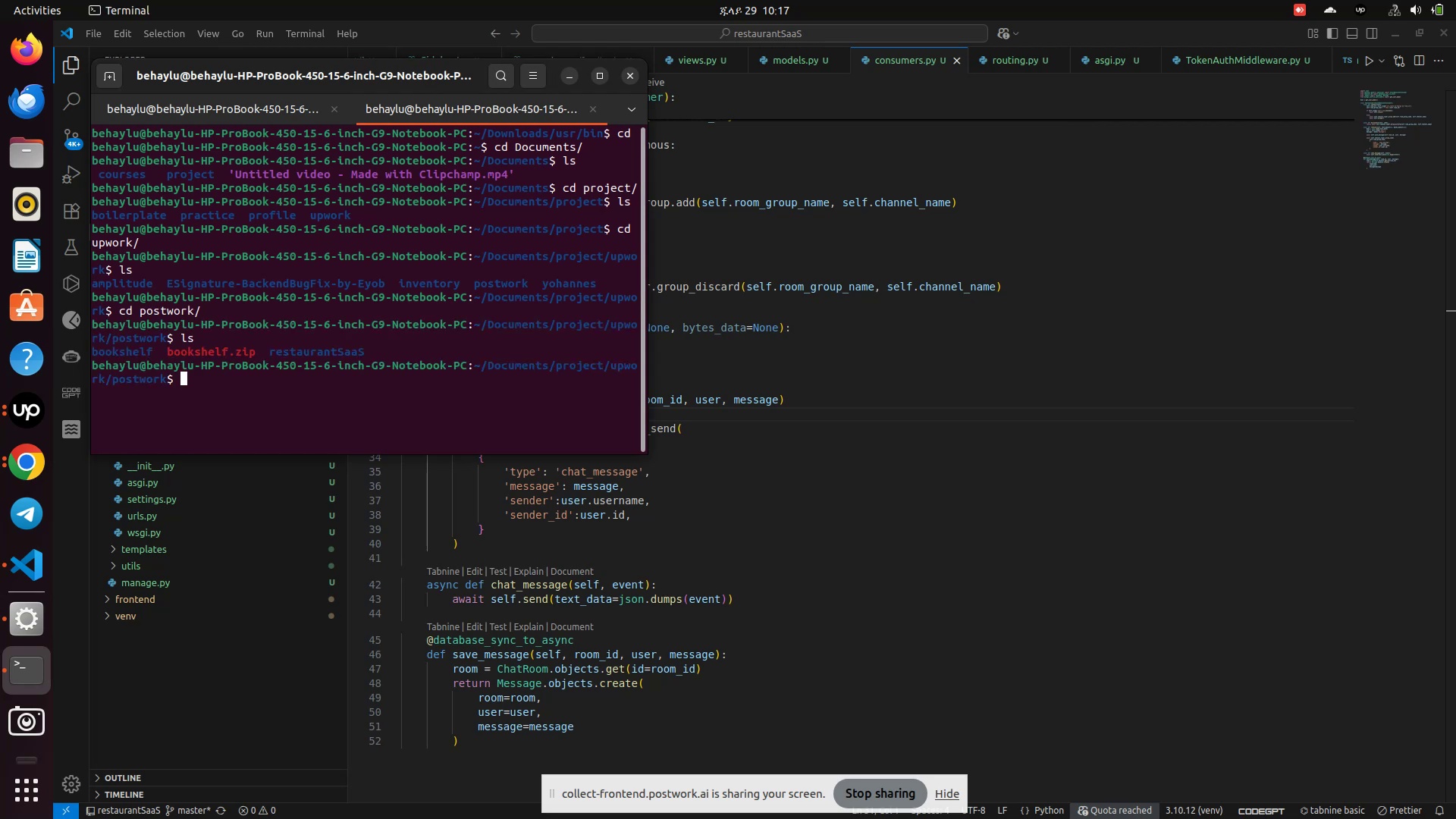 
type(cd re)
key(Tab)
 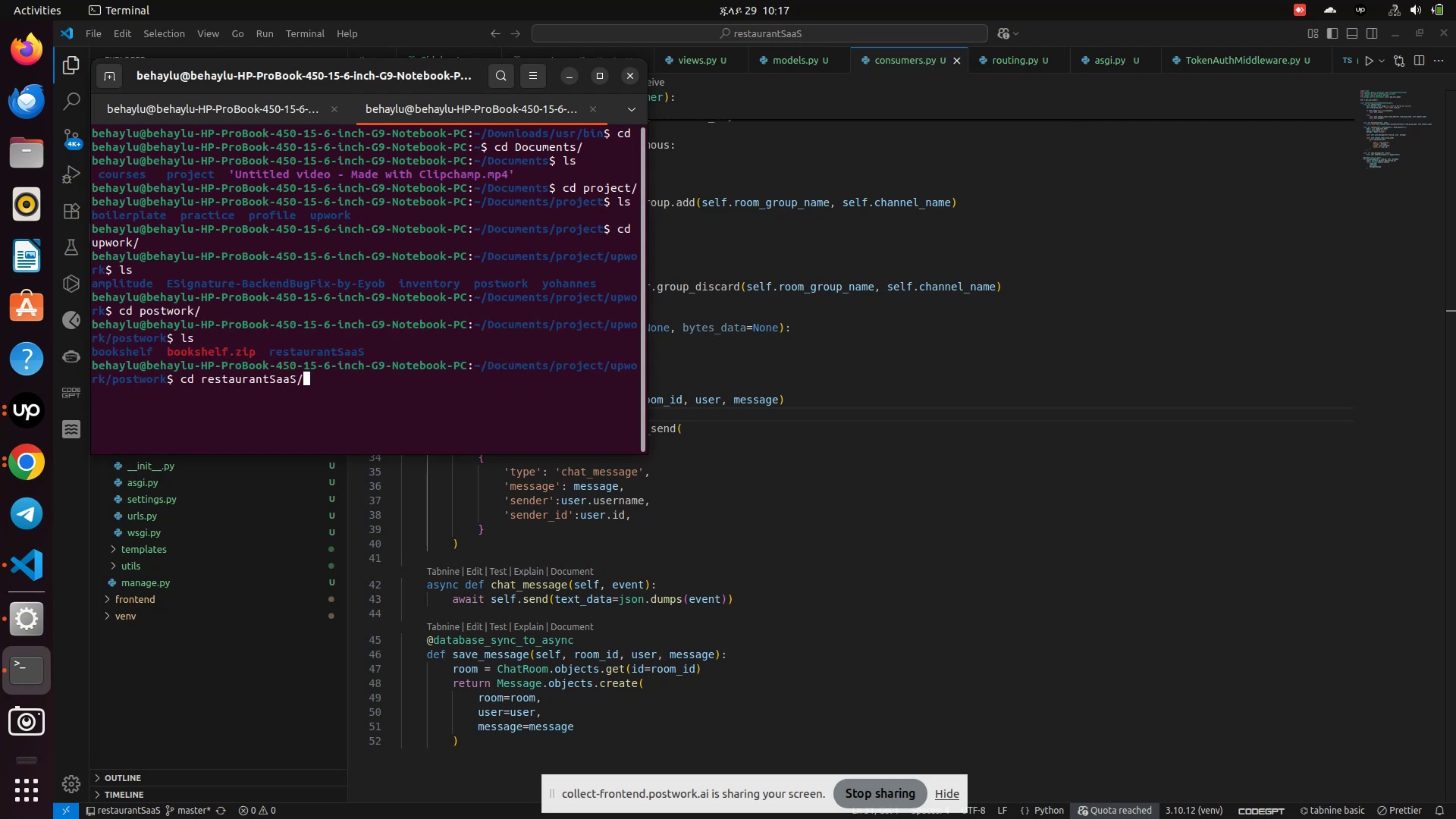 
key(Enter)
 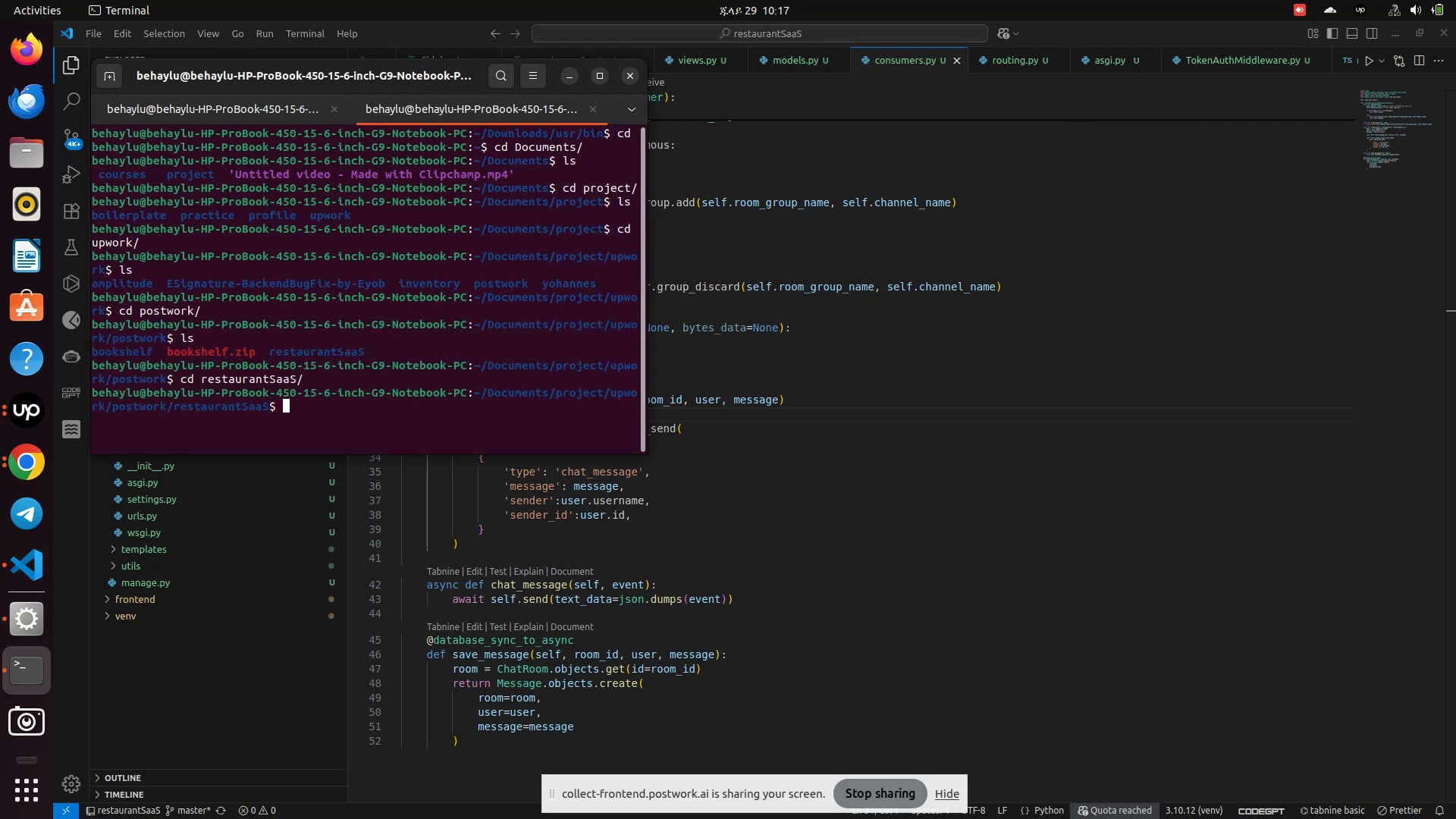 
type(ls)
 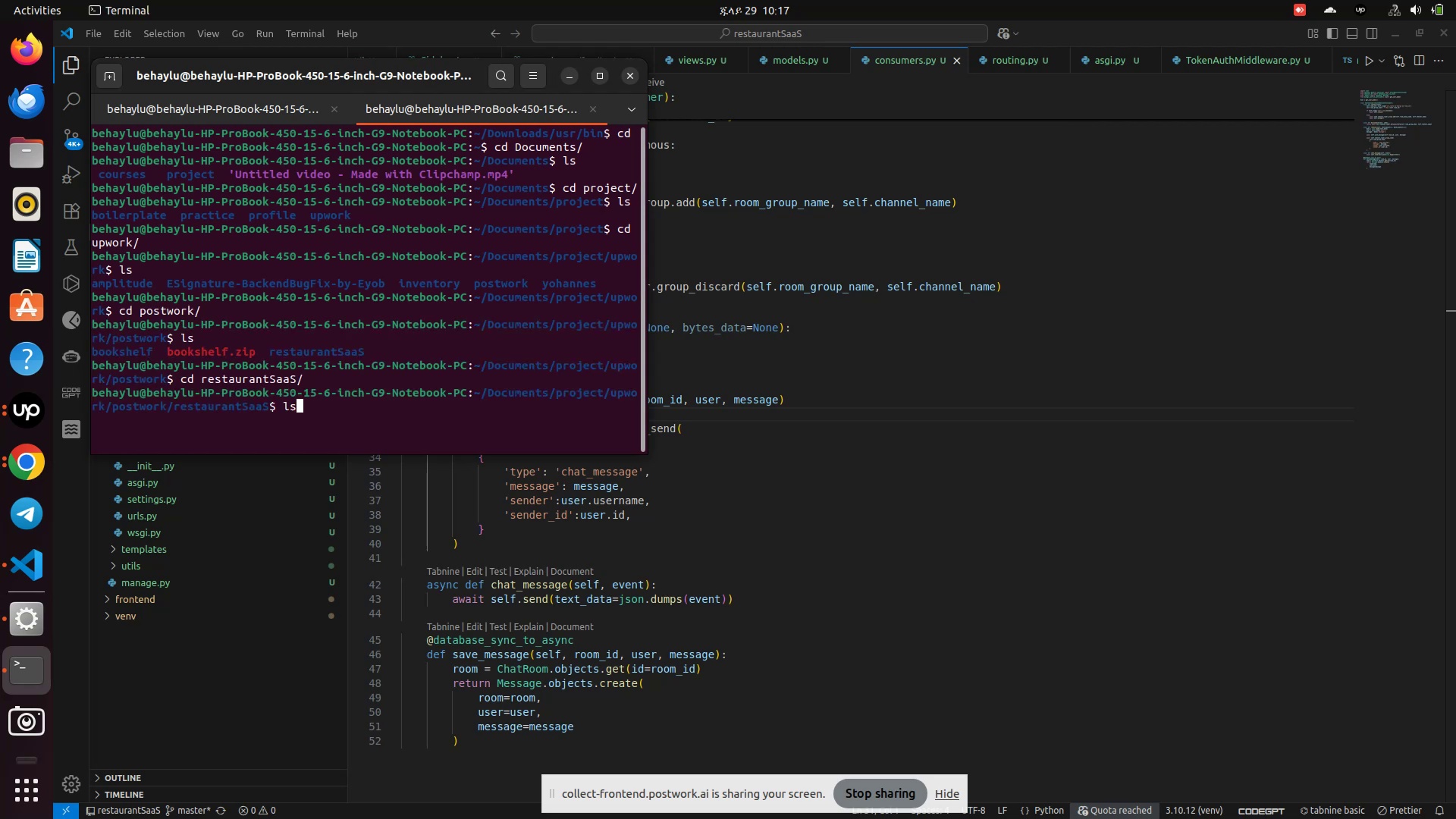 
key(Enter)
 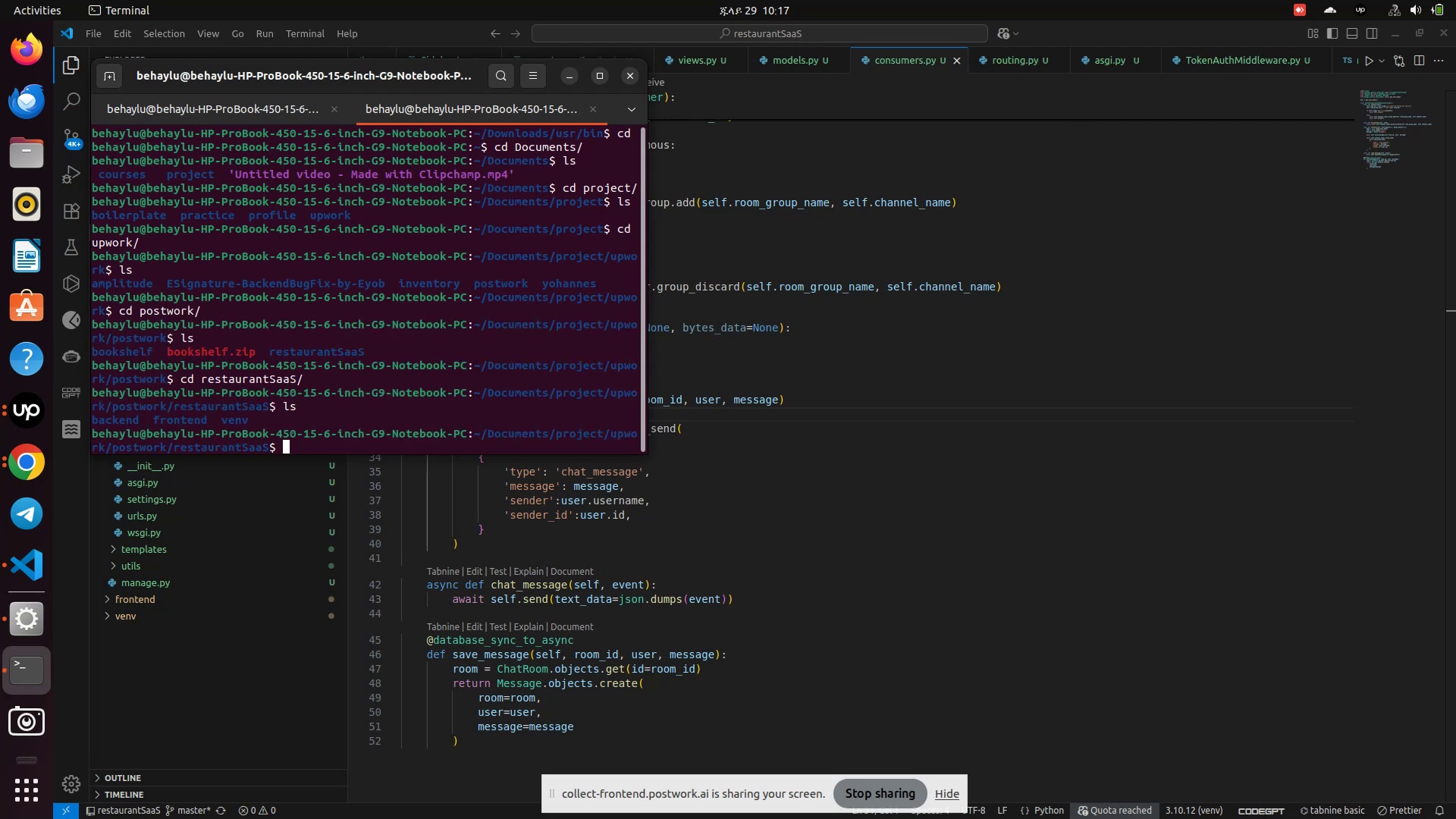 
type(clear)
 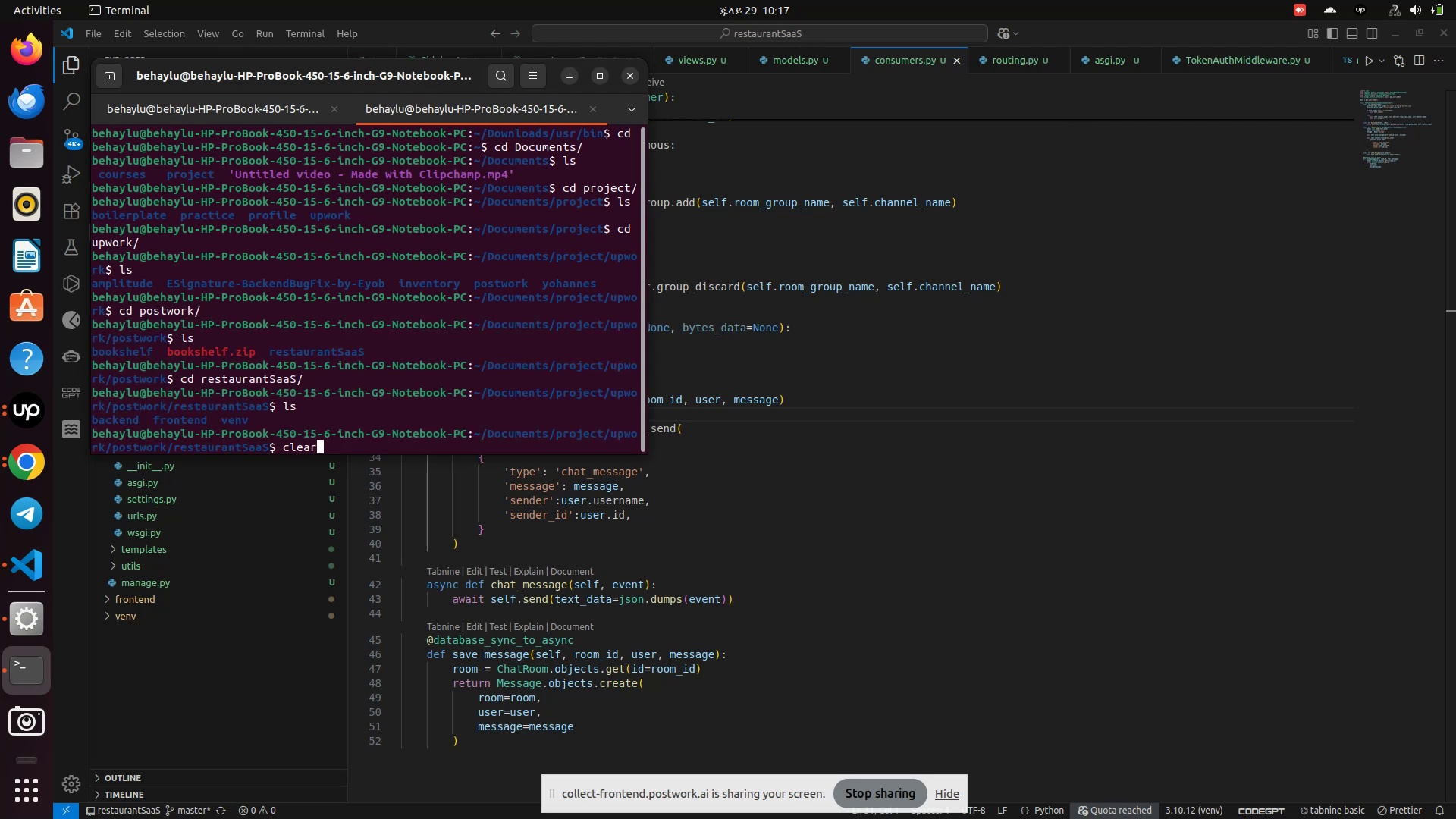 
key(Enter)
 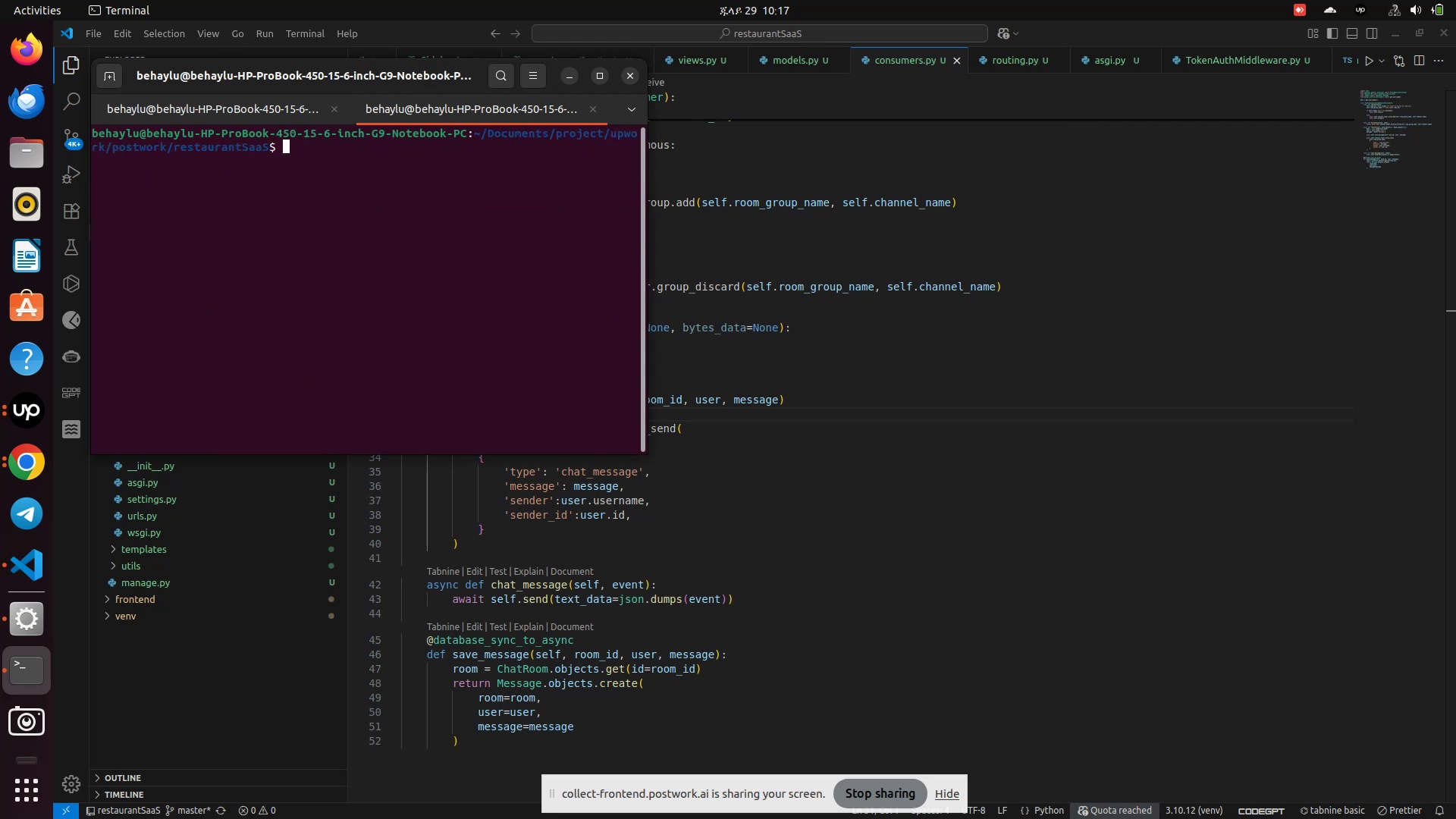 
type(cd bac)
key(Tab)
 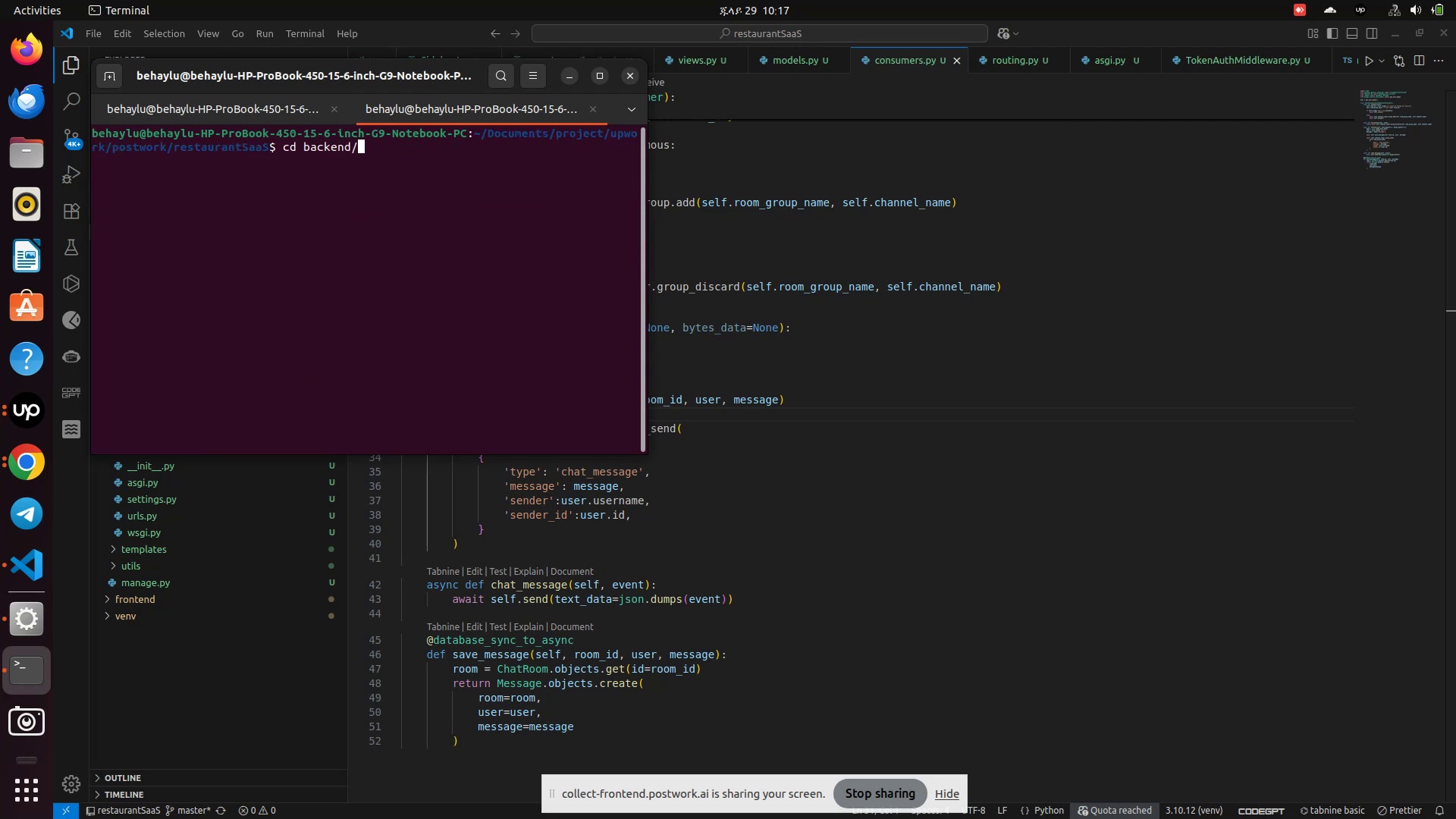 
key(Enter)
 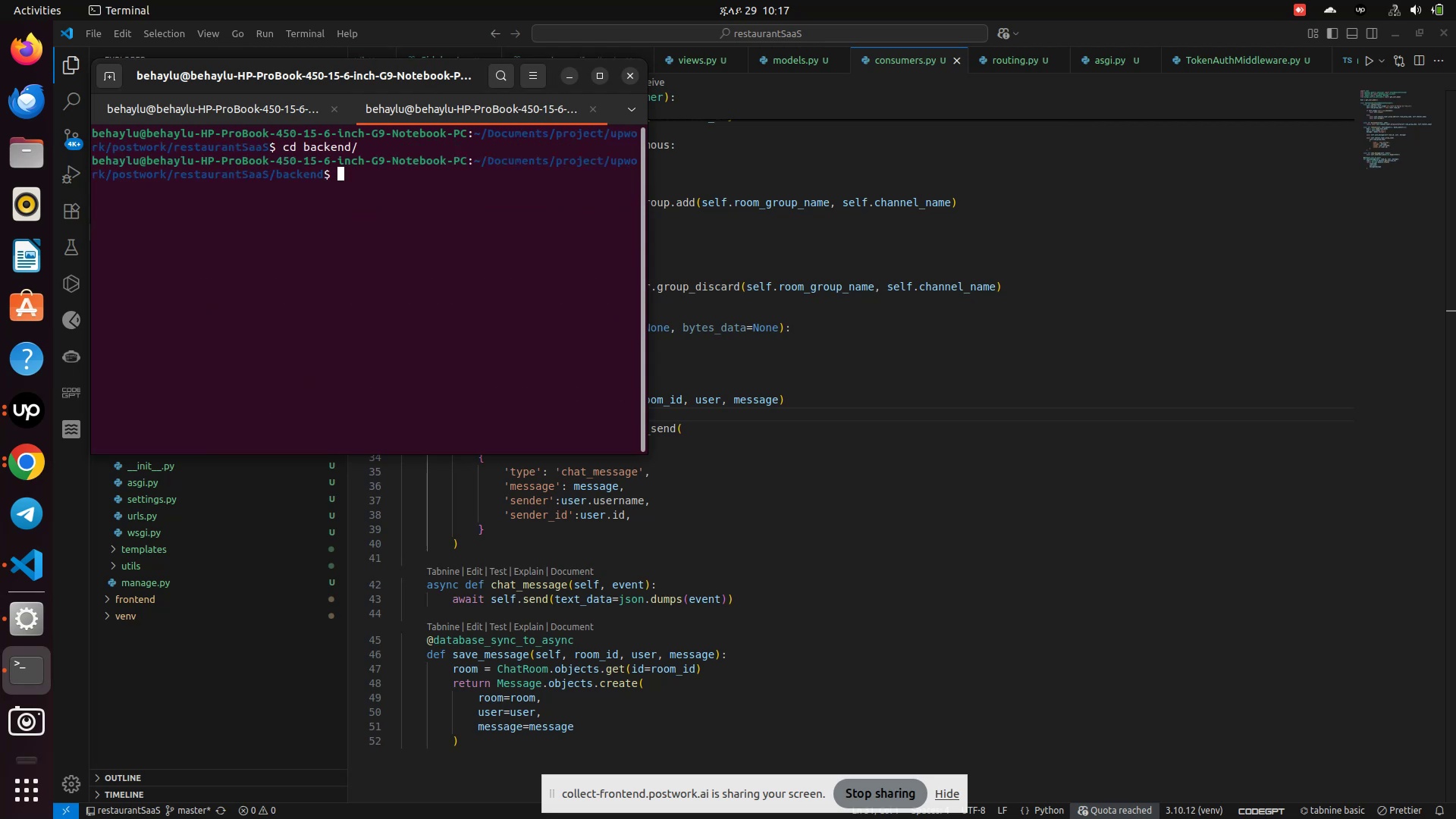 
type(ls)
 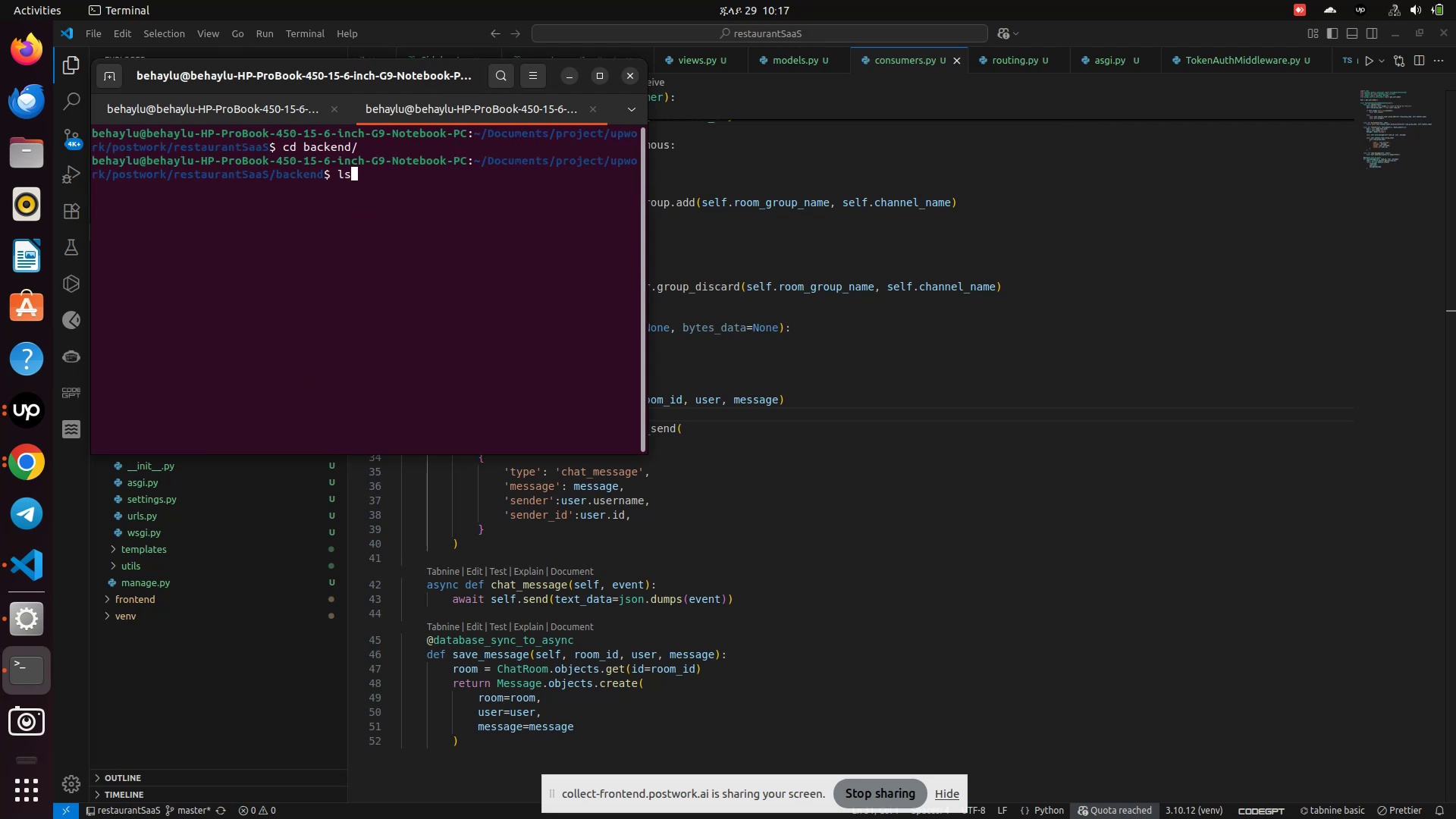 
key(Enter)
 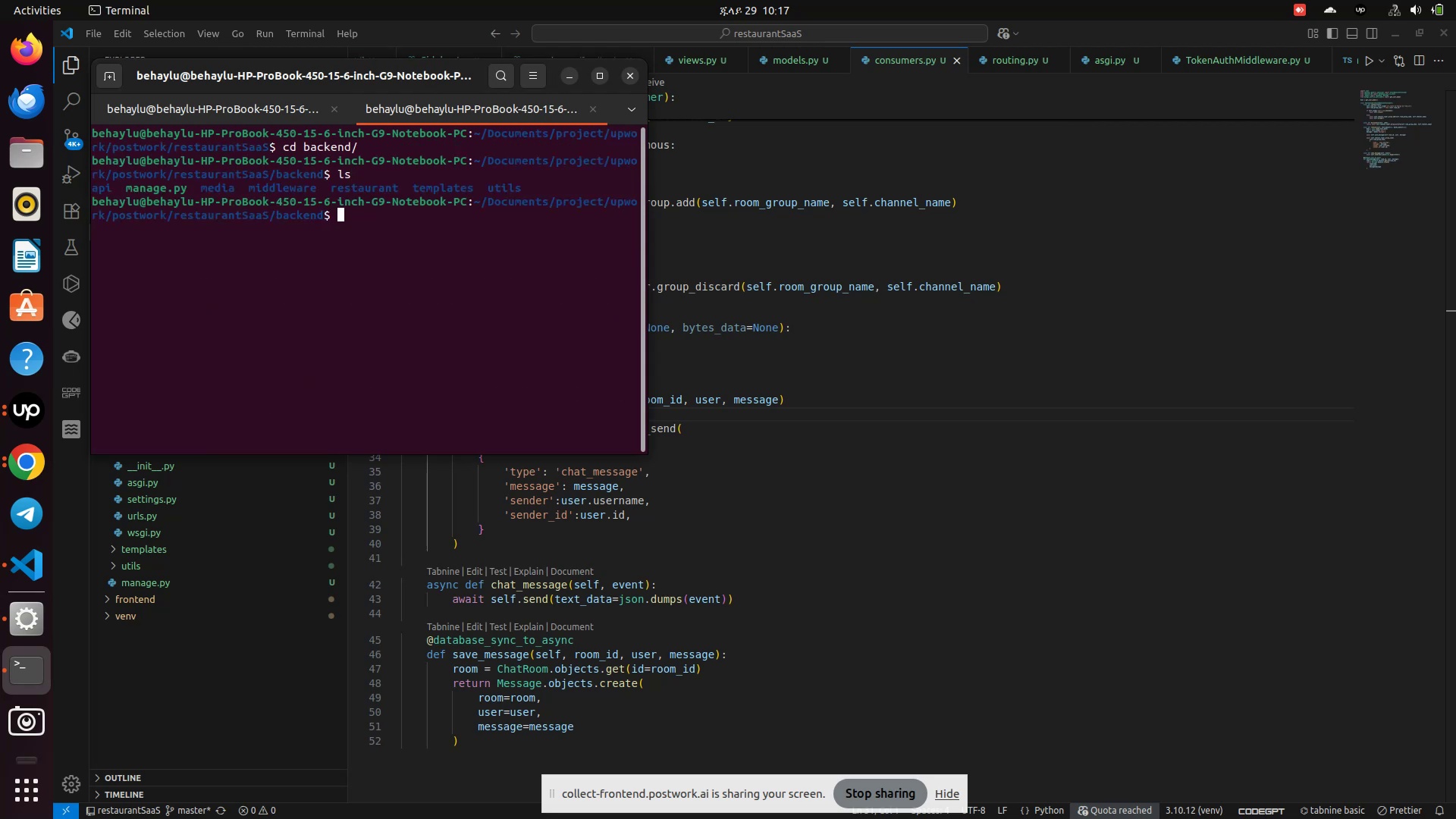 
type(clear)
 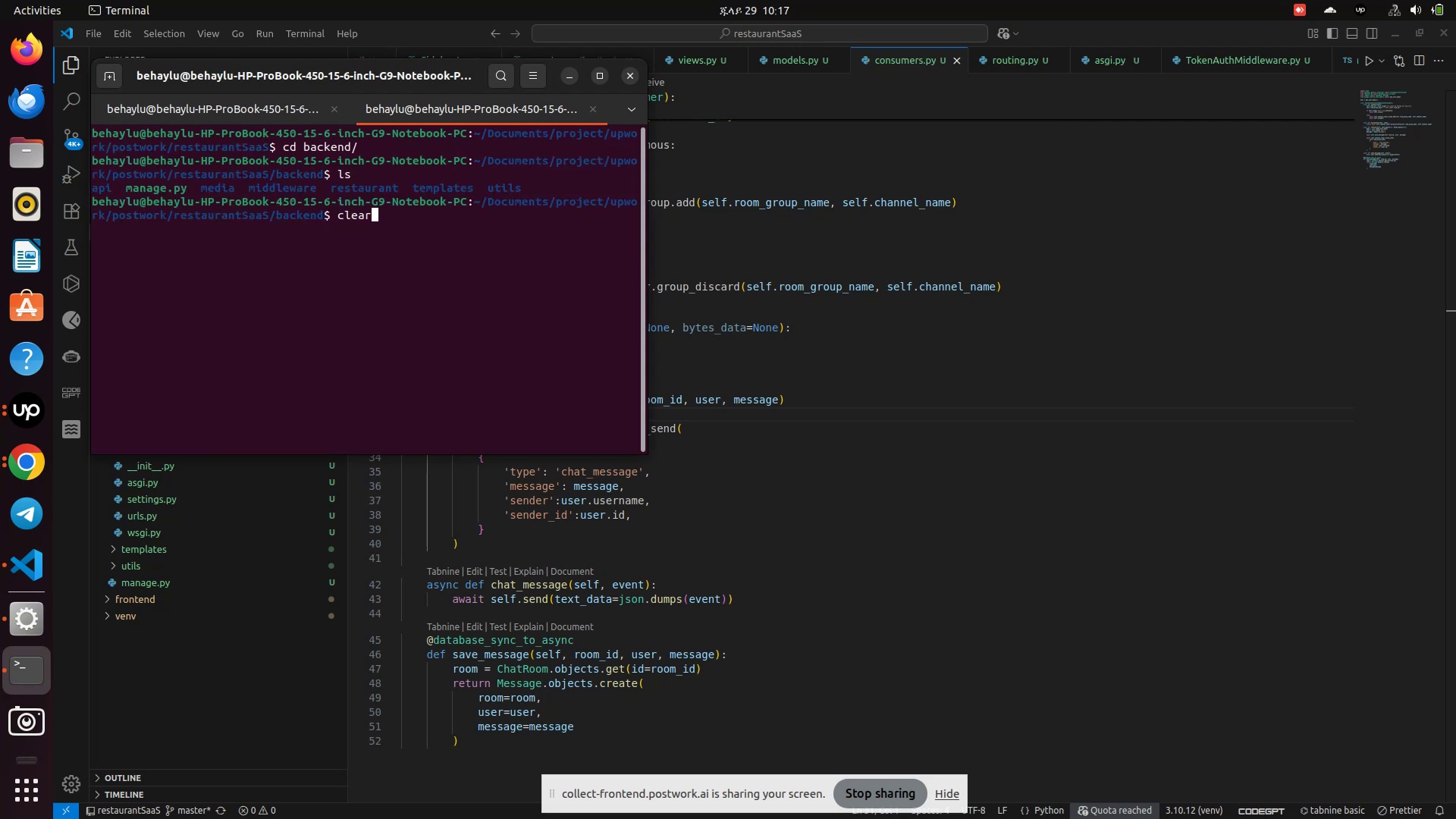 
key(Enter)
 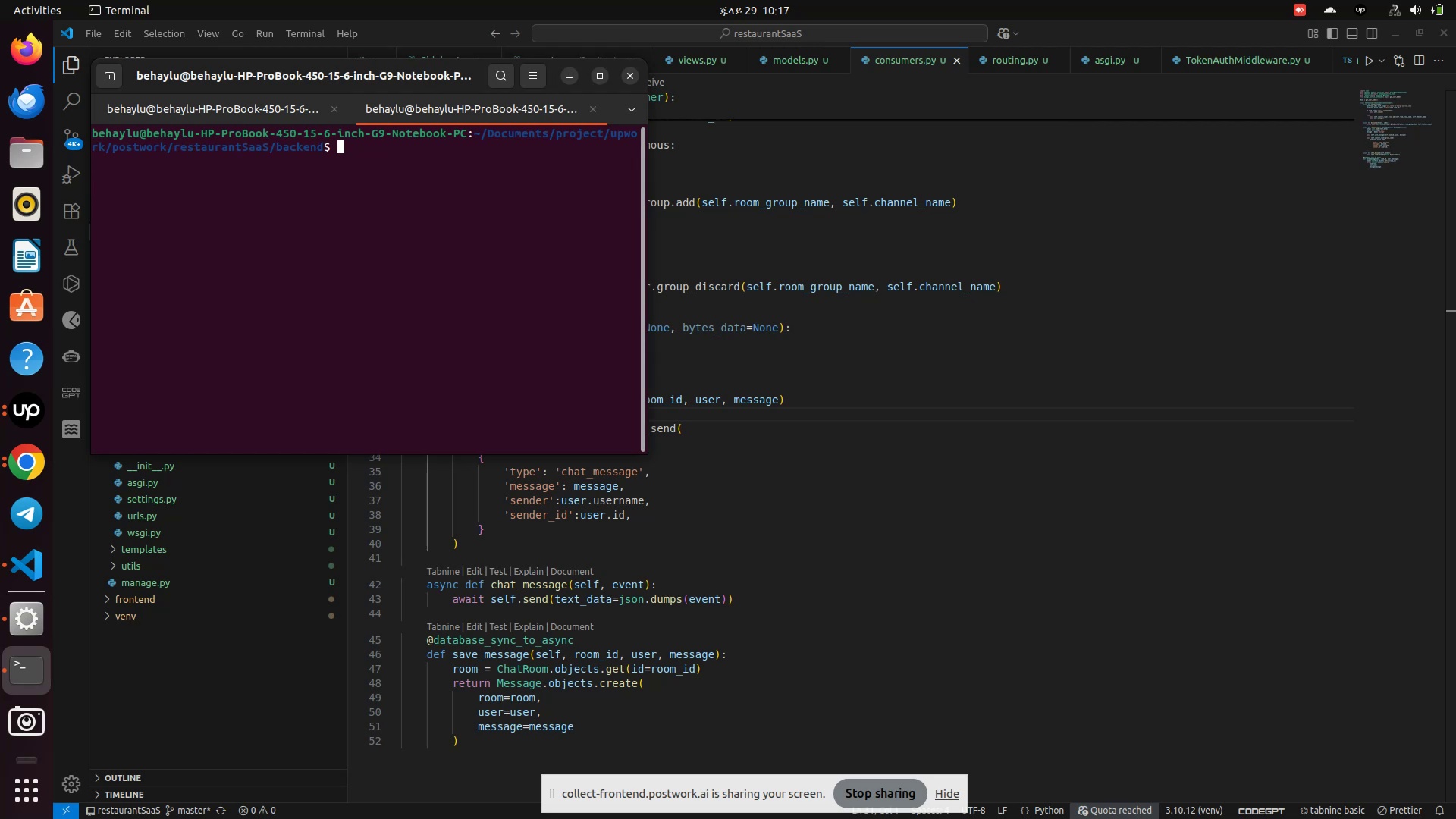 
type(source ./v)
key(Tab)
key(Backspace)
key(Backspace)
type(./ve)
key(Tab)
type(bi)
key(Tab)
type(ac)
key(Tab)
 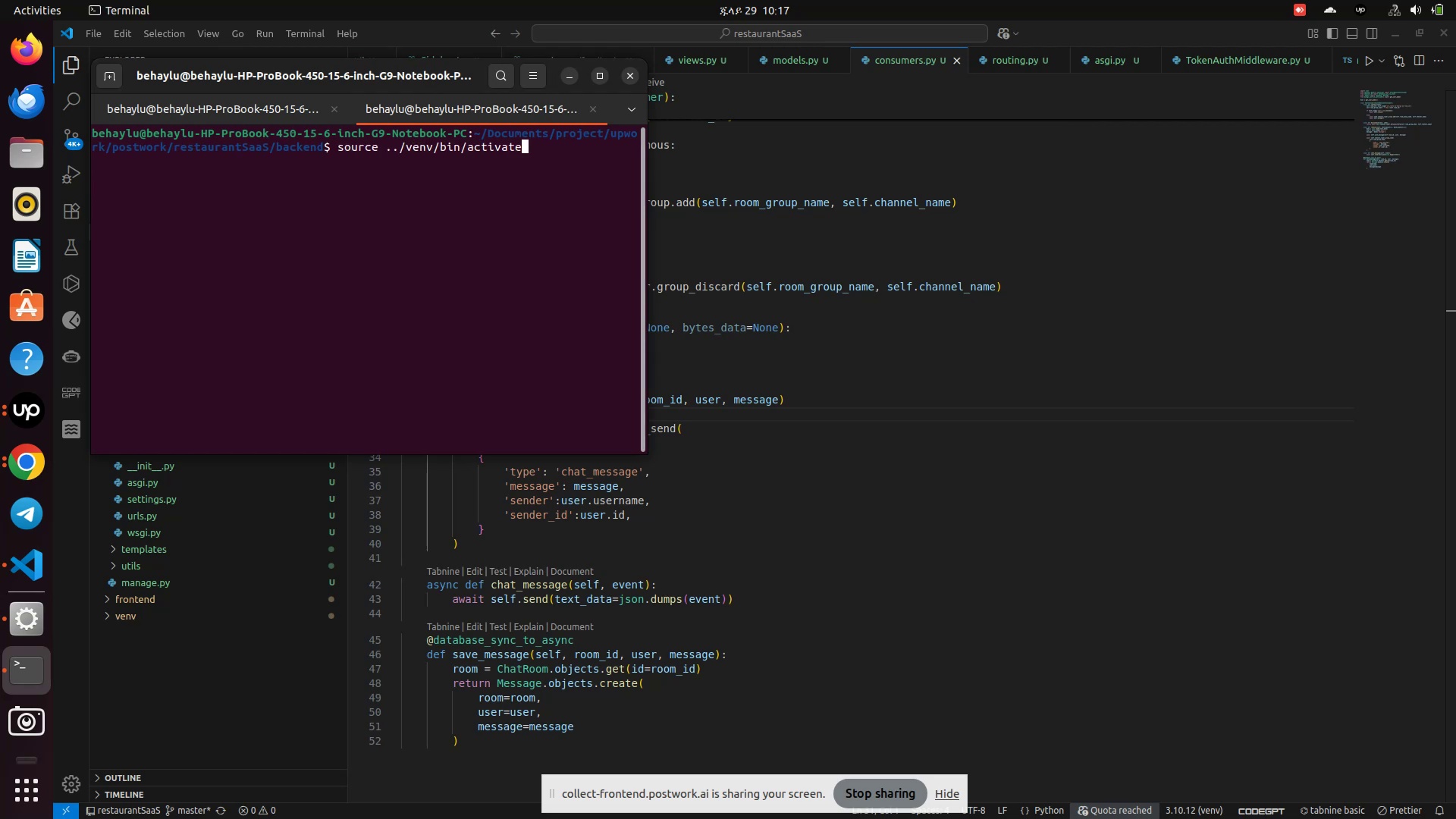 
key(Enter)
 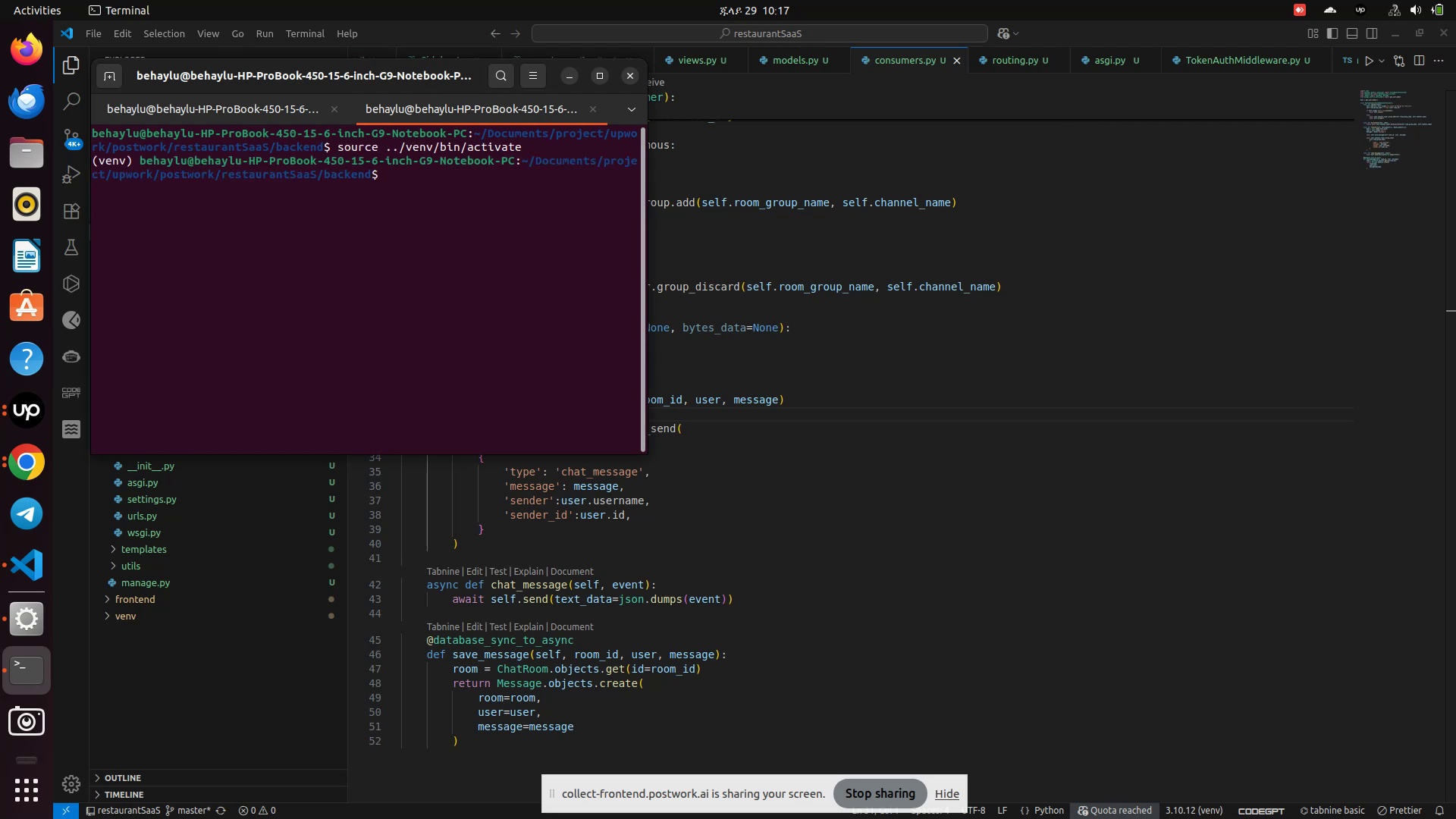 
type(python3 manage.py  runserver)
 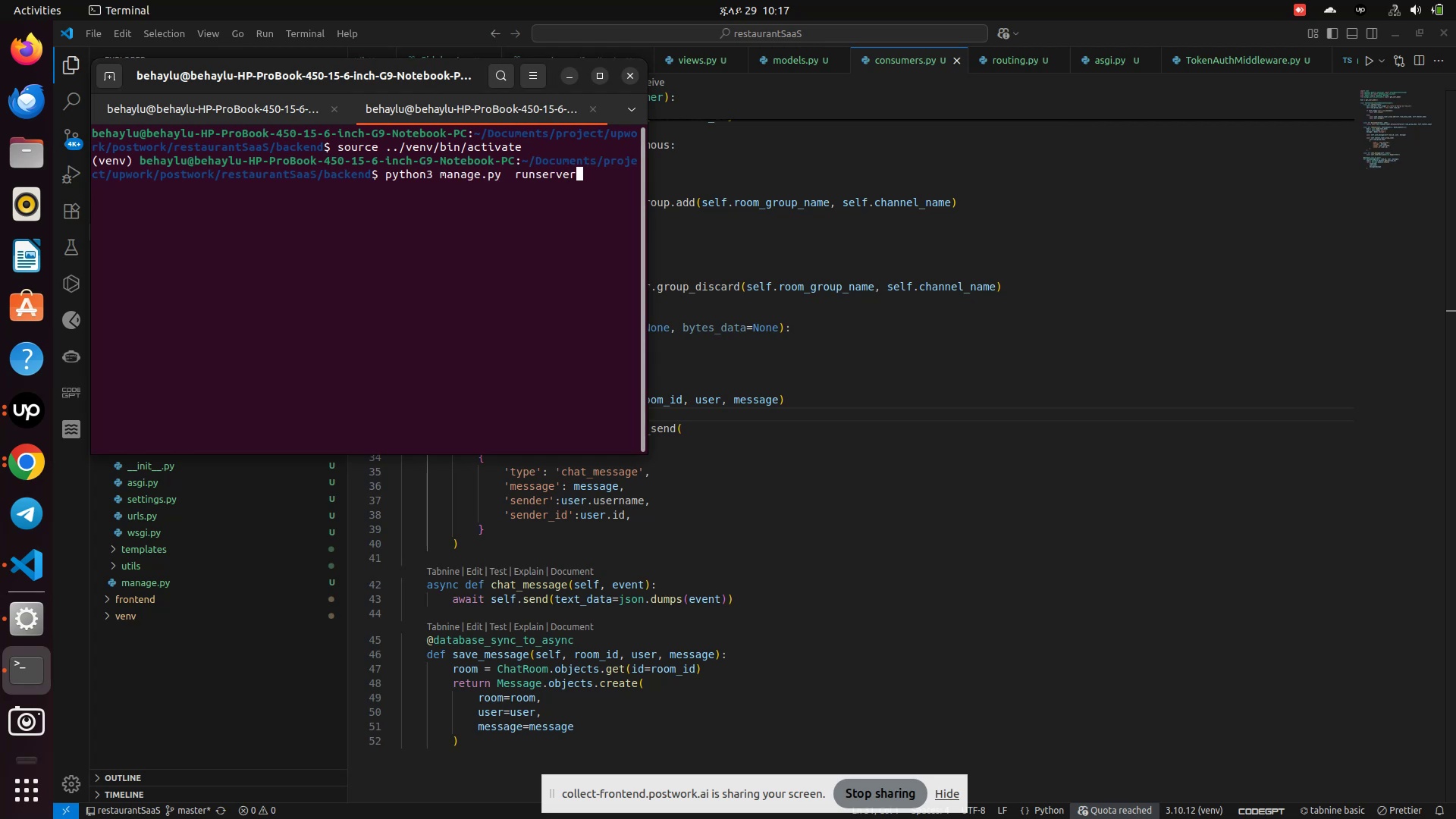 
key(Enter)
 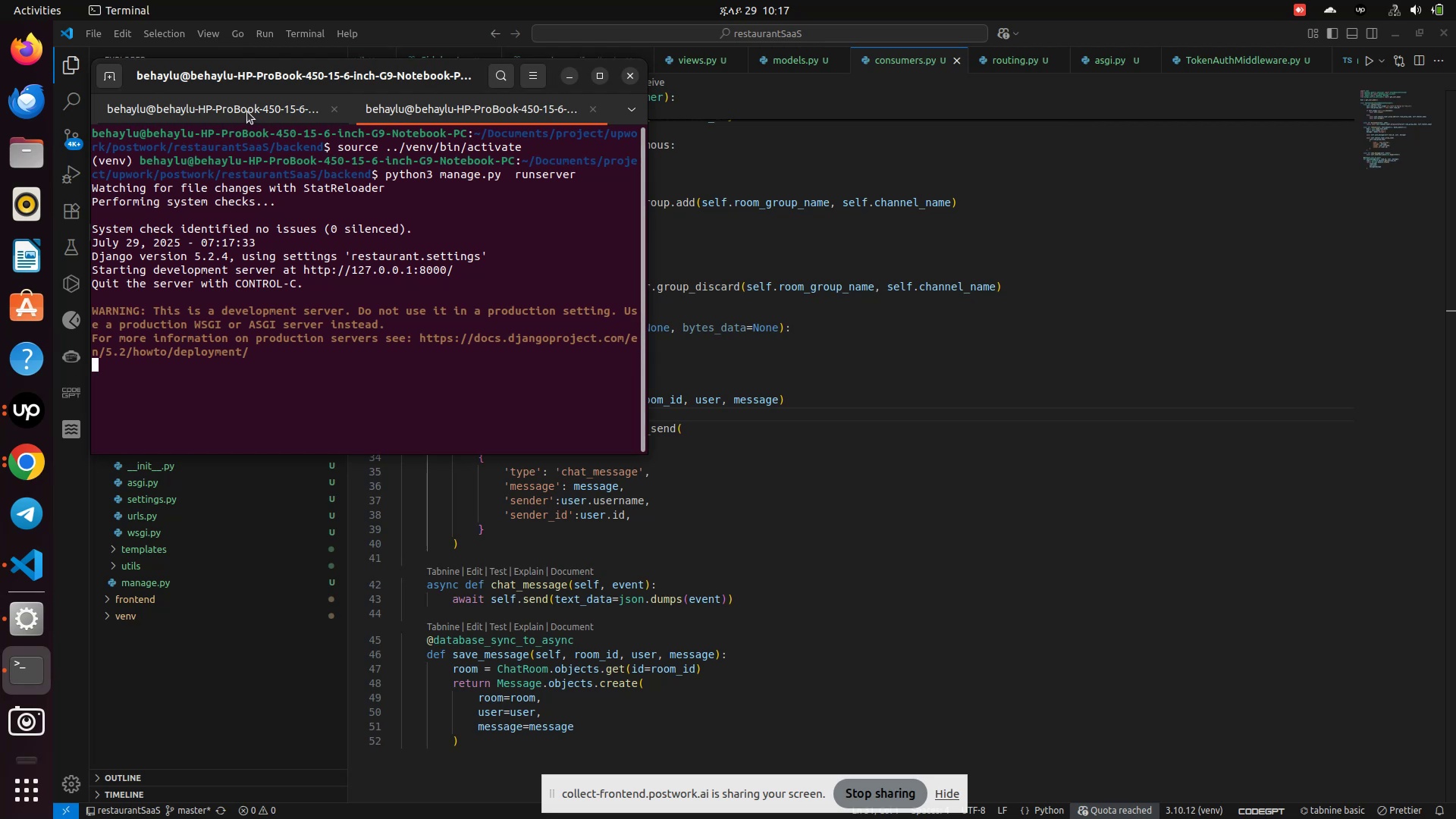 
wait(10.12)
 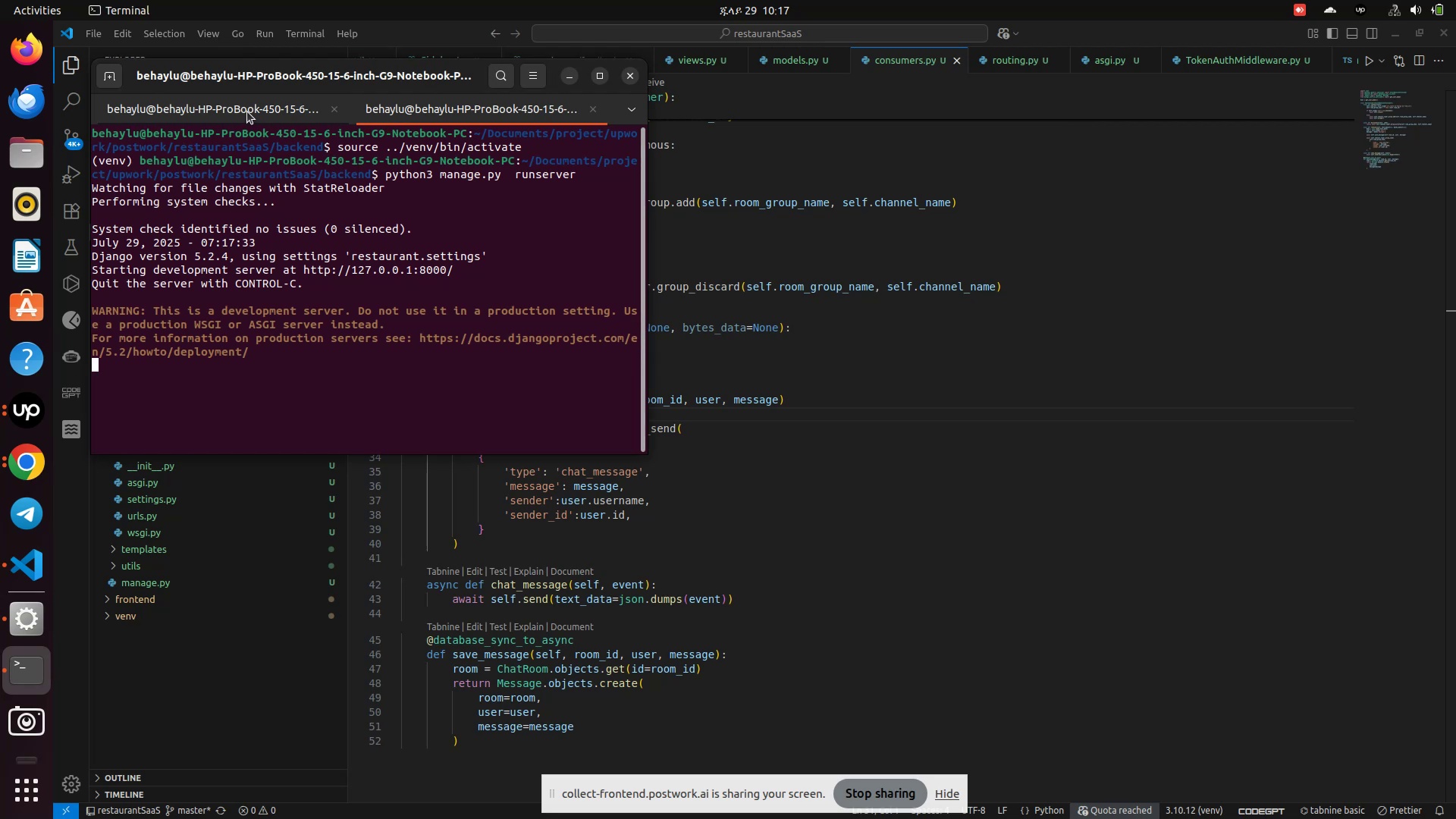 
left_click([251, 111])
 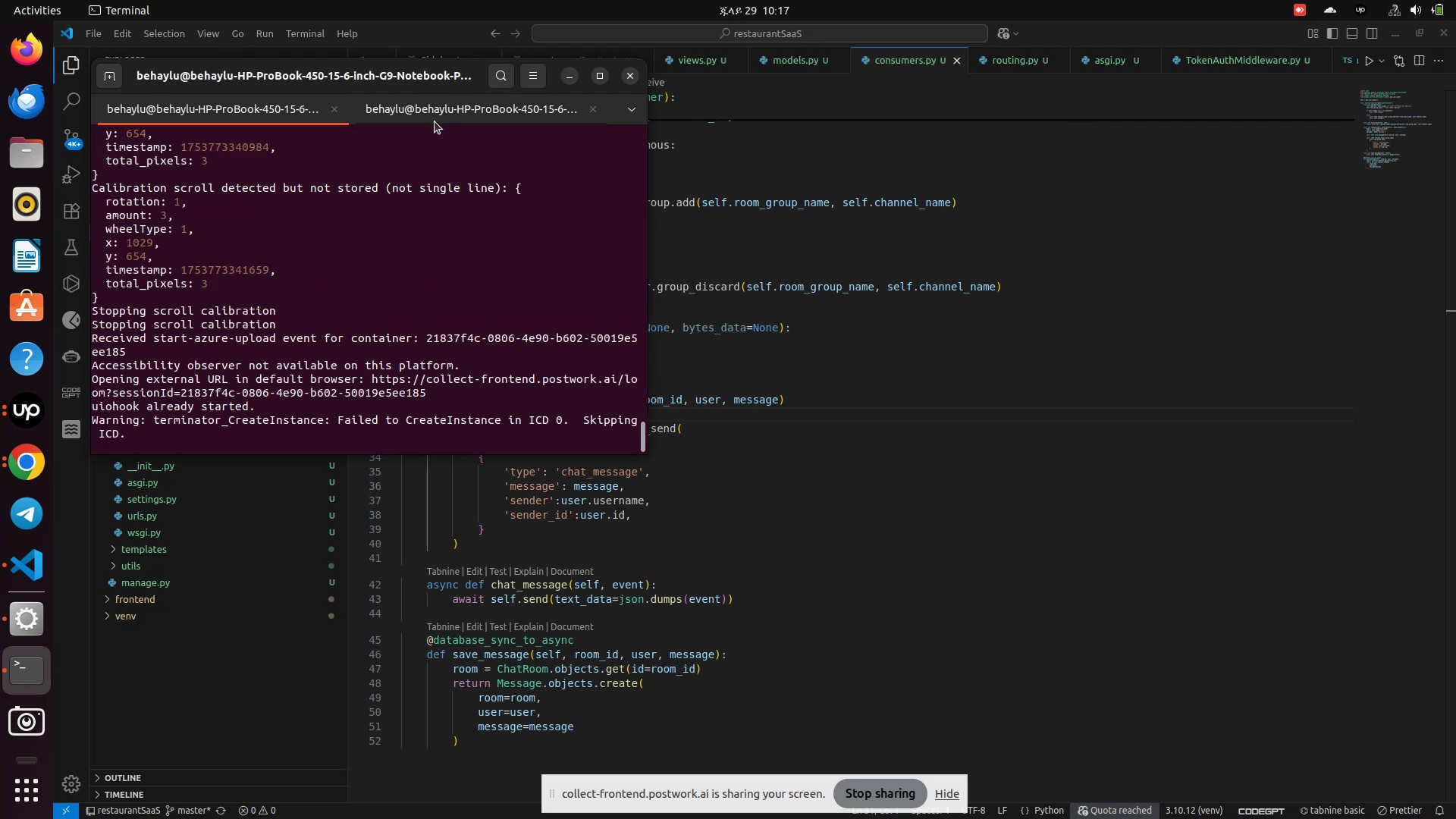 
left_click([431, 111])
 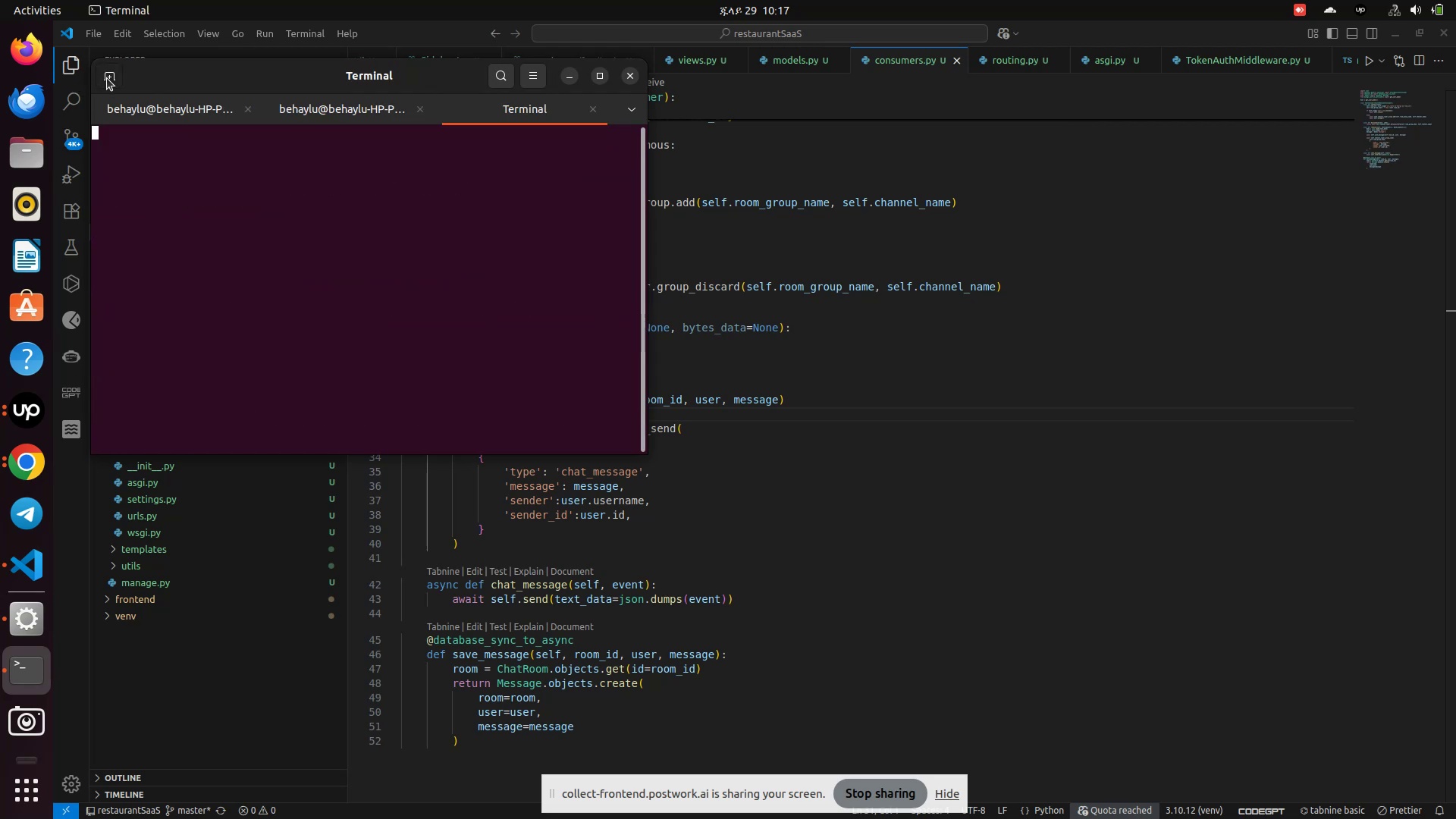 
left_click([319, 240])
 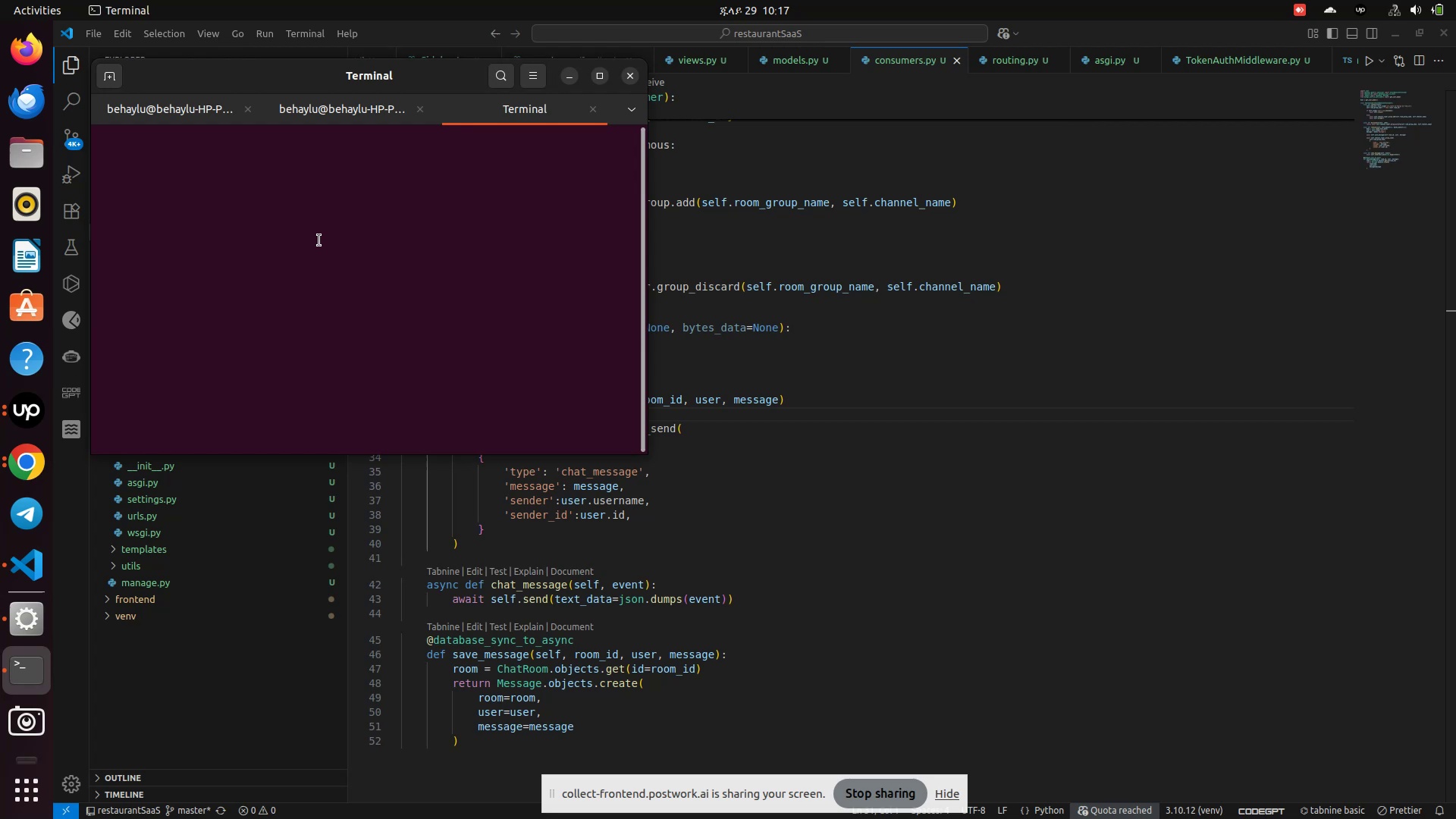 
key(Enter)
 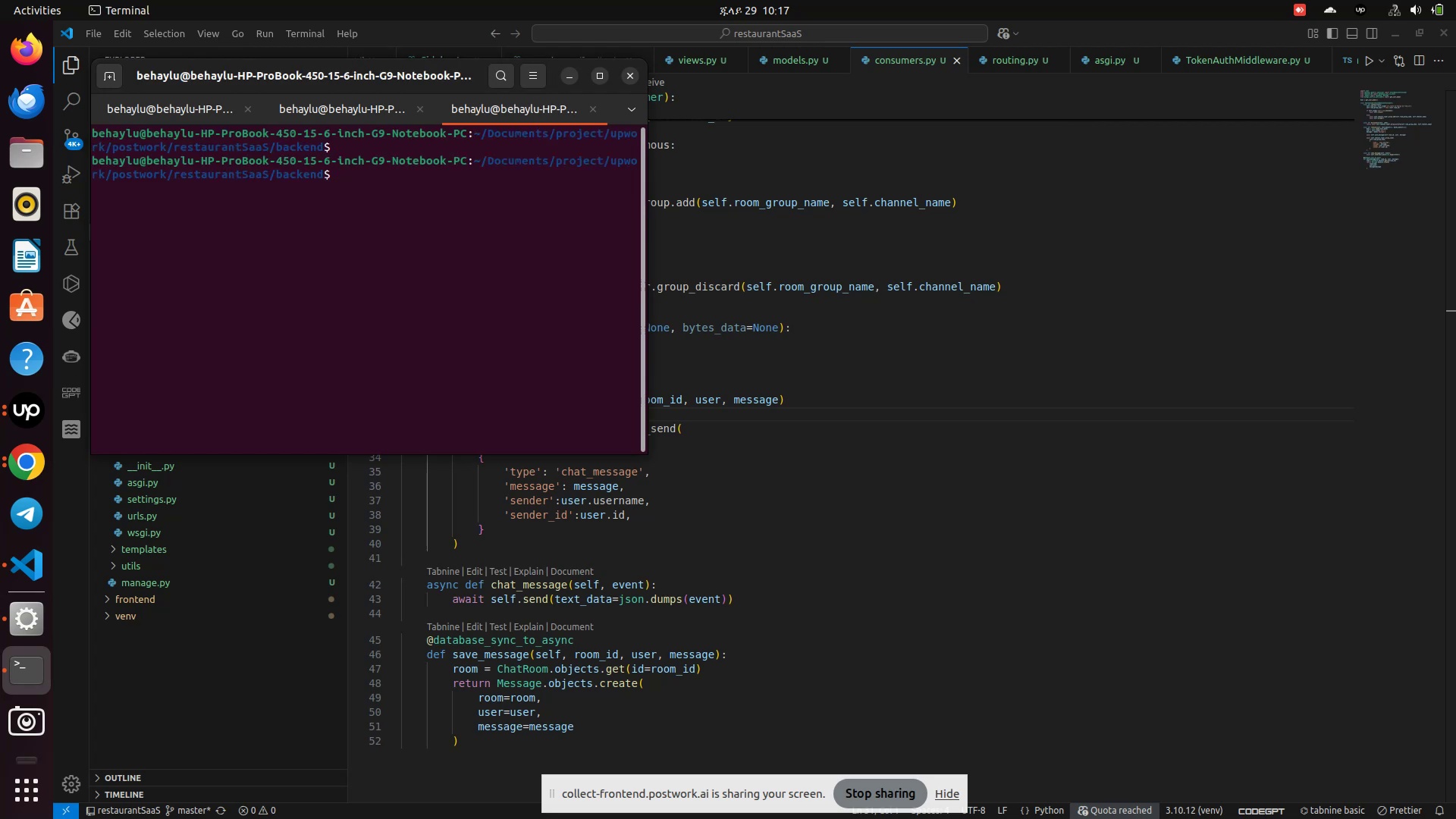 
type(cd ../r)
key(Backspace)
type(front)
key(Tab)
 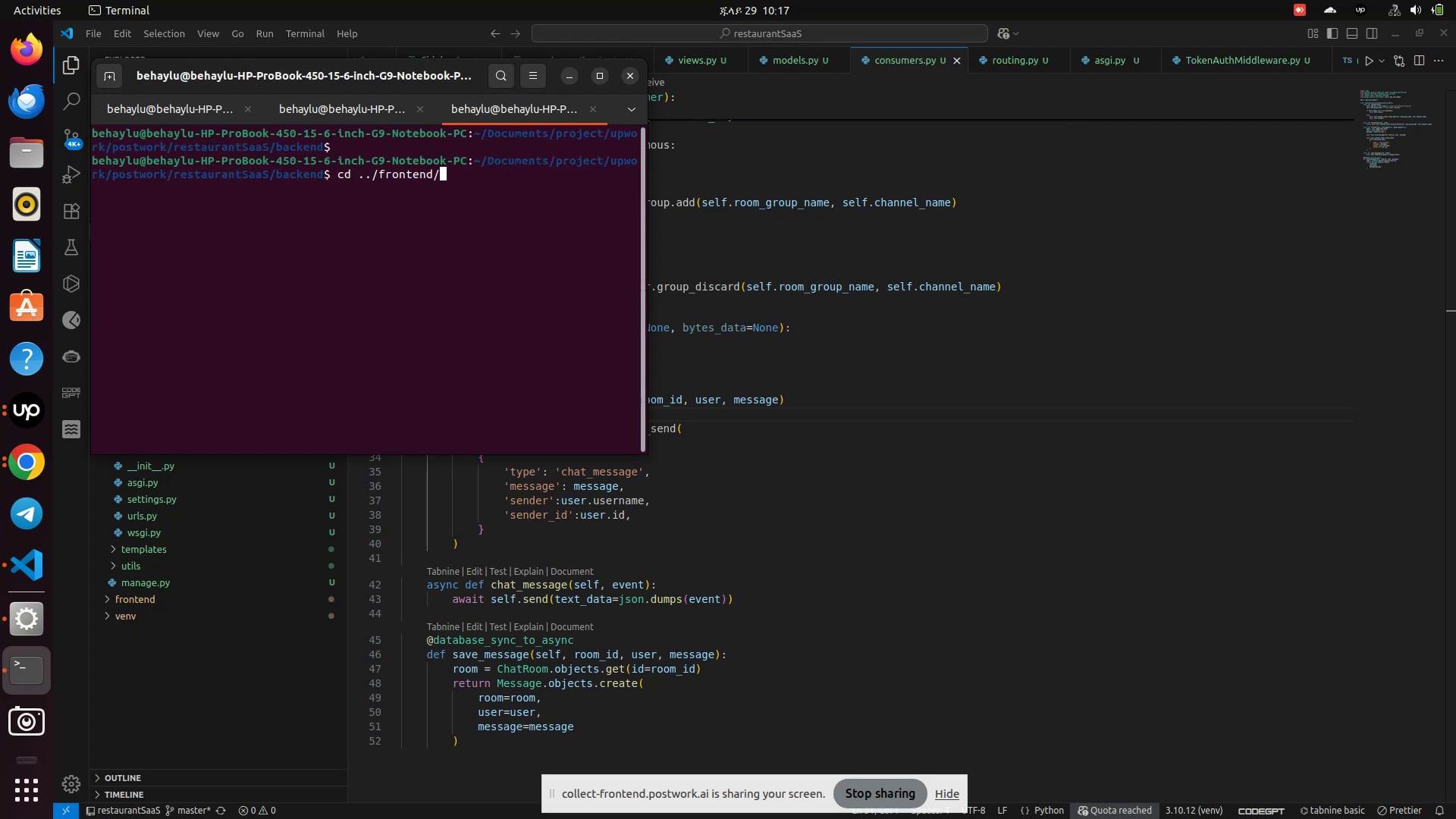 
key(Enter)
 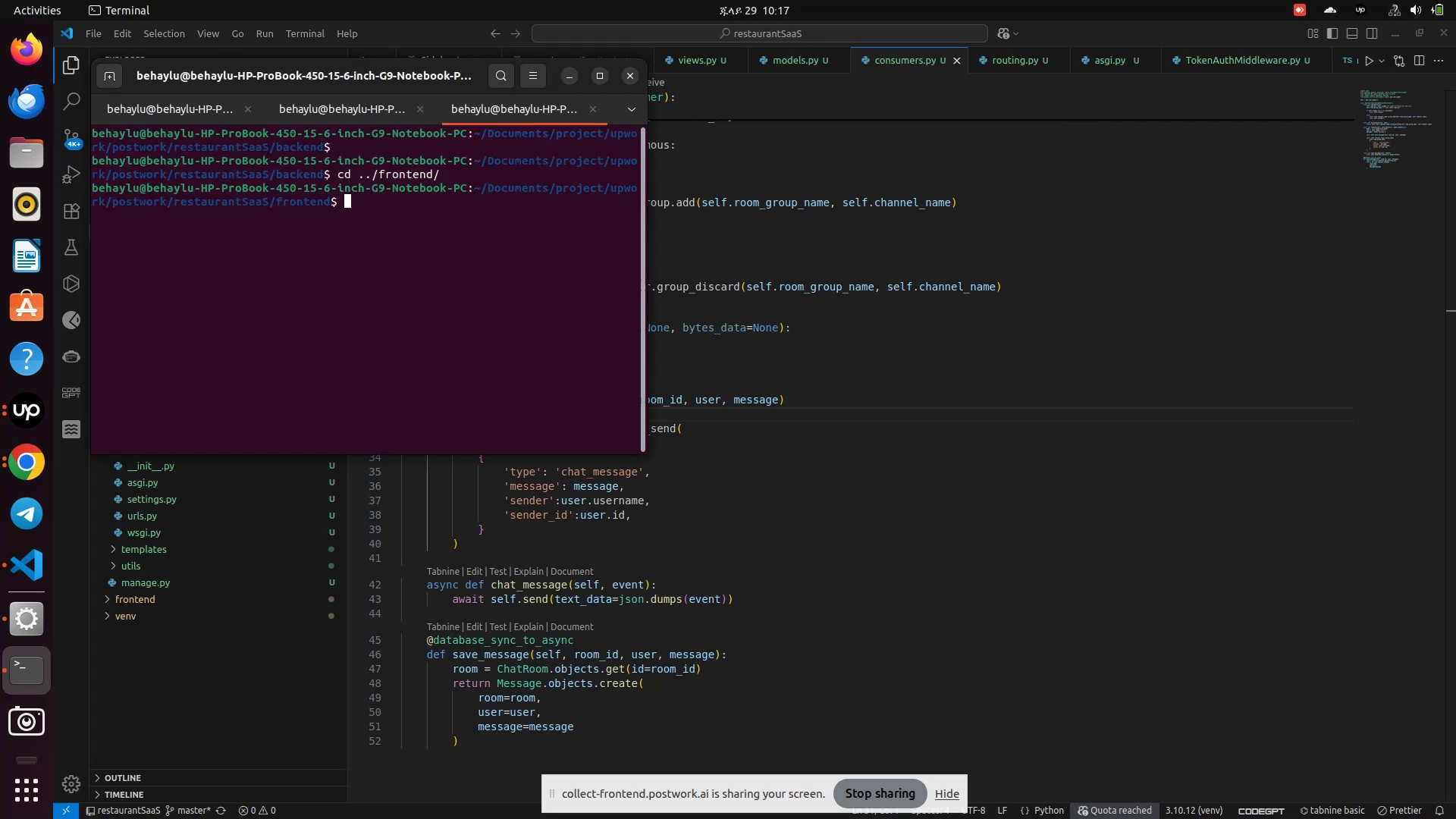 
type(n)
key(Backspace)
type(clear)
 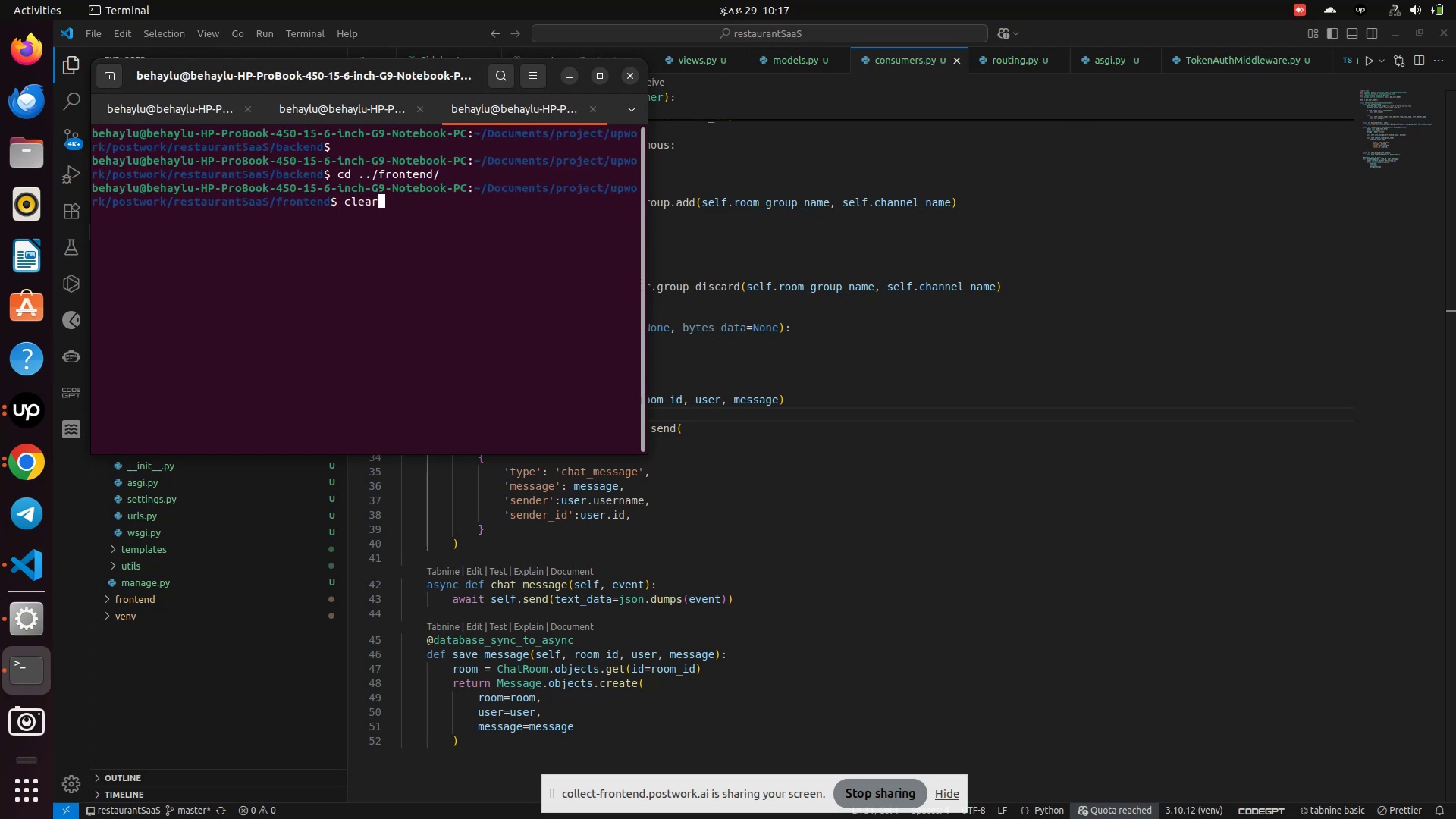 
key(Enter)
 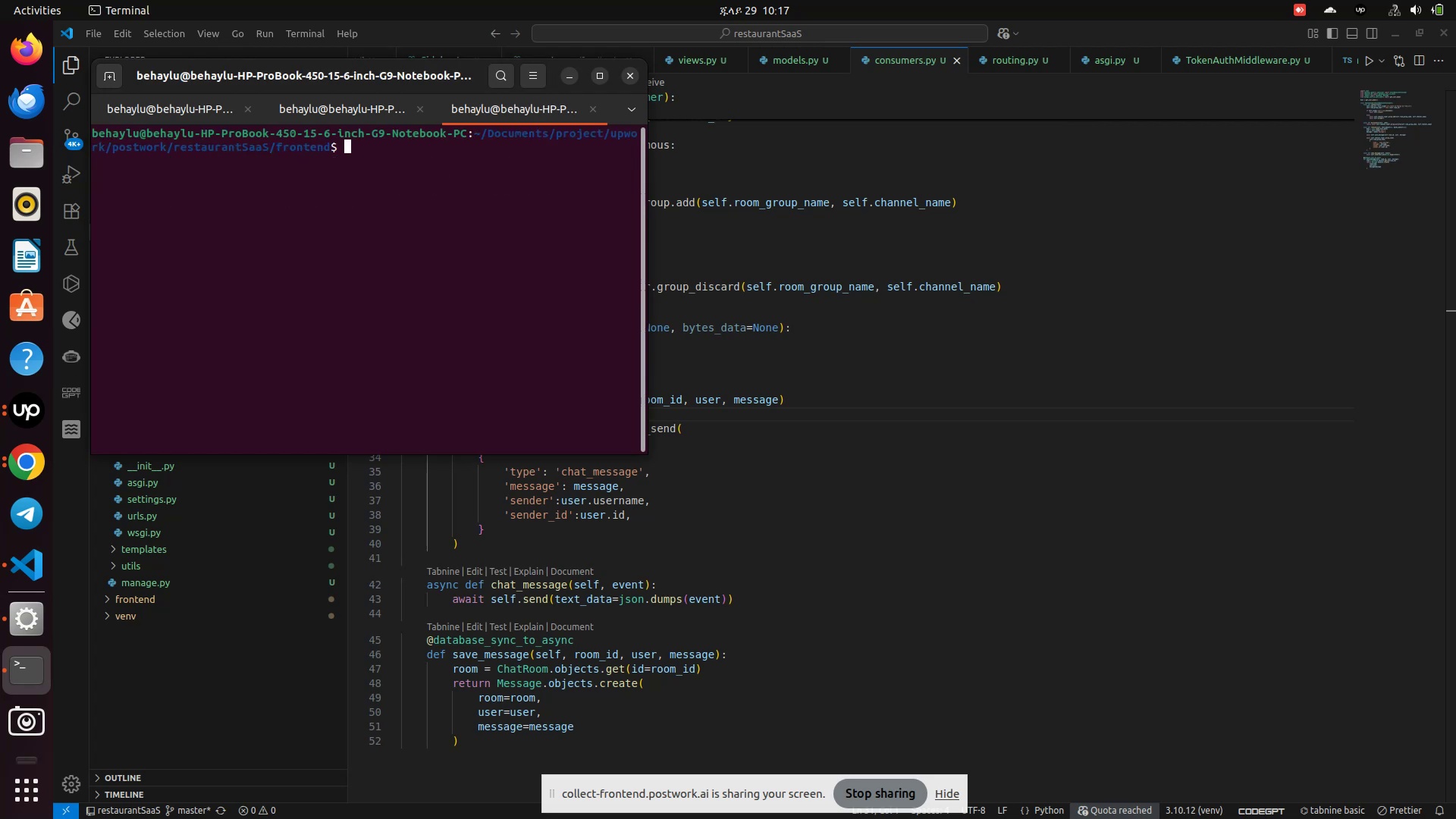 
type(npk)
key(Backspace)
key(Backspace)
key(Backspace)
key(Backspace)
type(npm run dev)
 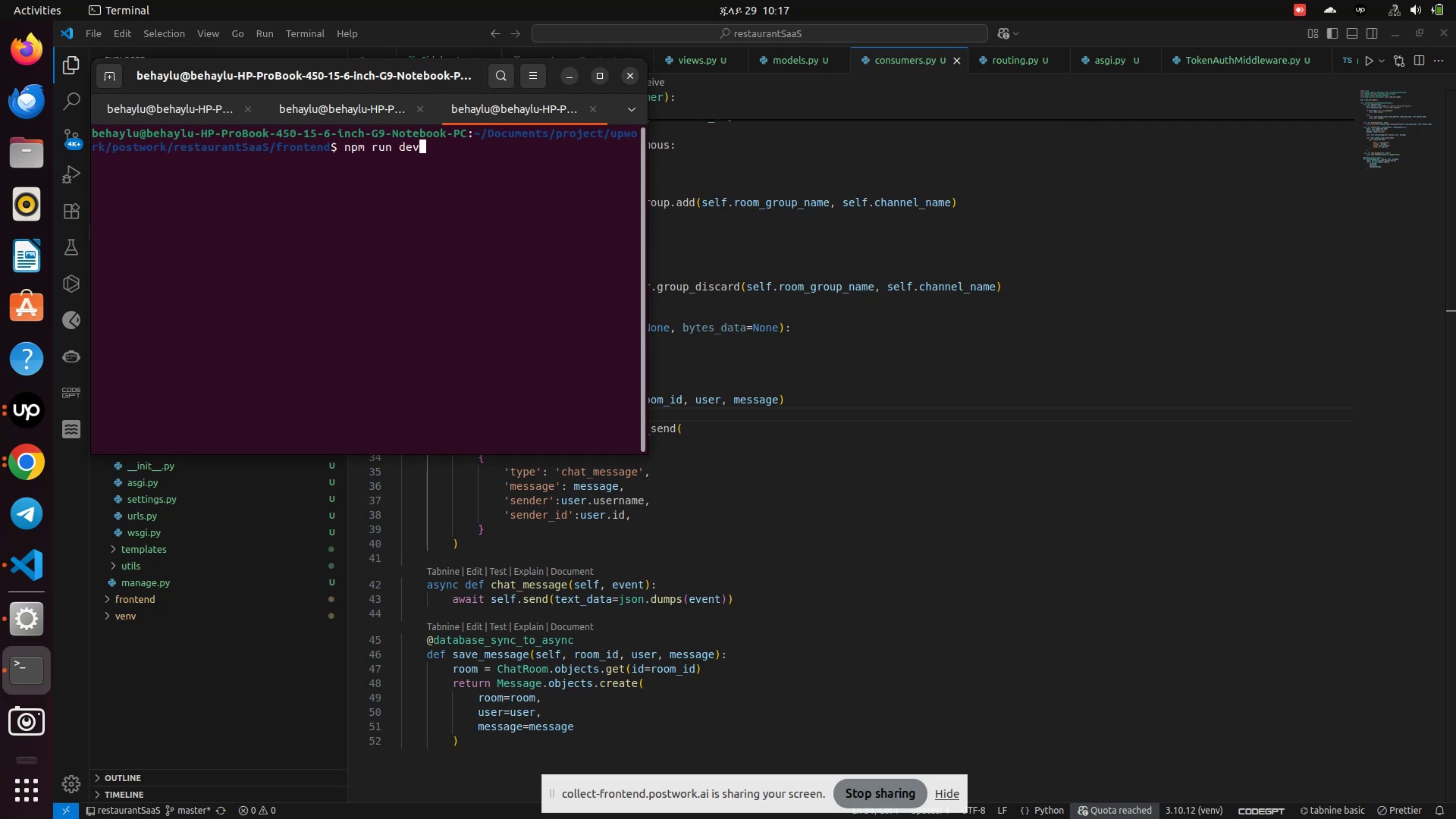 
key(Enter)
 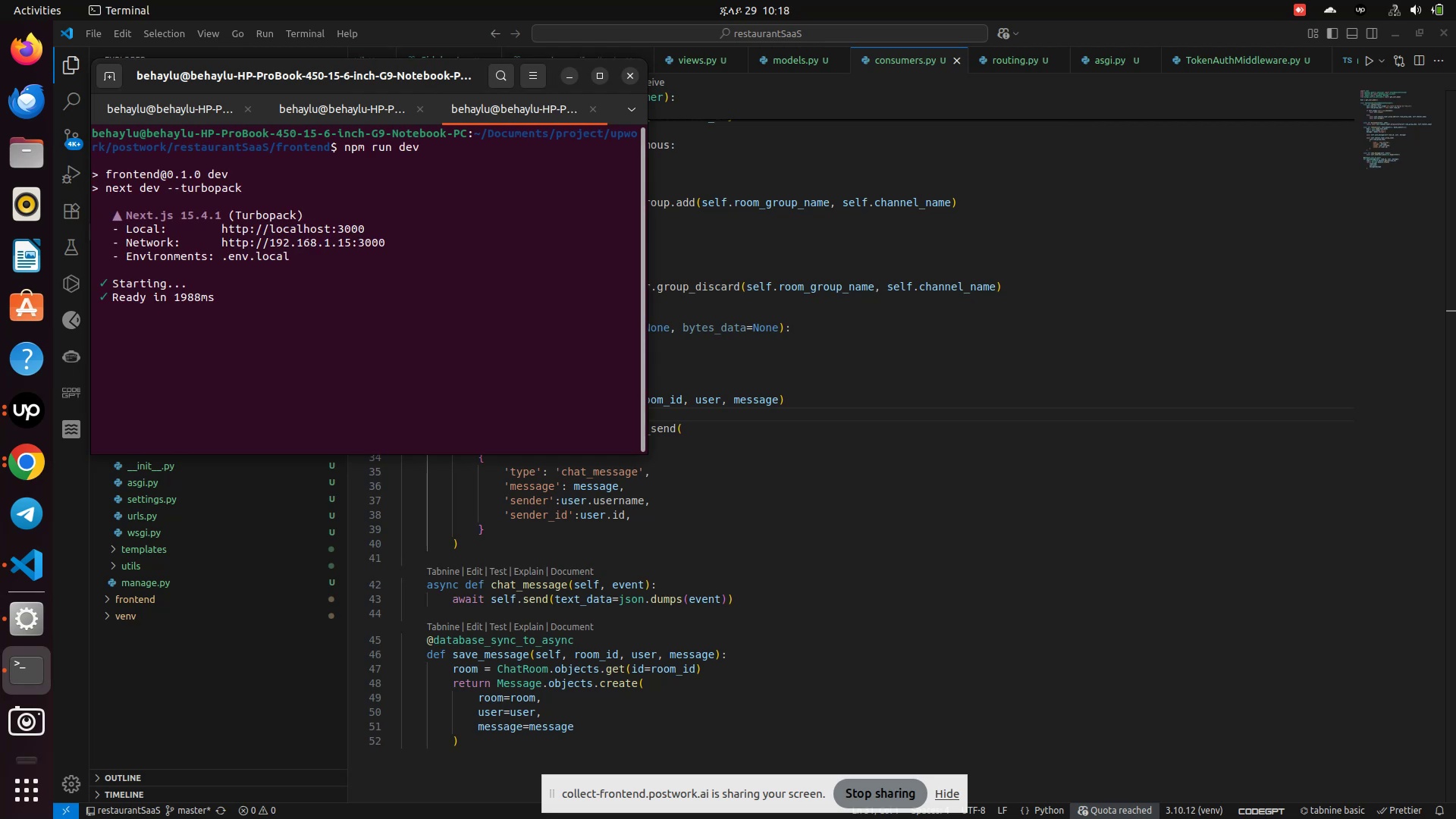 
wait(6.44)
 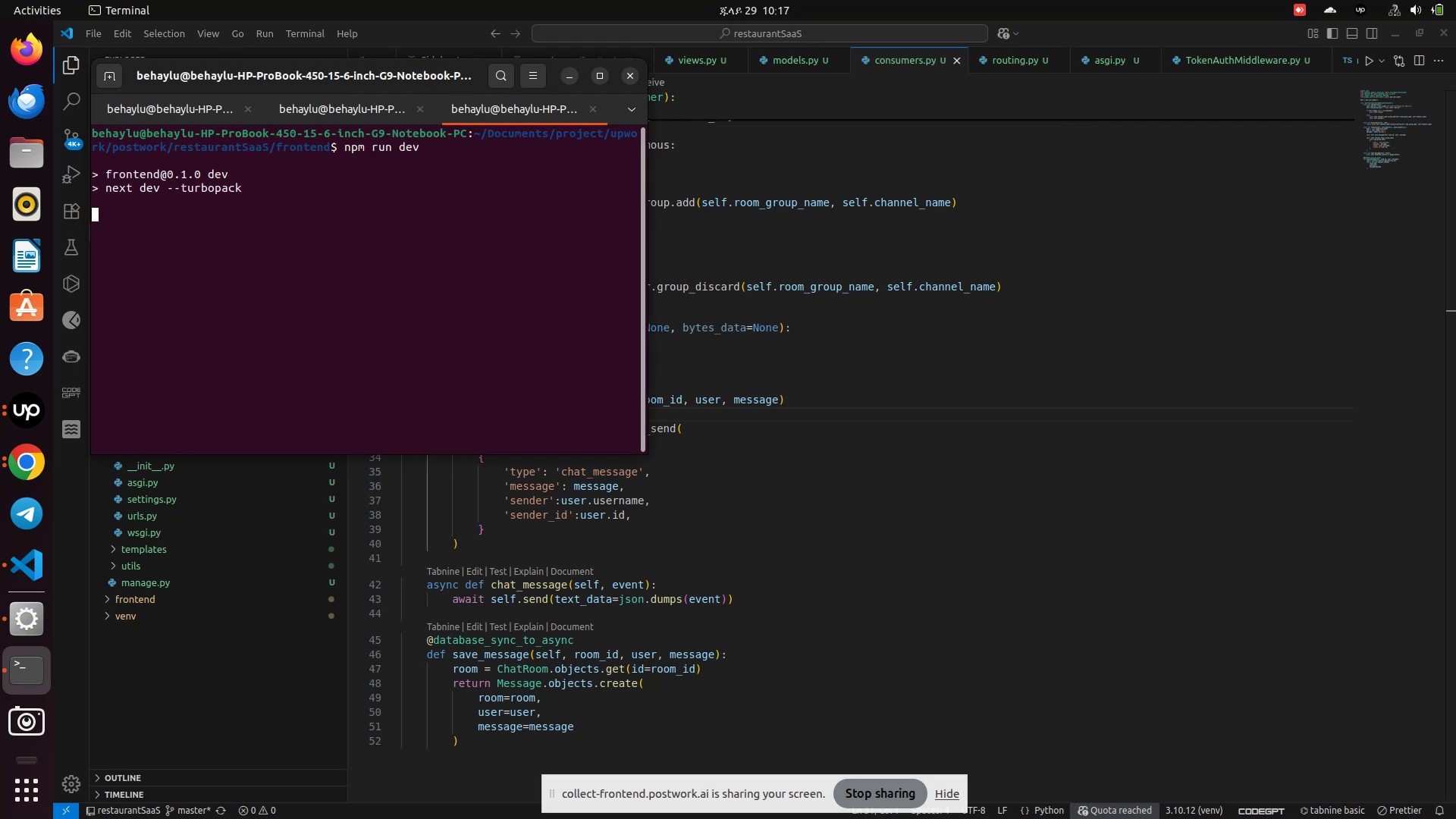 
hold_key(key=ControlLeft, duration=1.72)
left_click([321, 234])
 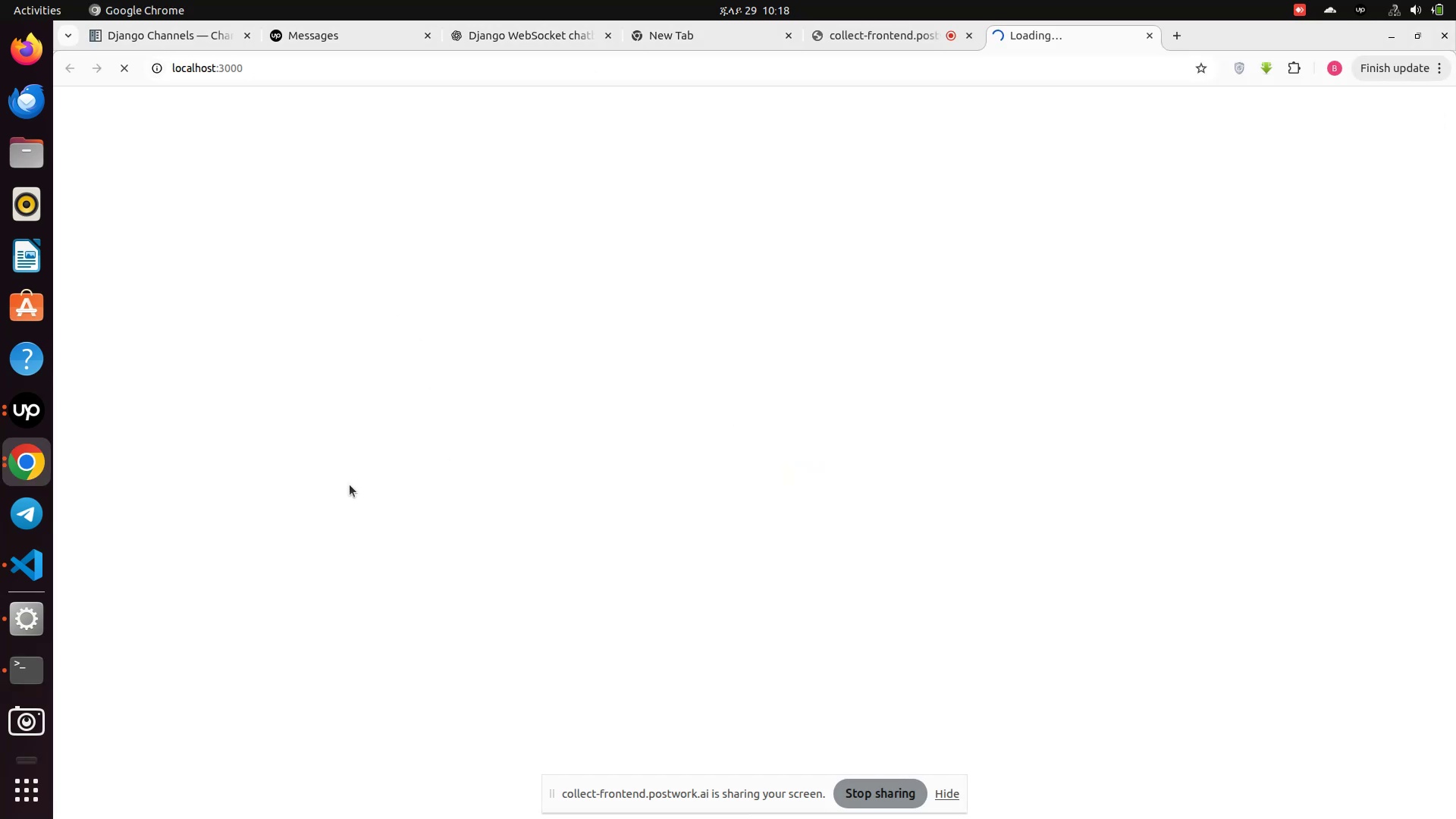 
right_click([943, 514])
 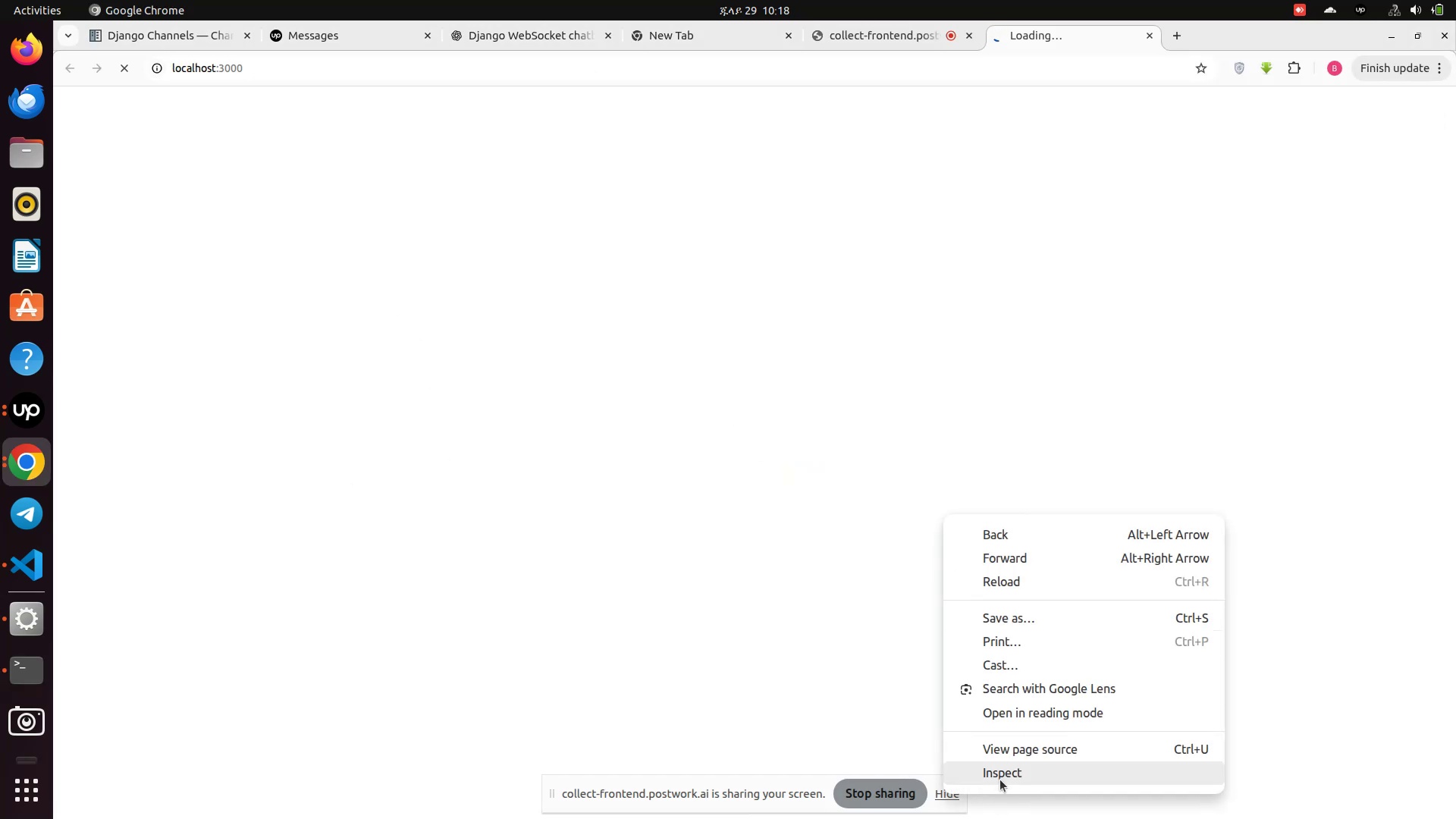 
left_click([1000, 780])
 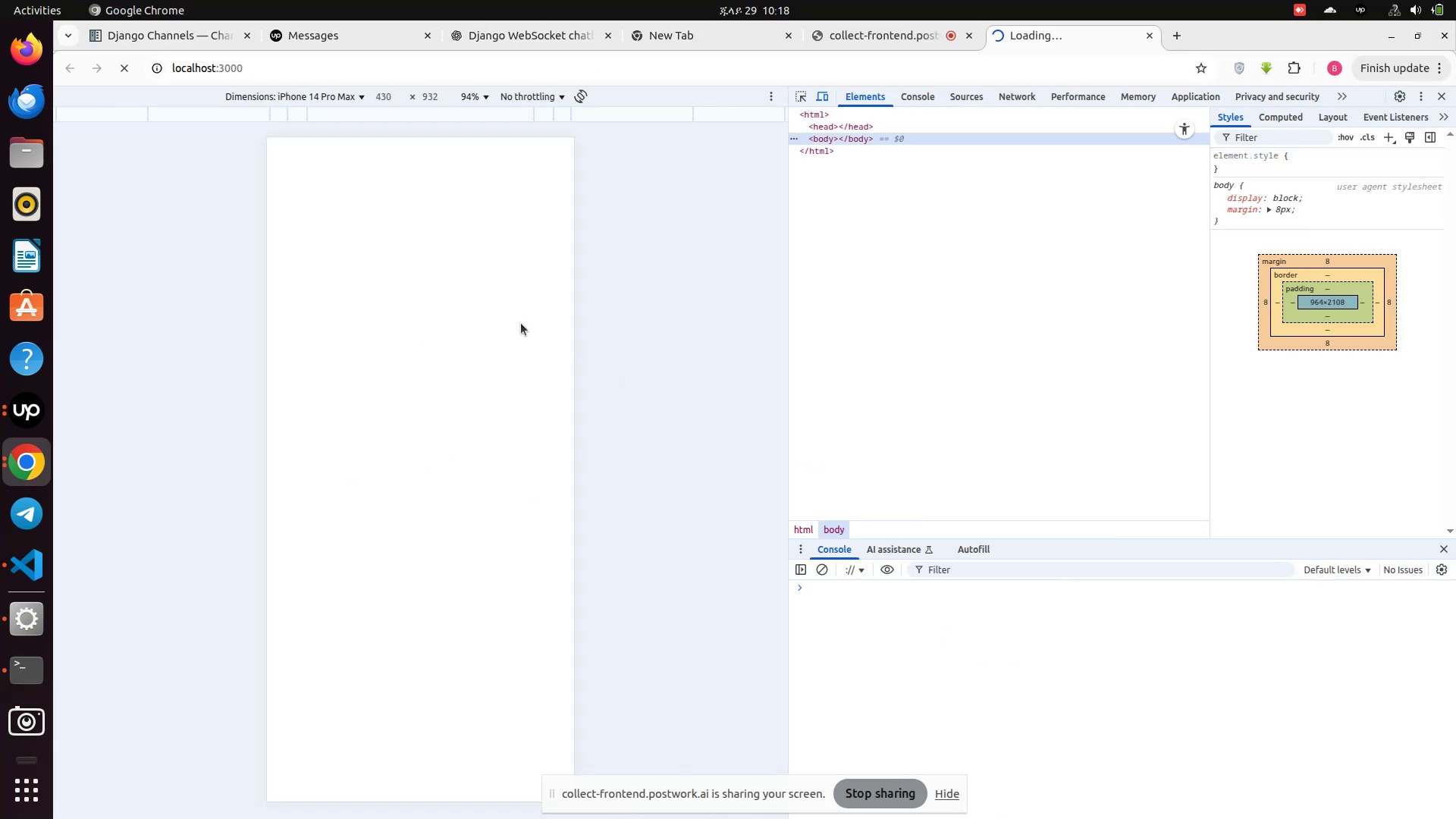 
scroll: coordinate [462, 376], scroll_direction: down, amount: 4.0
 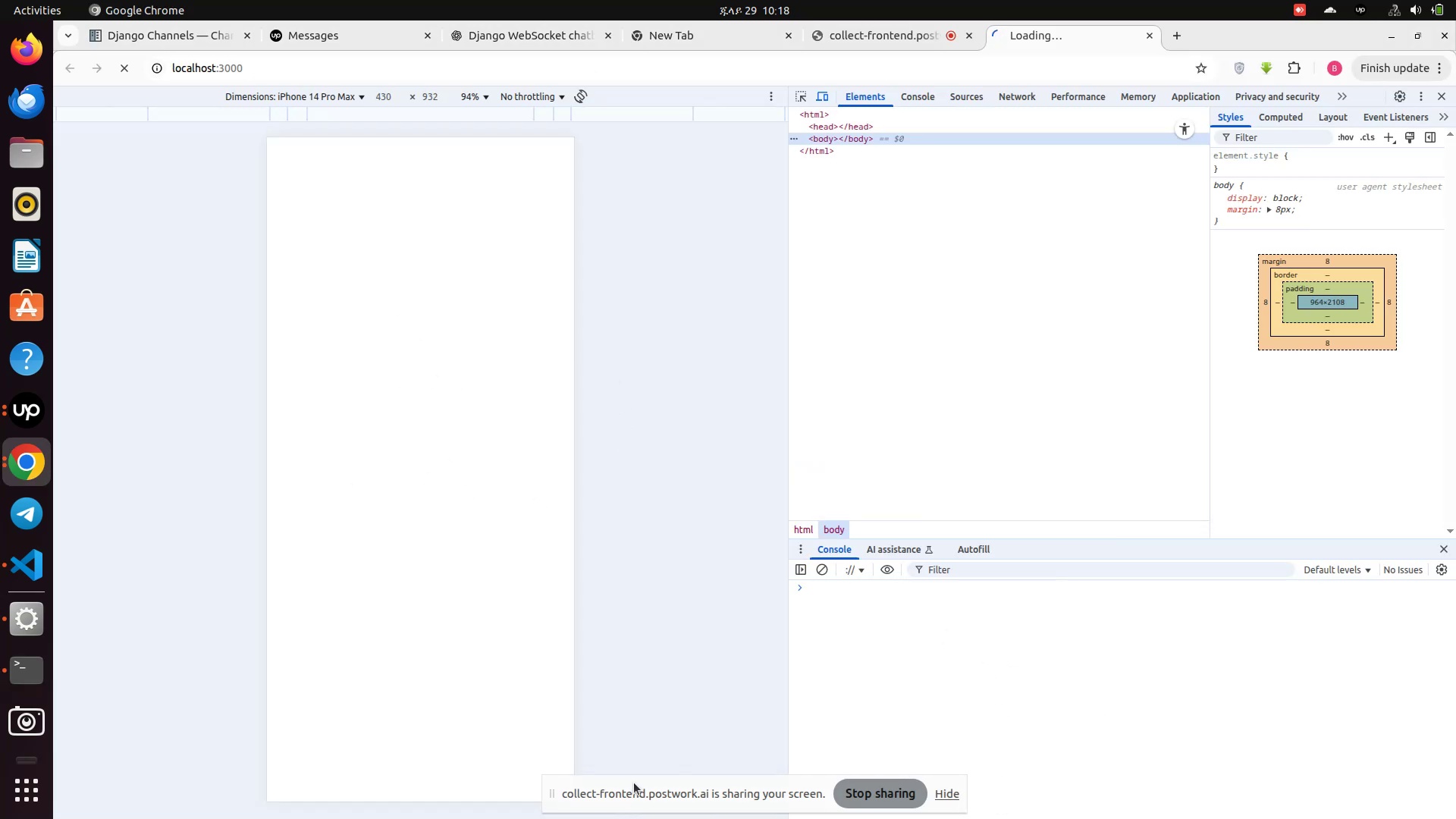 
left_click_drag(start_coordinate=[634, 782], to_coordinate=[1188, 804])
 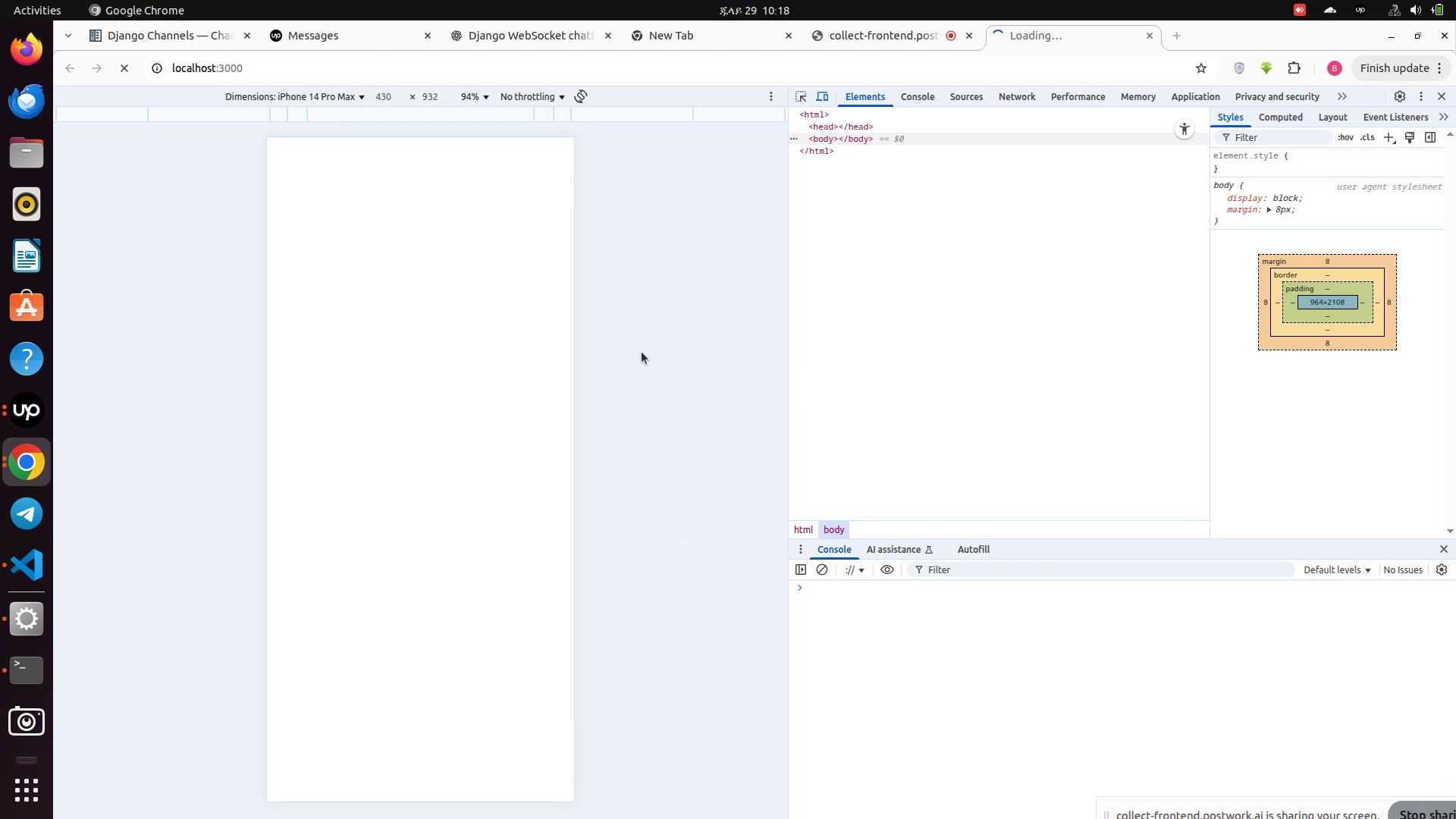 
scroll: coordinate [567, 318], scroll_direction: down, amount: 1.0
 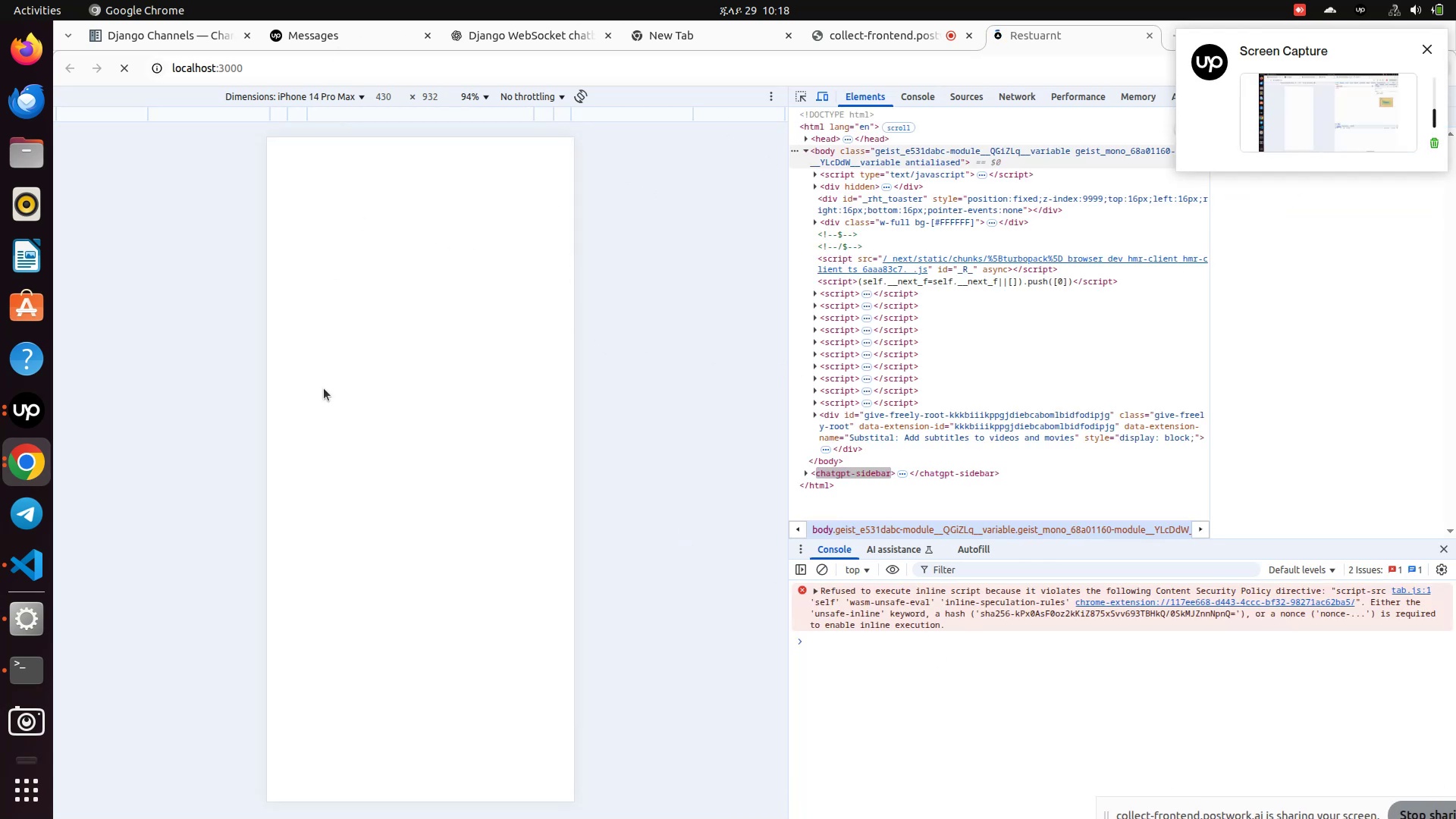 
wait(5.16)
 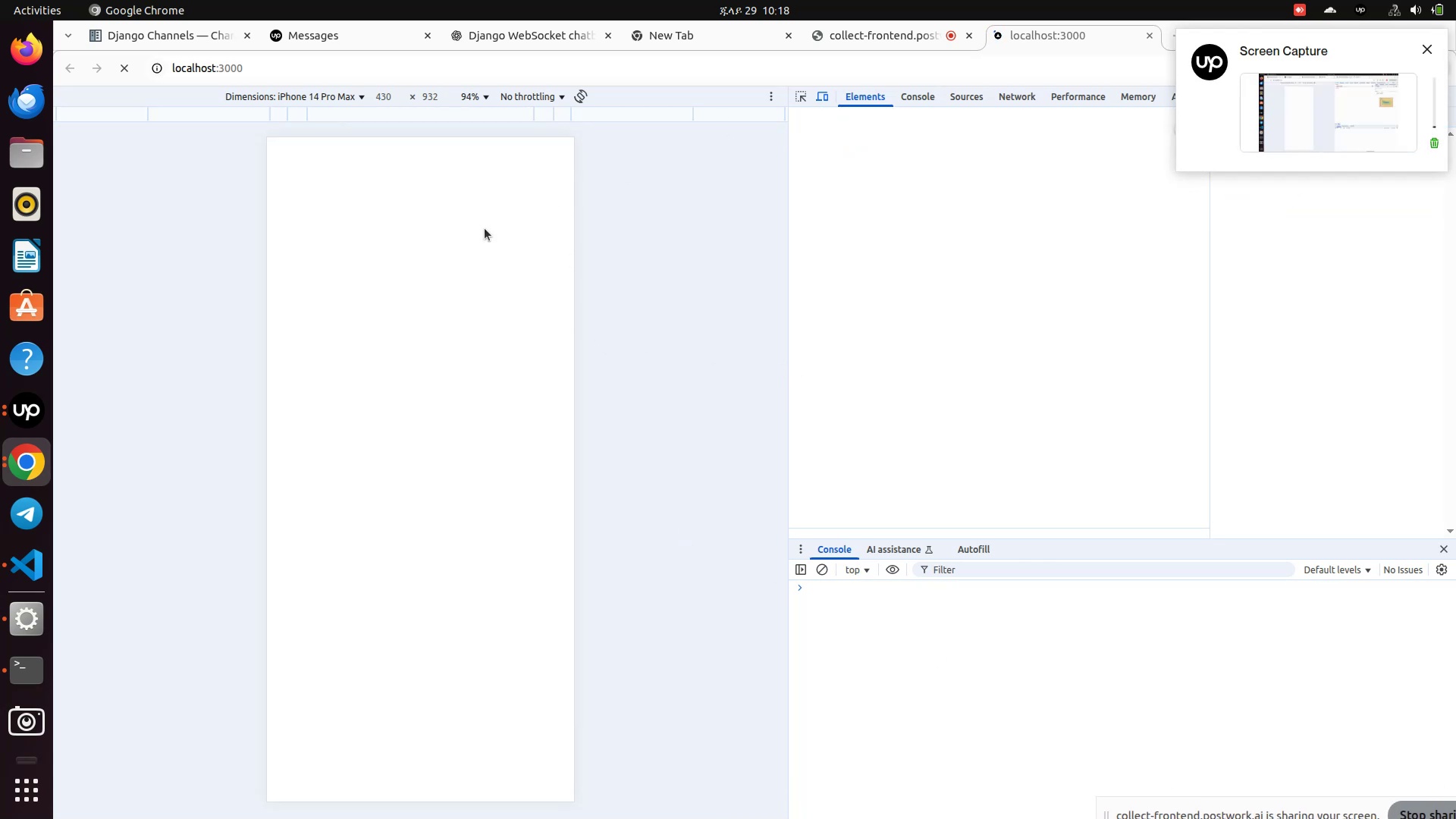 
left_click([27, 568])
 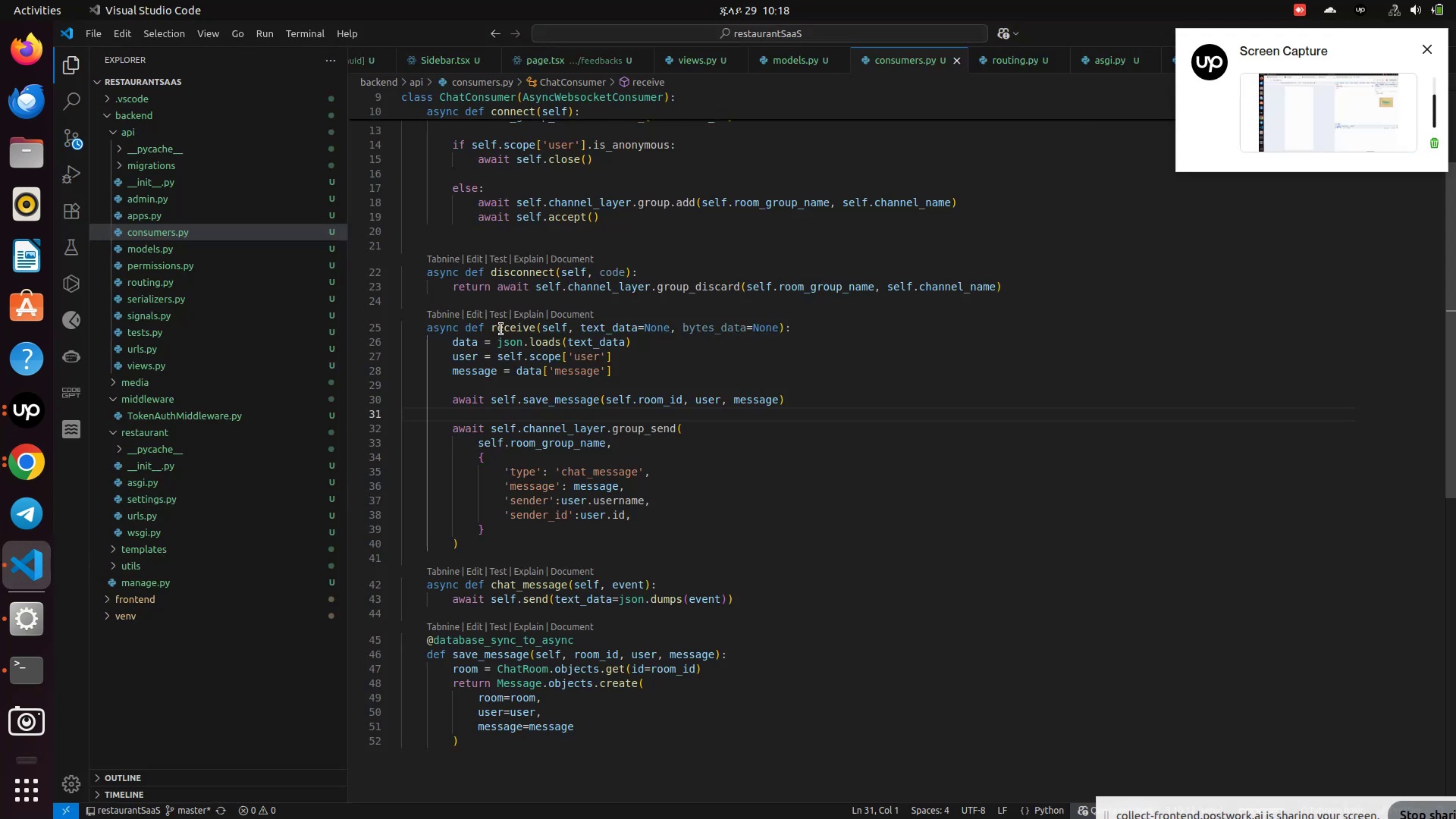 
scroll: coordinate [538, 370], scroll_direction: down, amount: 1.0
 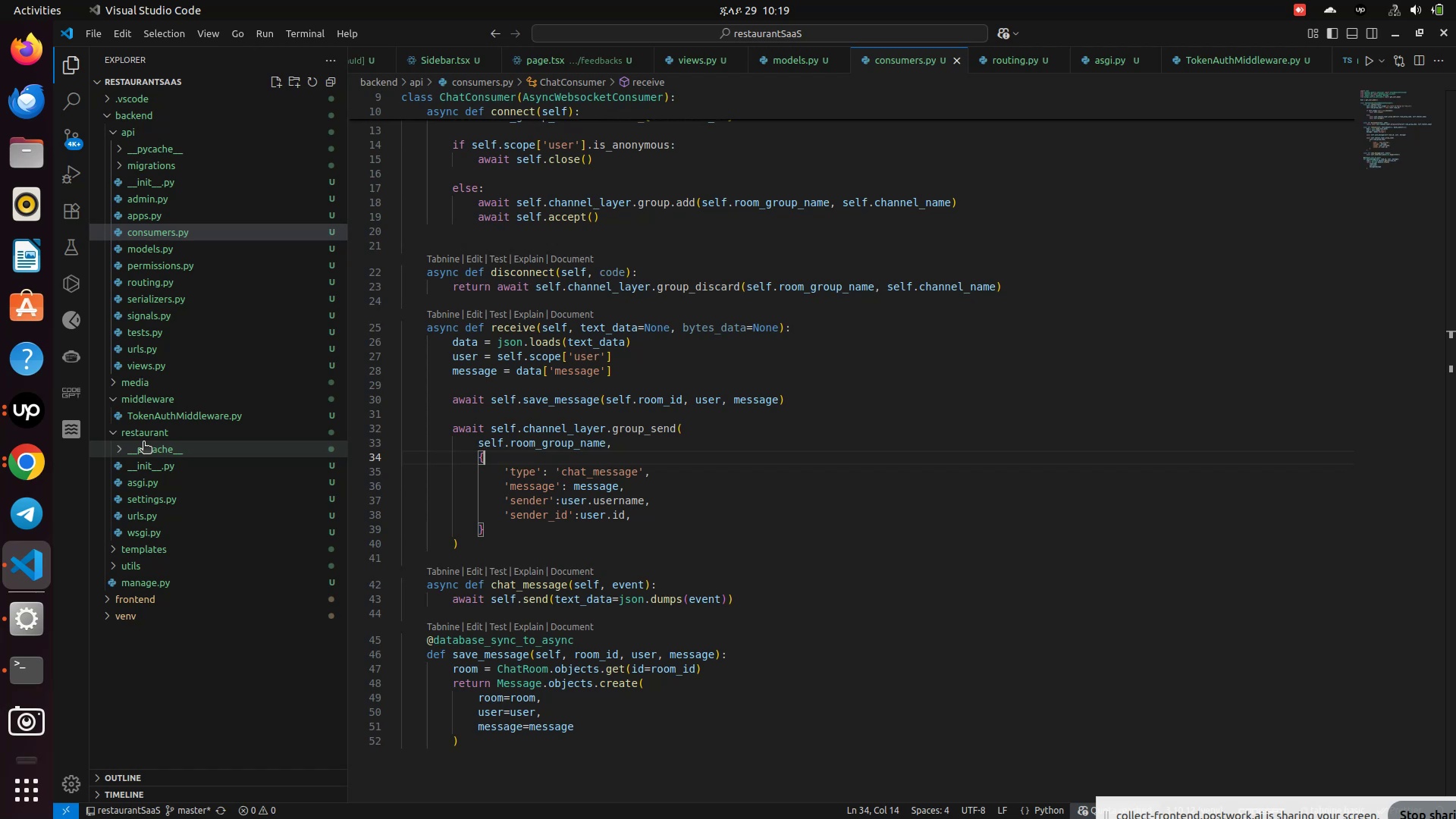 
wait(91.67)
 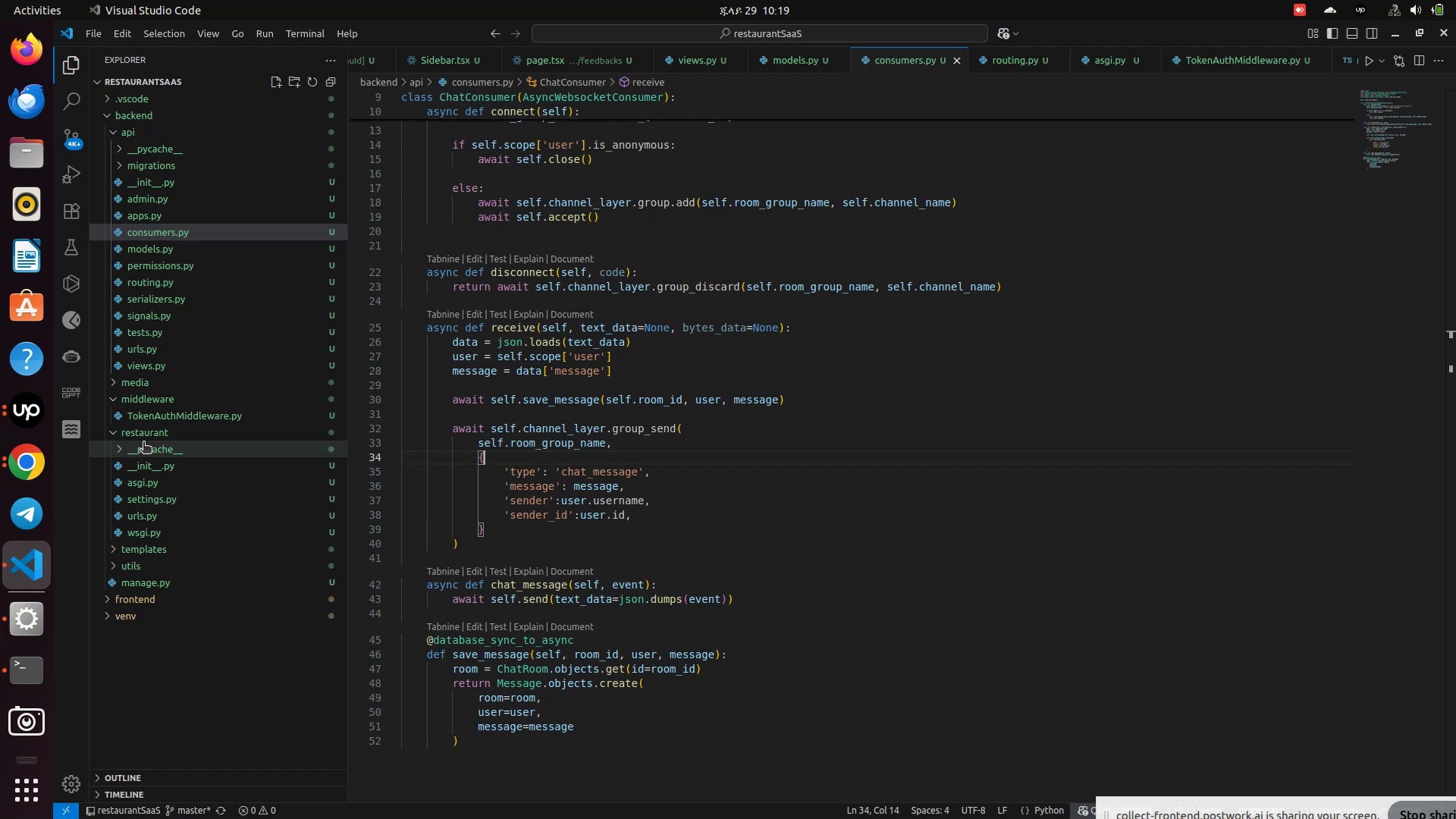 
left_click([116, 434])
 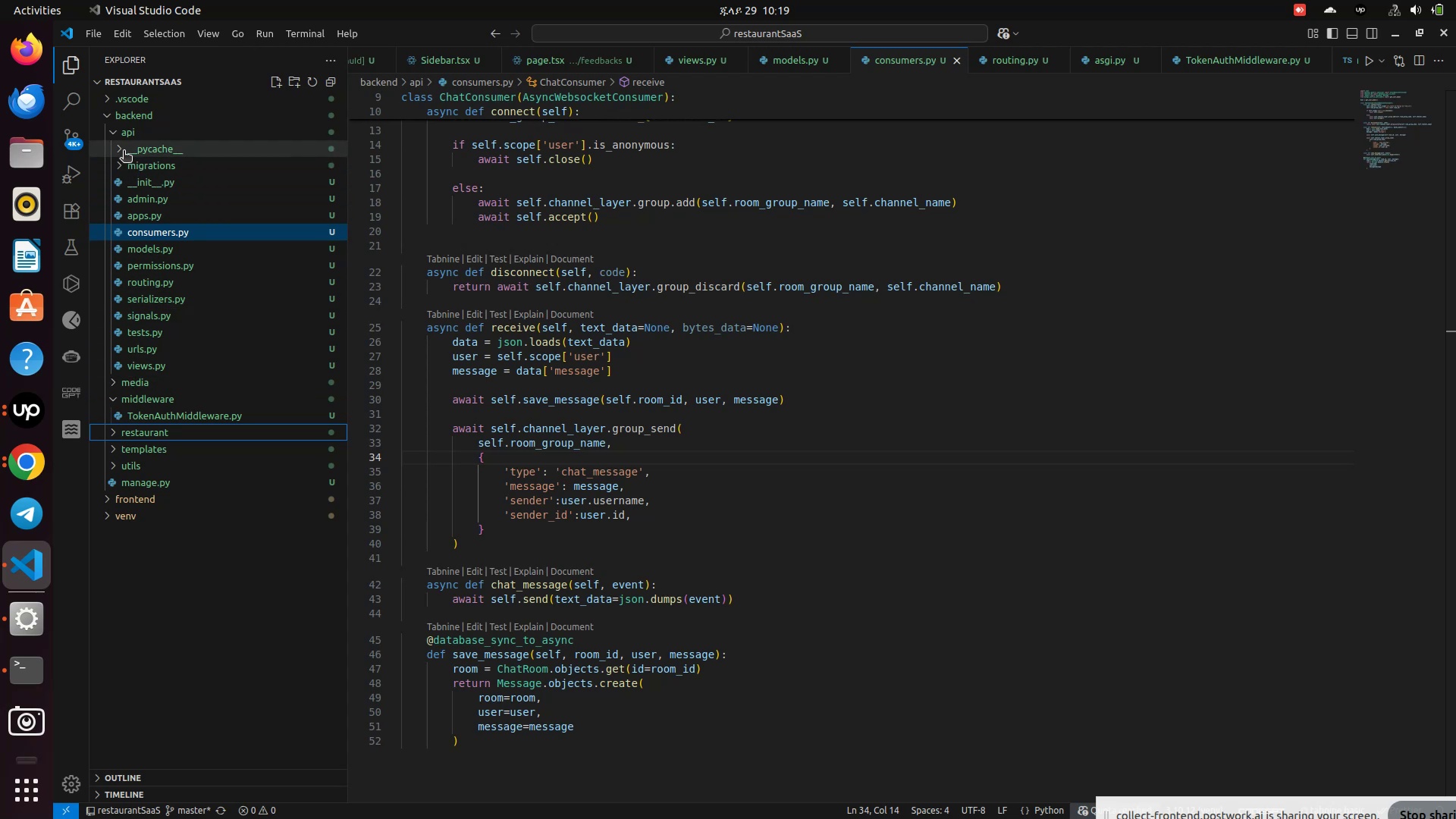 
left_click([108, 136])
 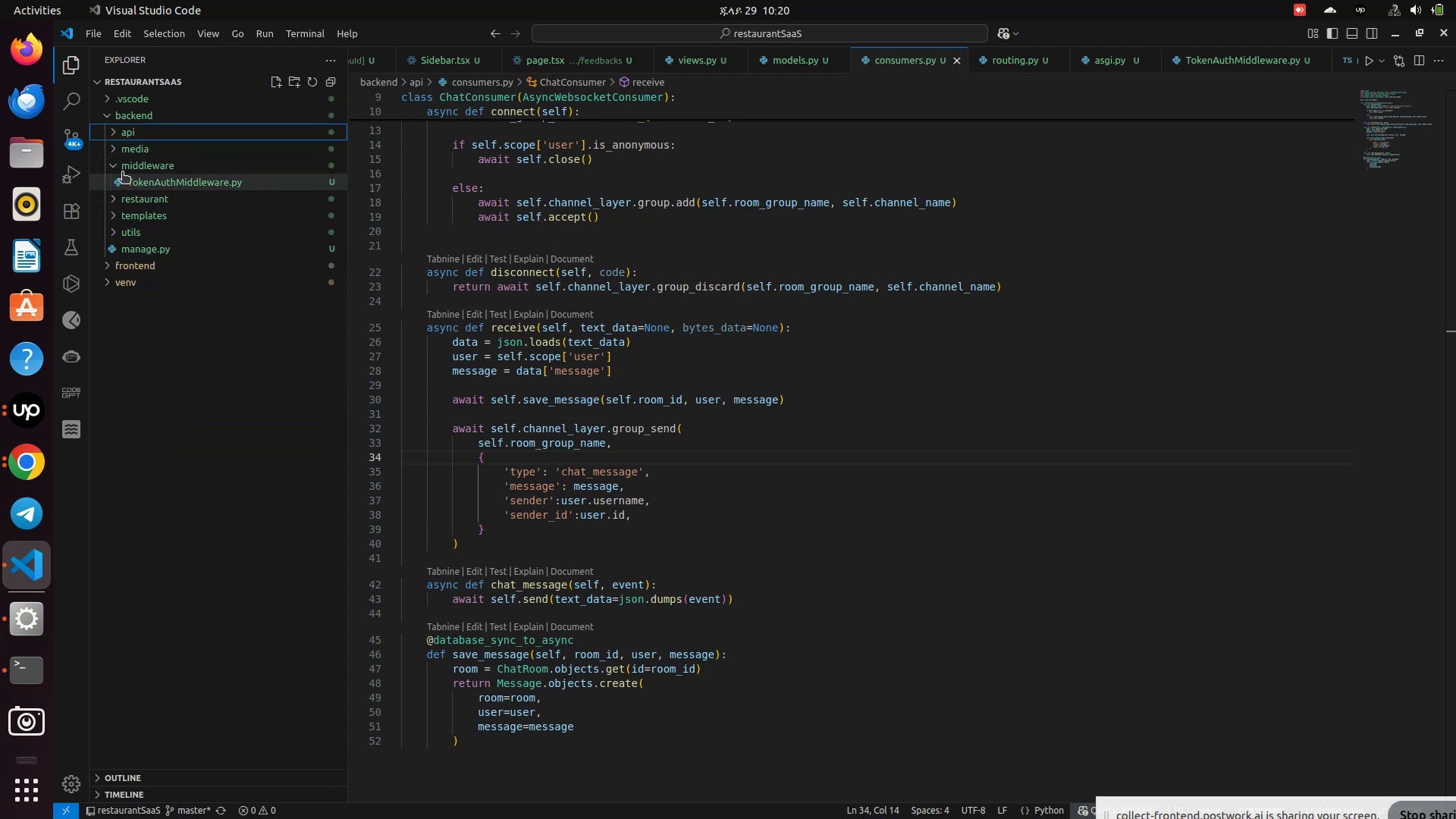 
left_click([122, 169])
 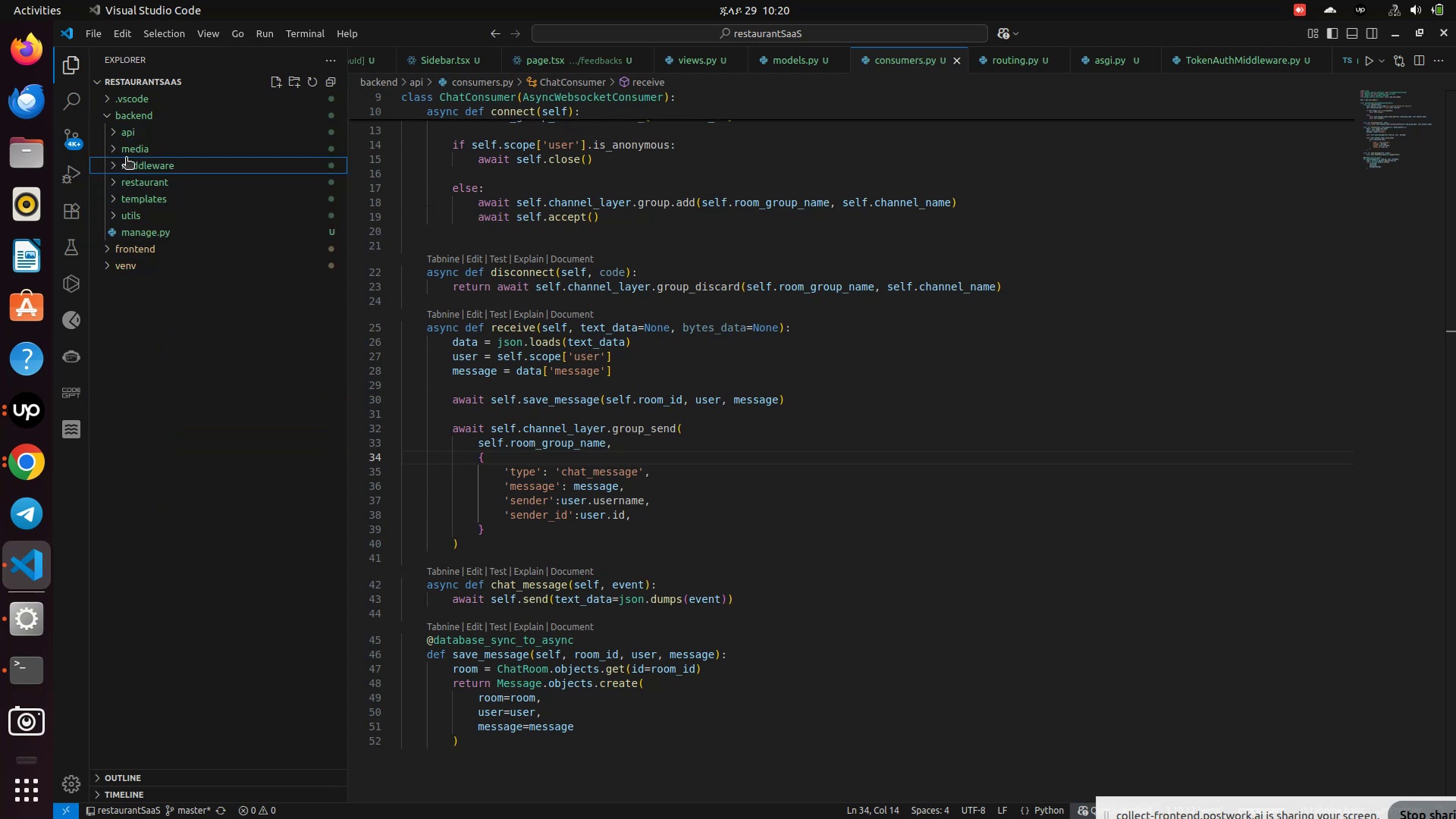 
left_click([125, 118])
 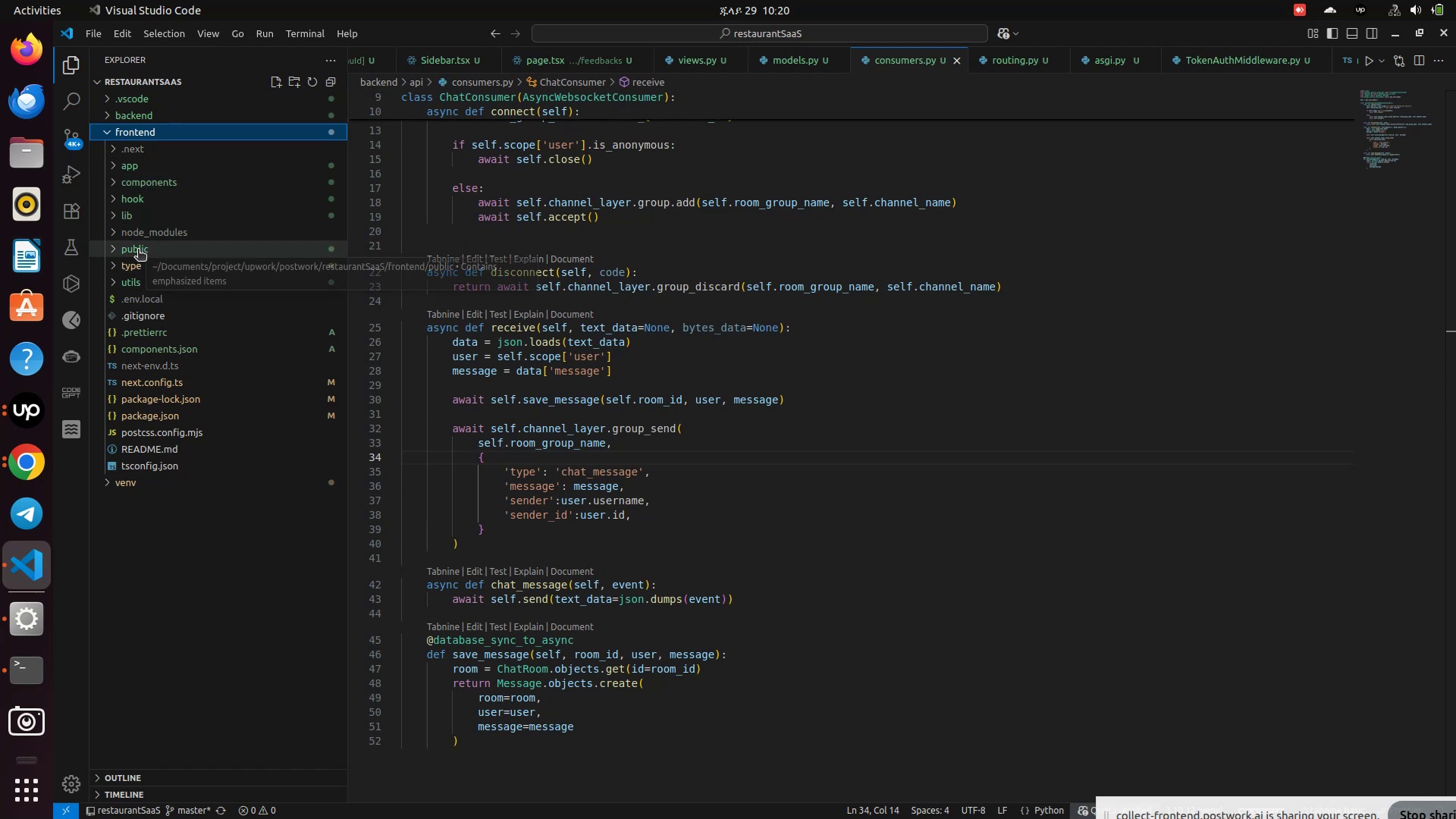 
wait(9.64)
 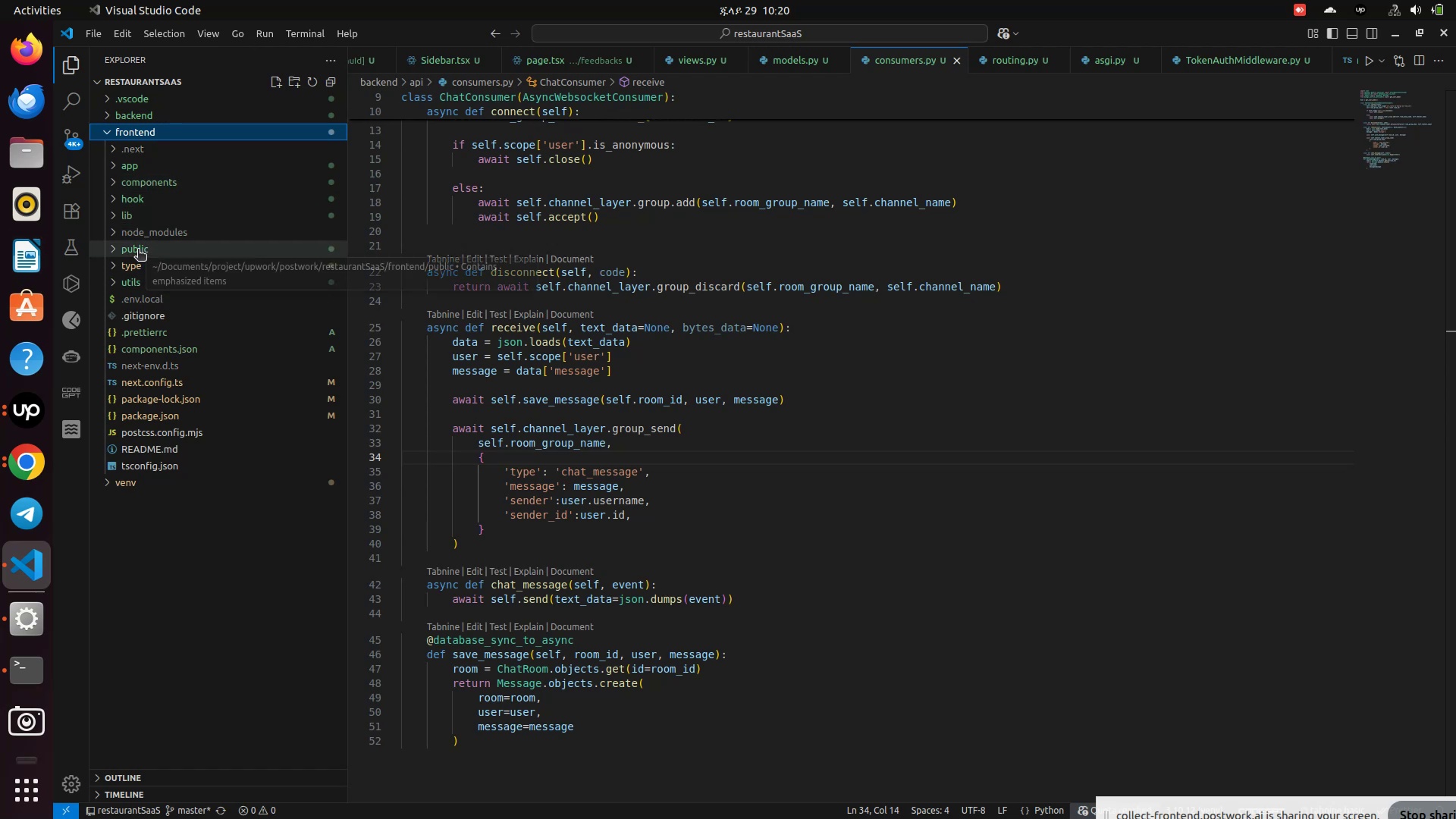 
left_click([117, 266])
 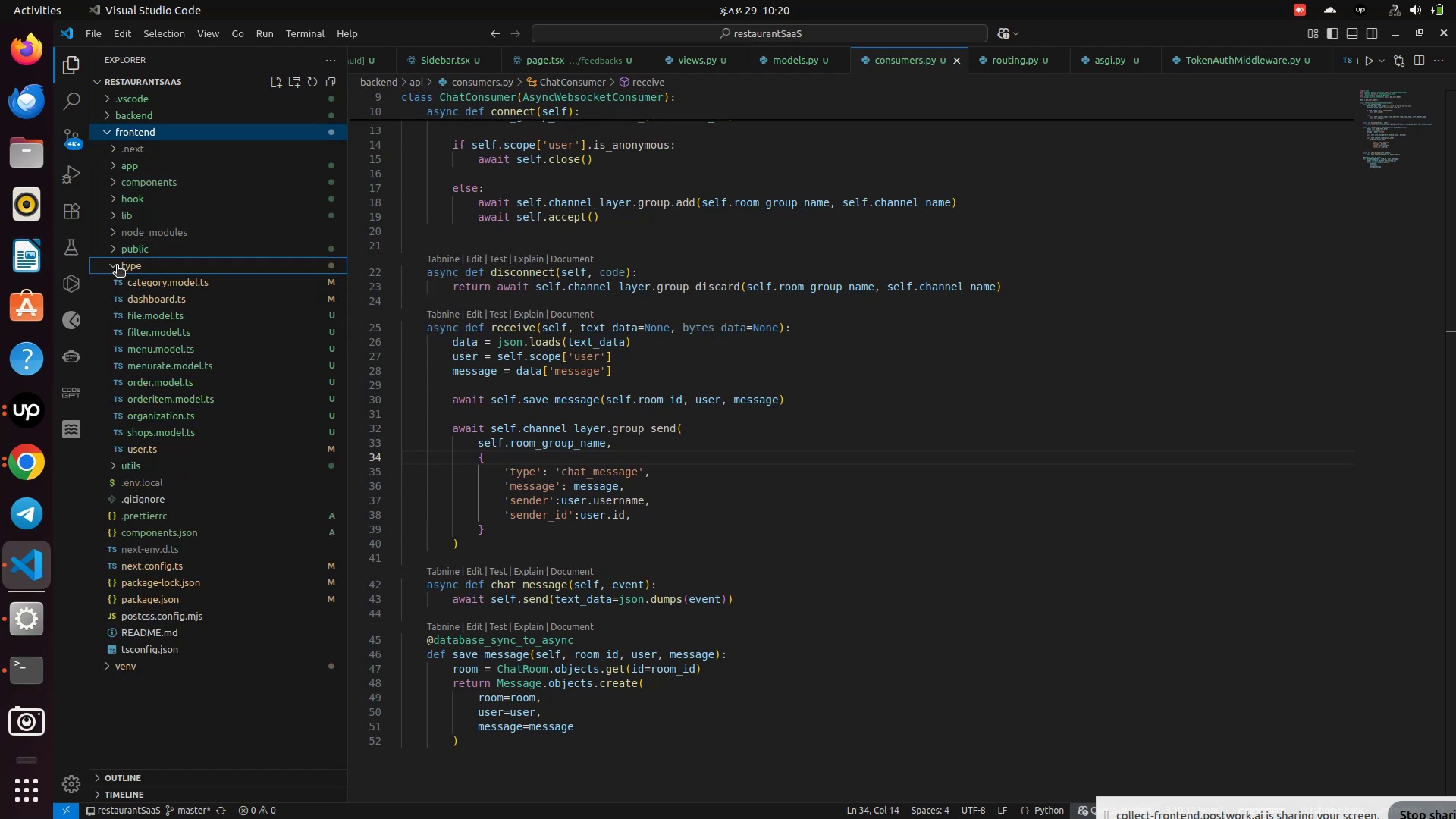 
left_click([117, 266])
 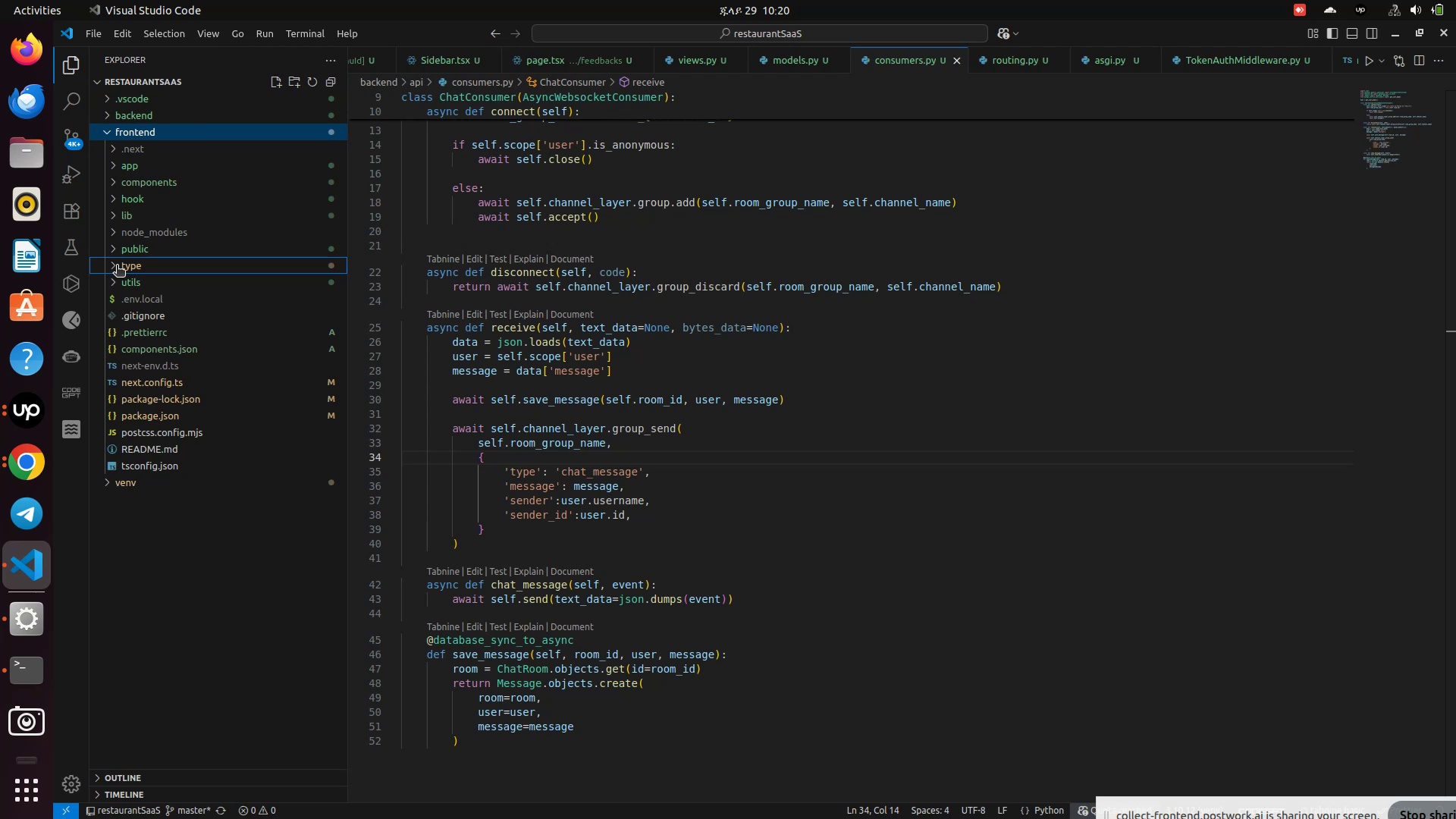 
wait(9.26)
 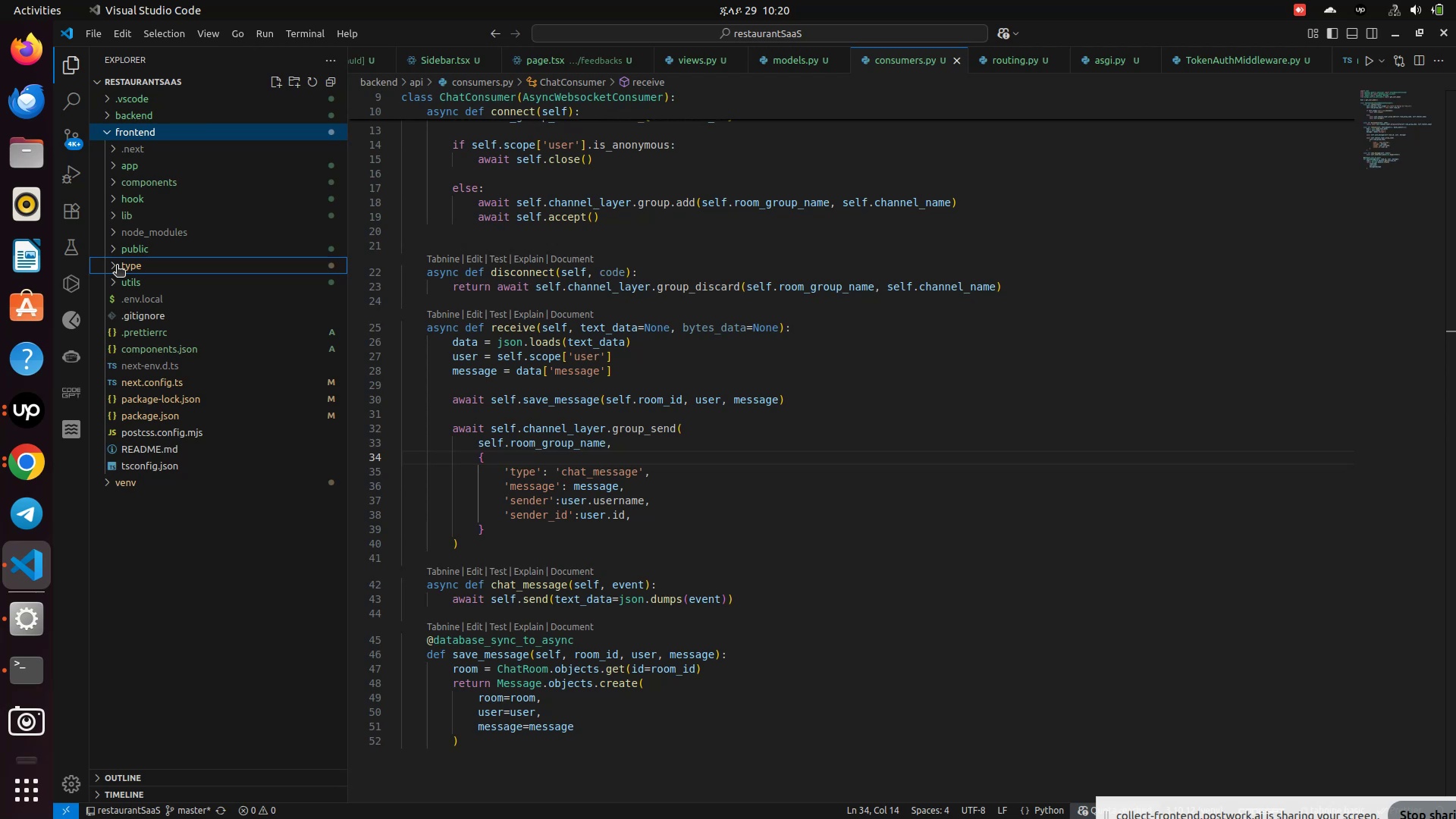 
left_click([112, 265])
 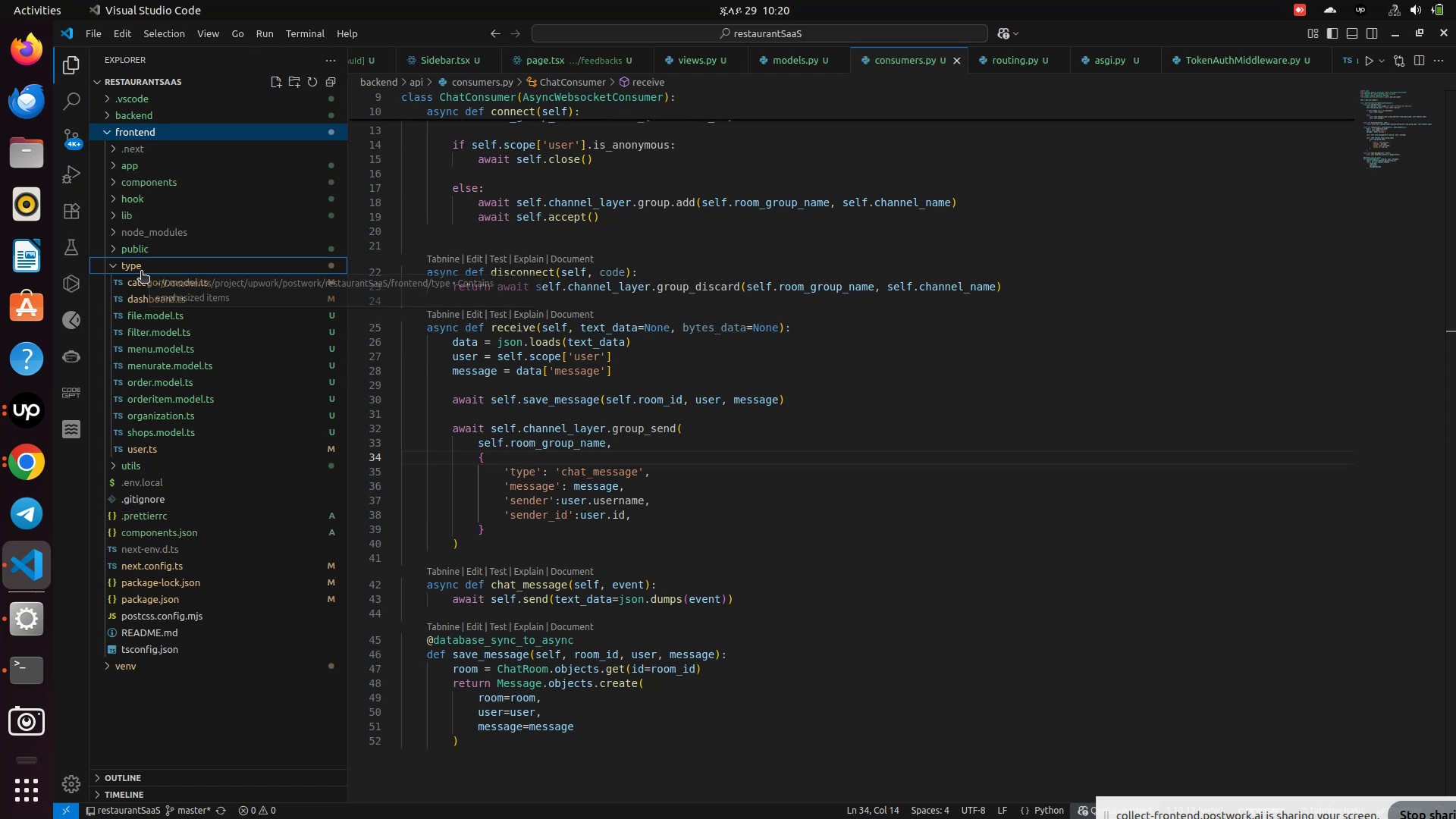 
right_click([141, 268])
 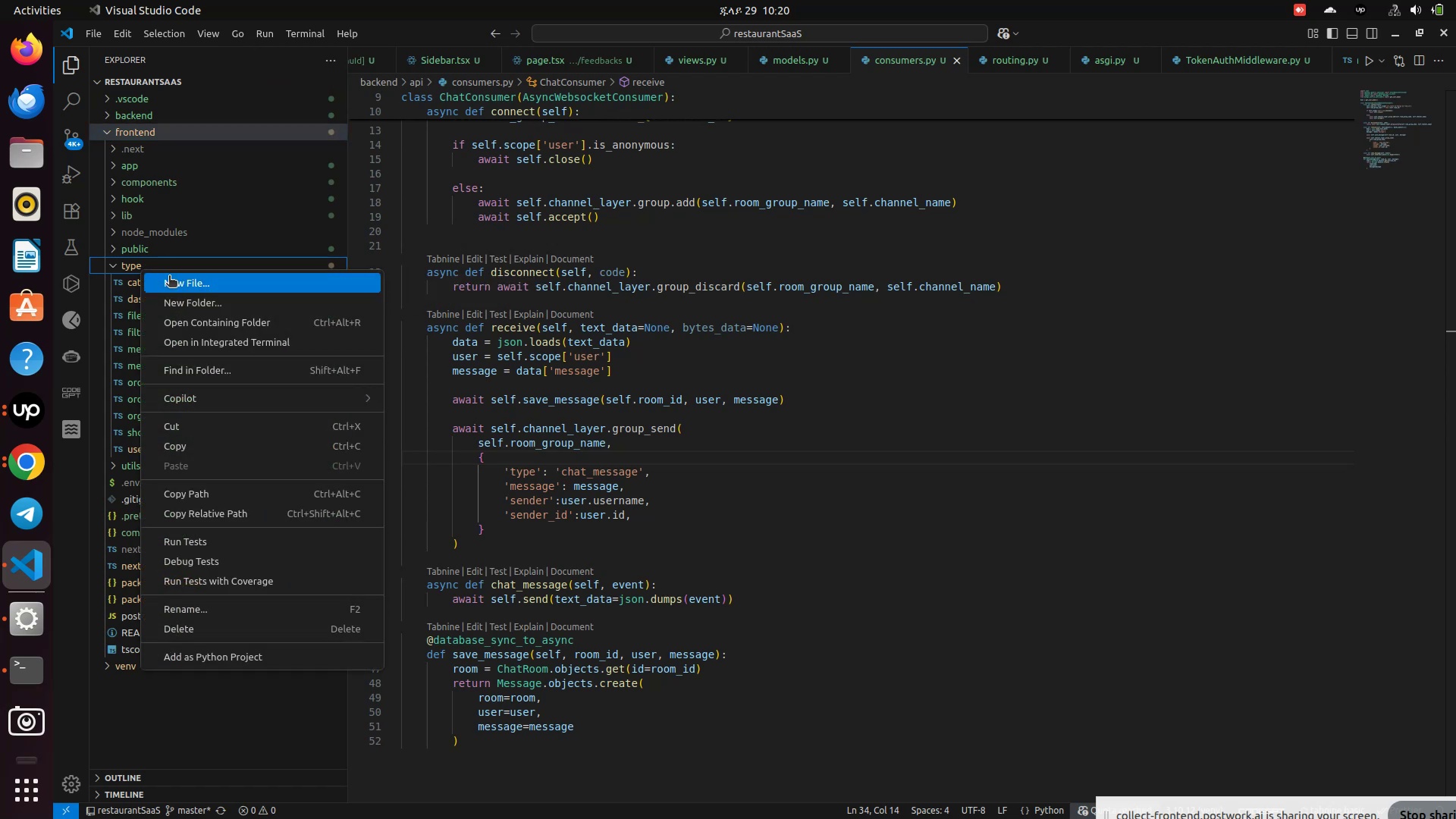 
left_click([170, 277])
 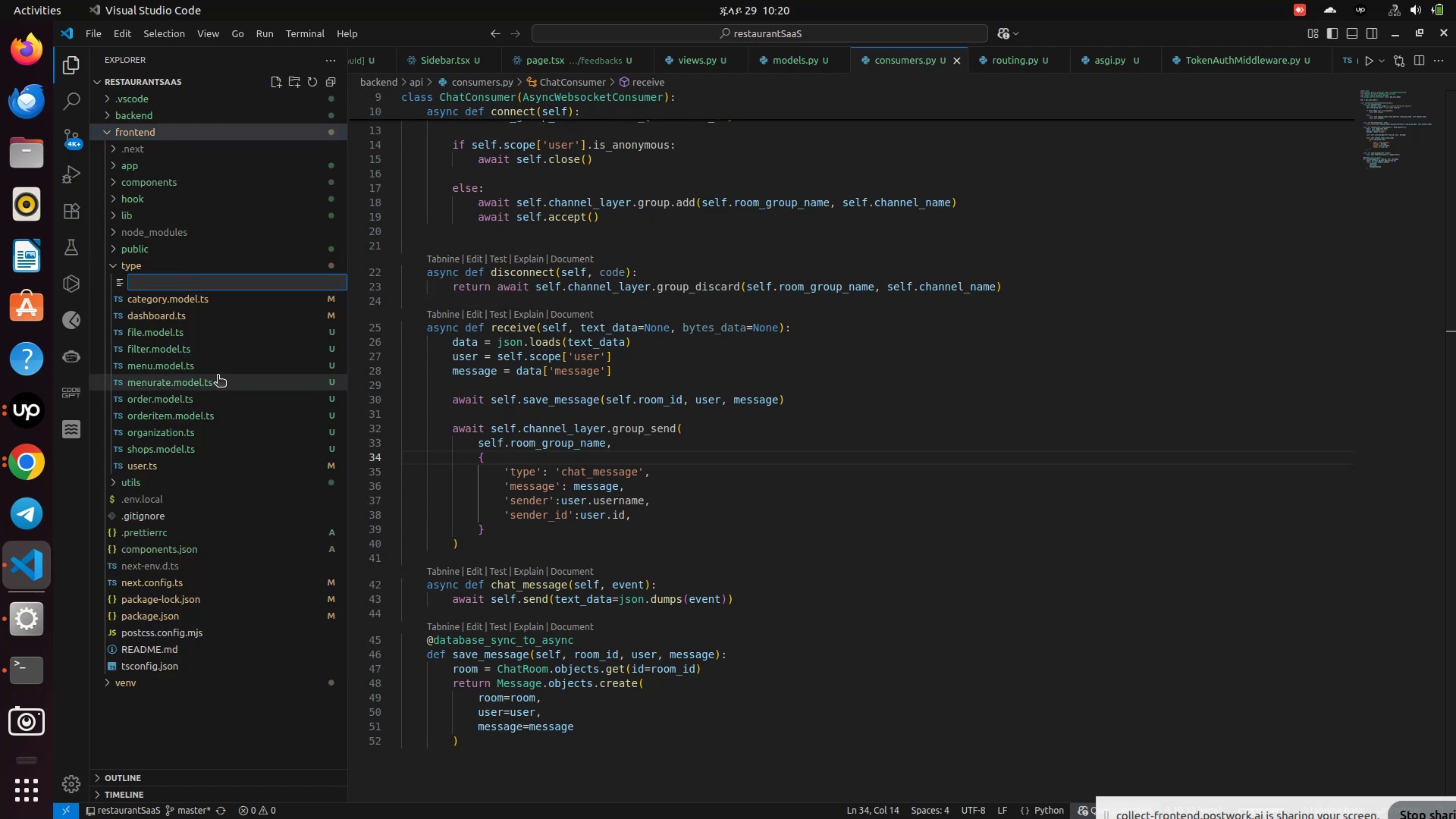 
type(message.model.ts)
 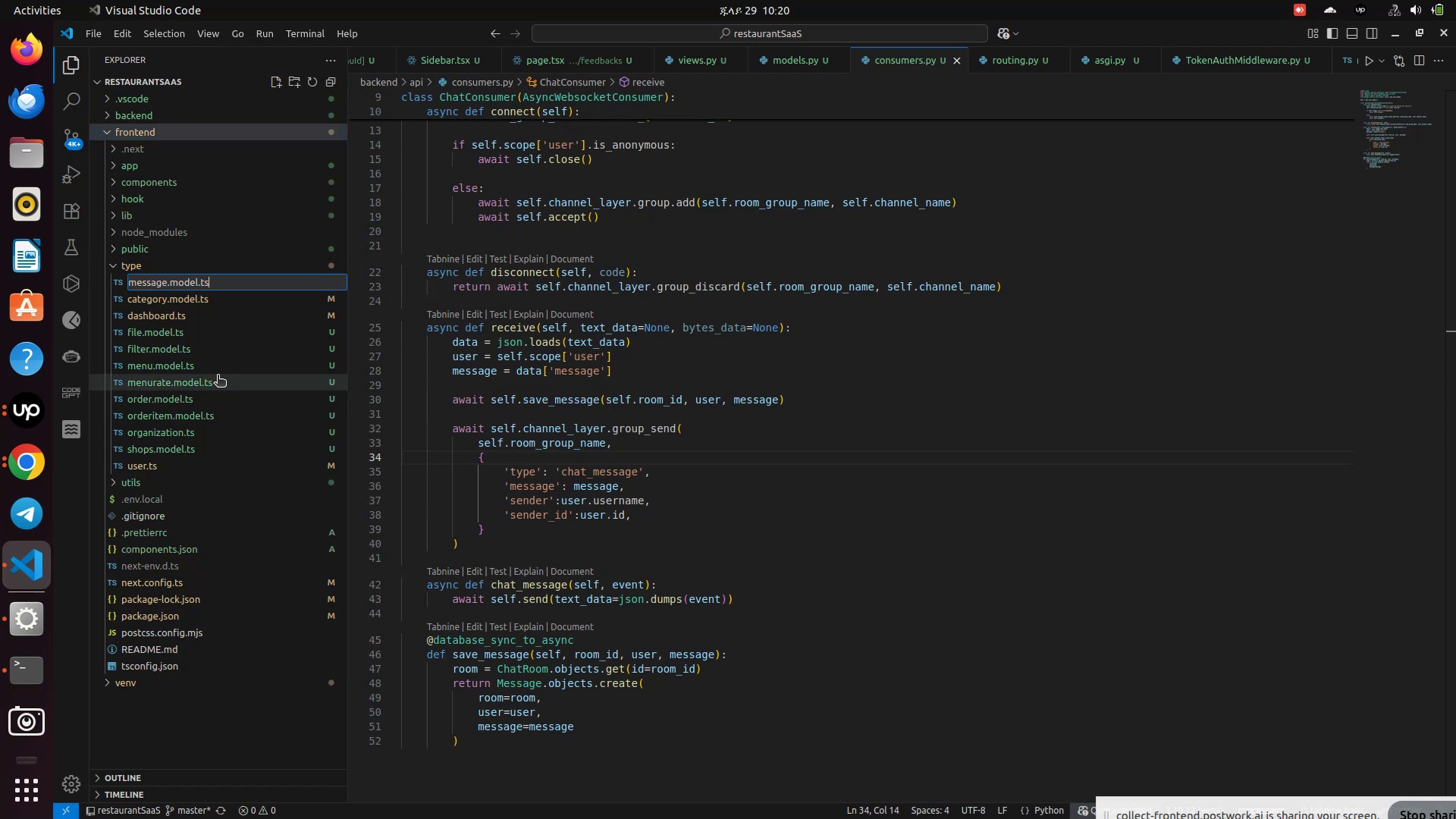 
key(Enter)
 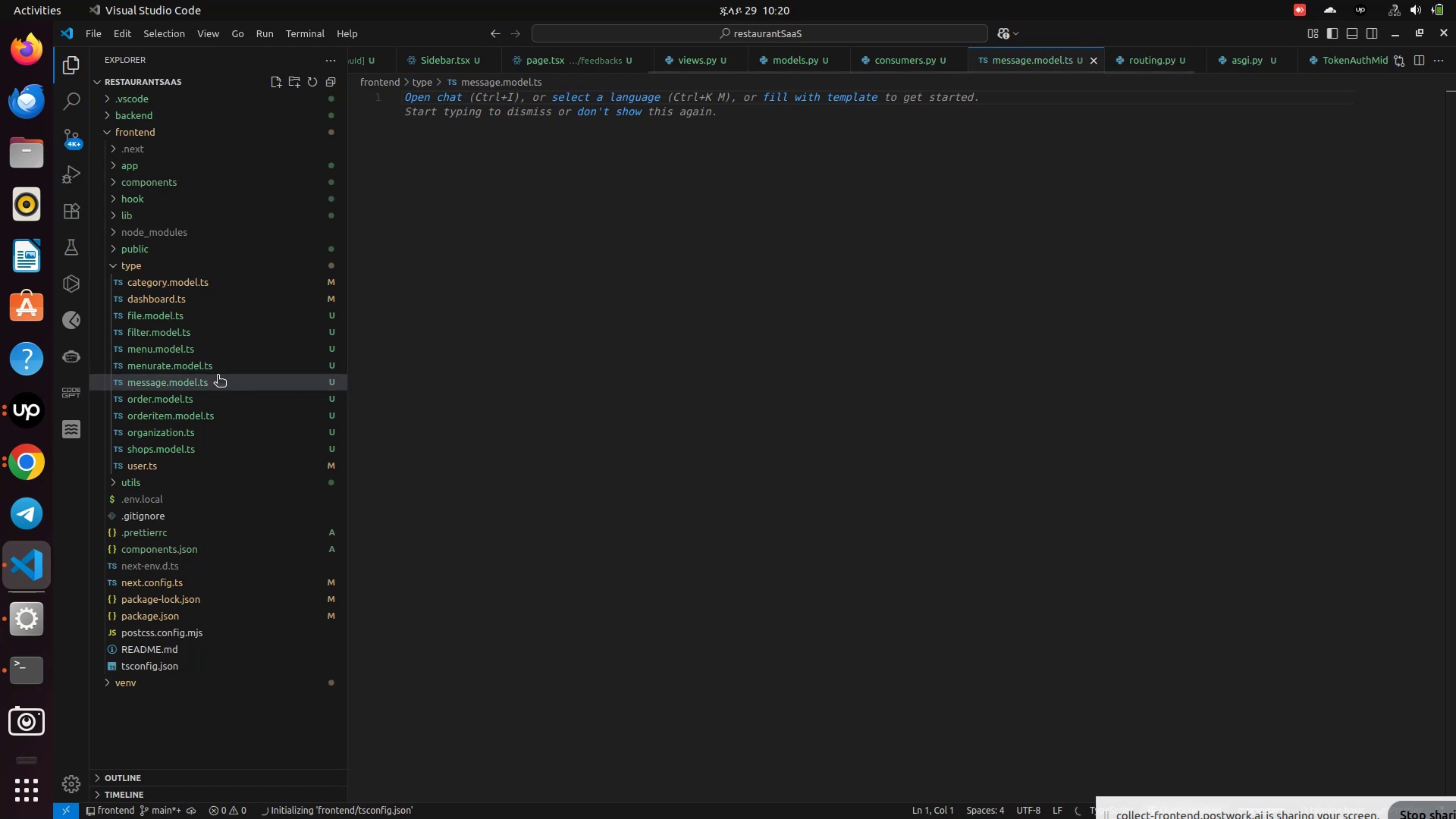 
wait(9.55)
 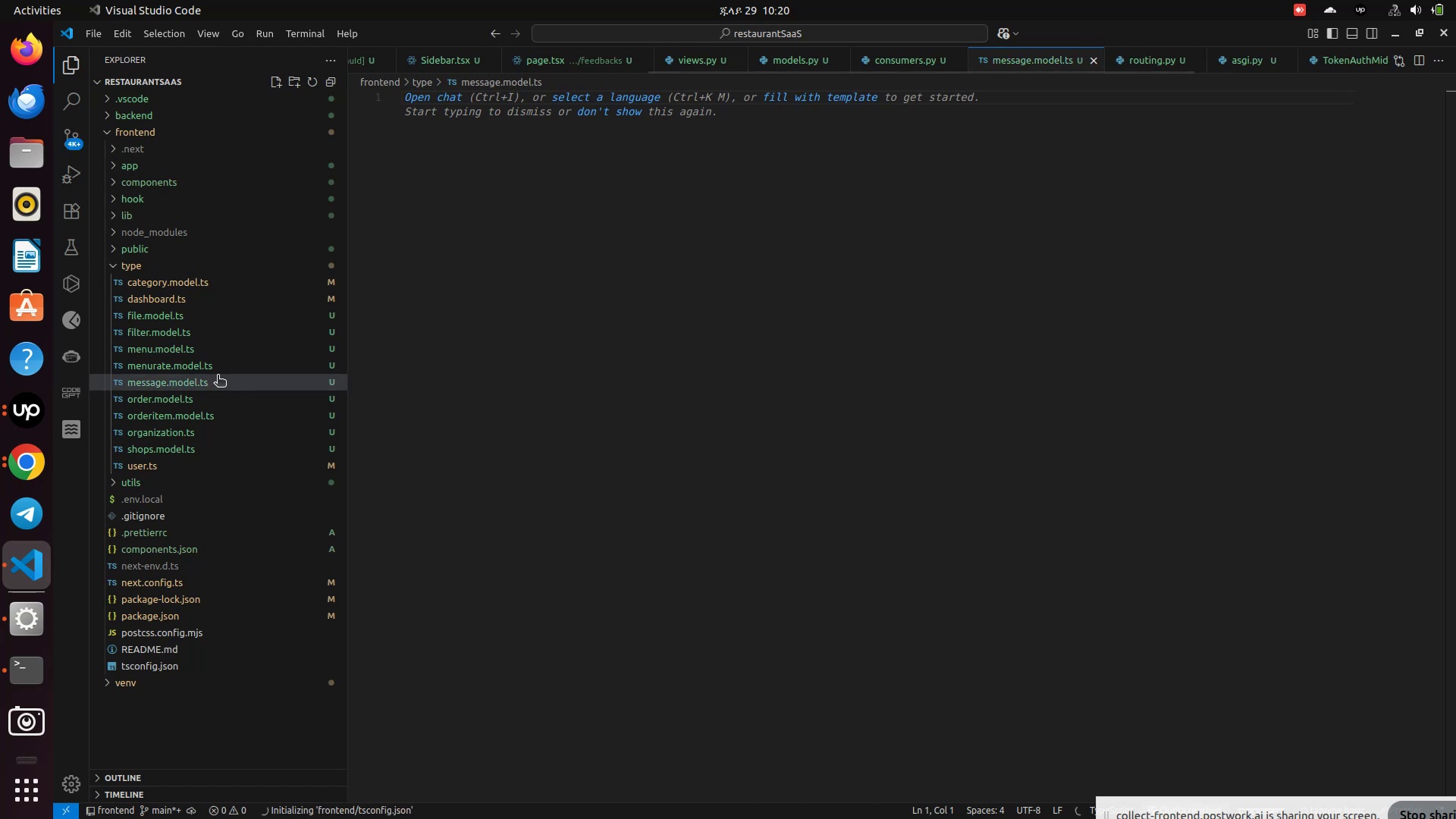 
left_click([133, 123])
 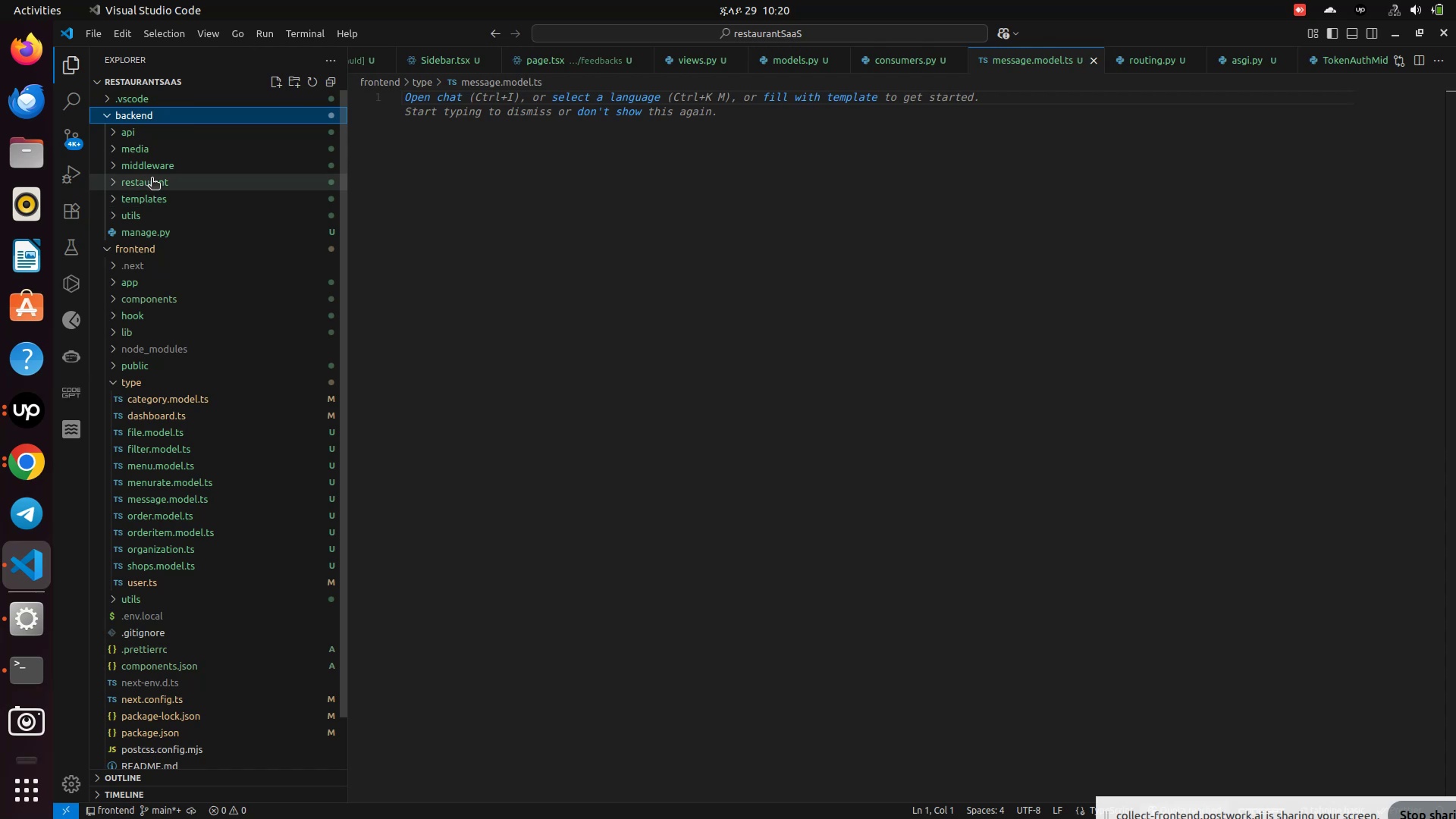 
left_click([152, 179])
 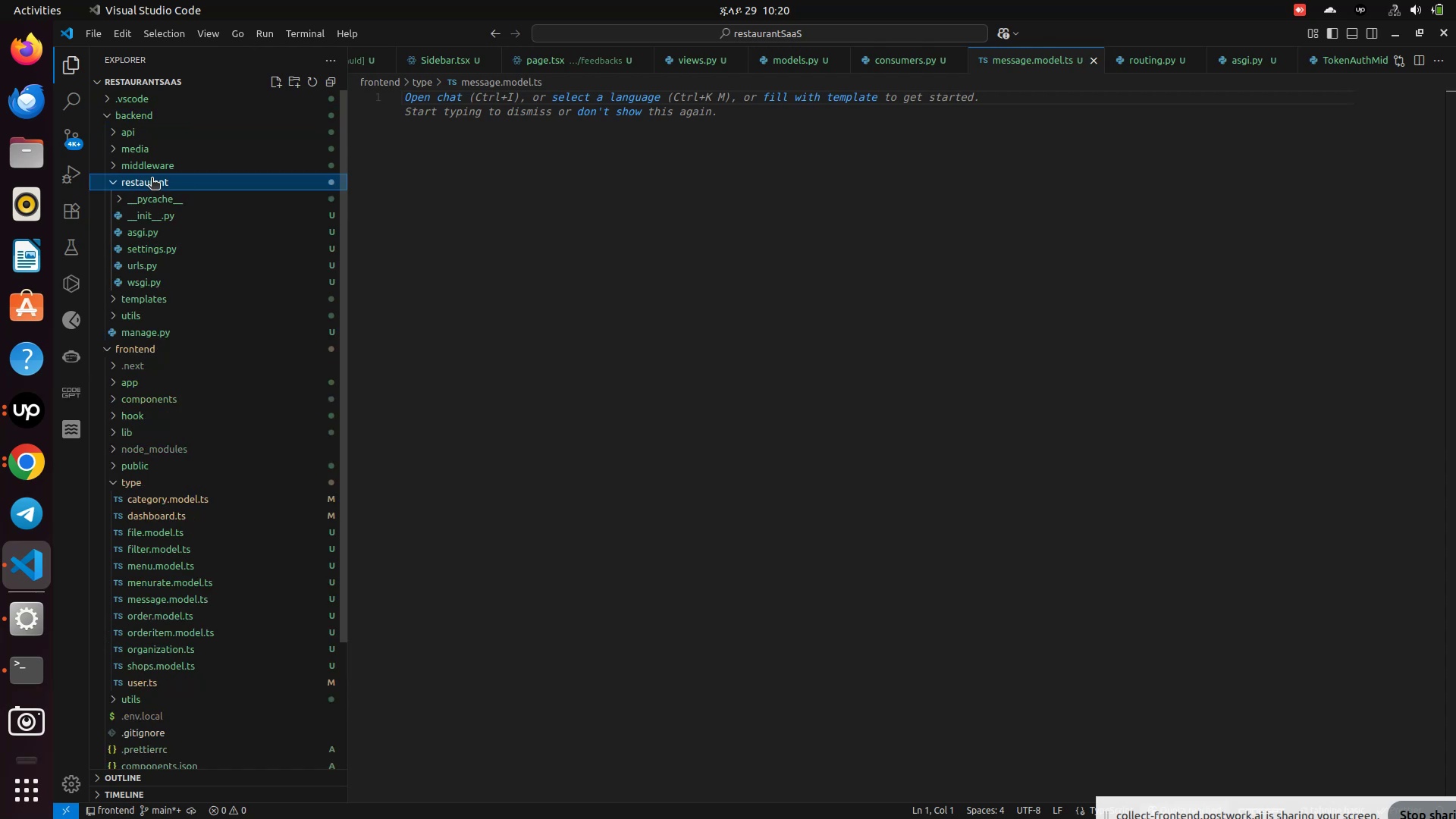 
left_click([152, 179])
 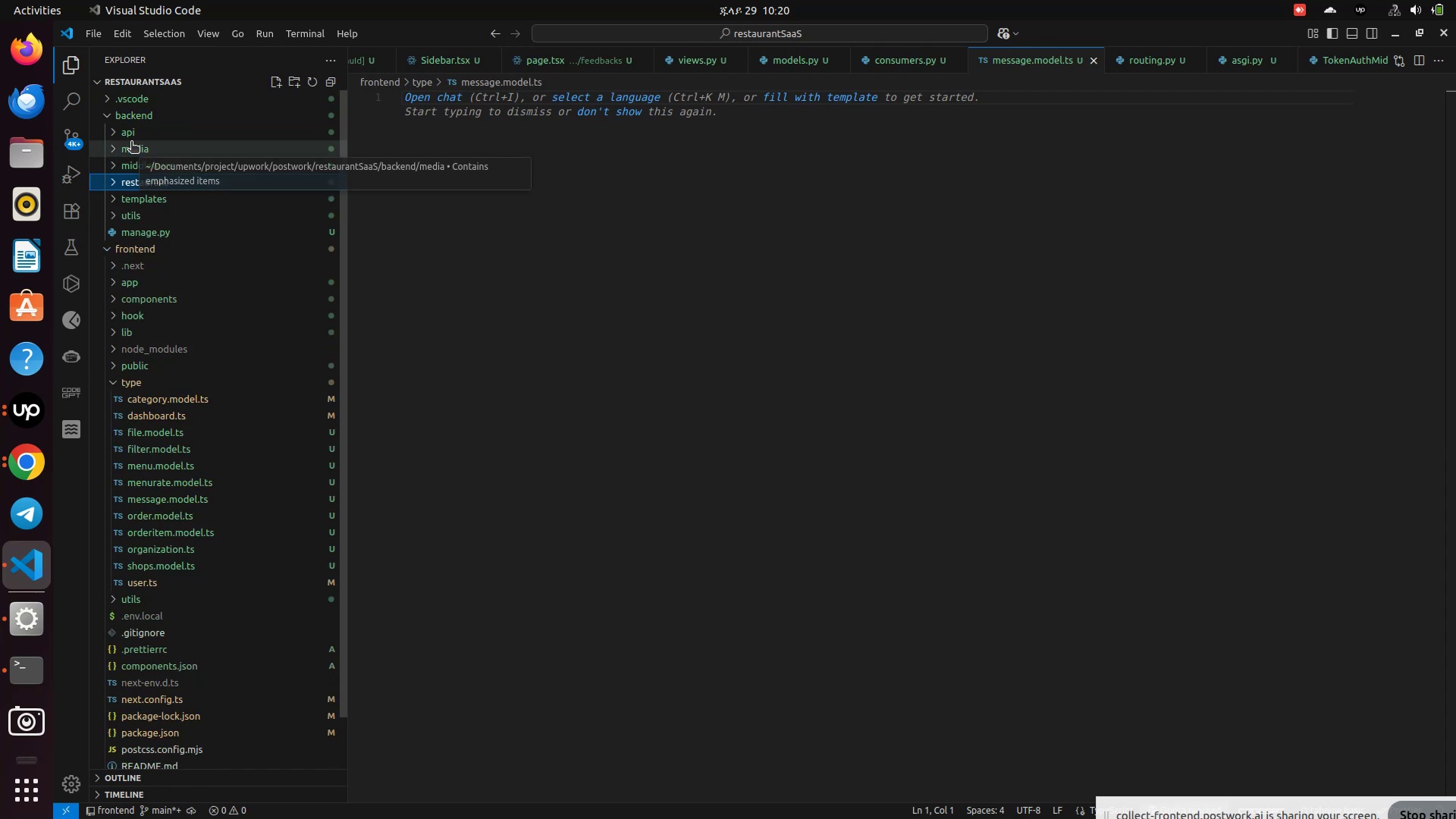 
left_click([129, 131])
 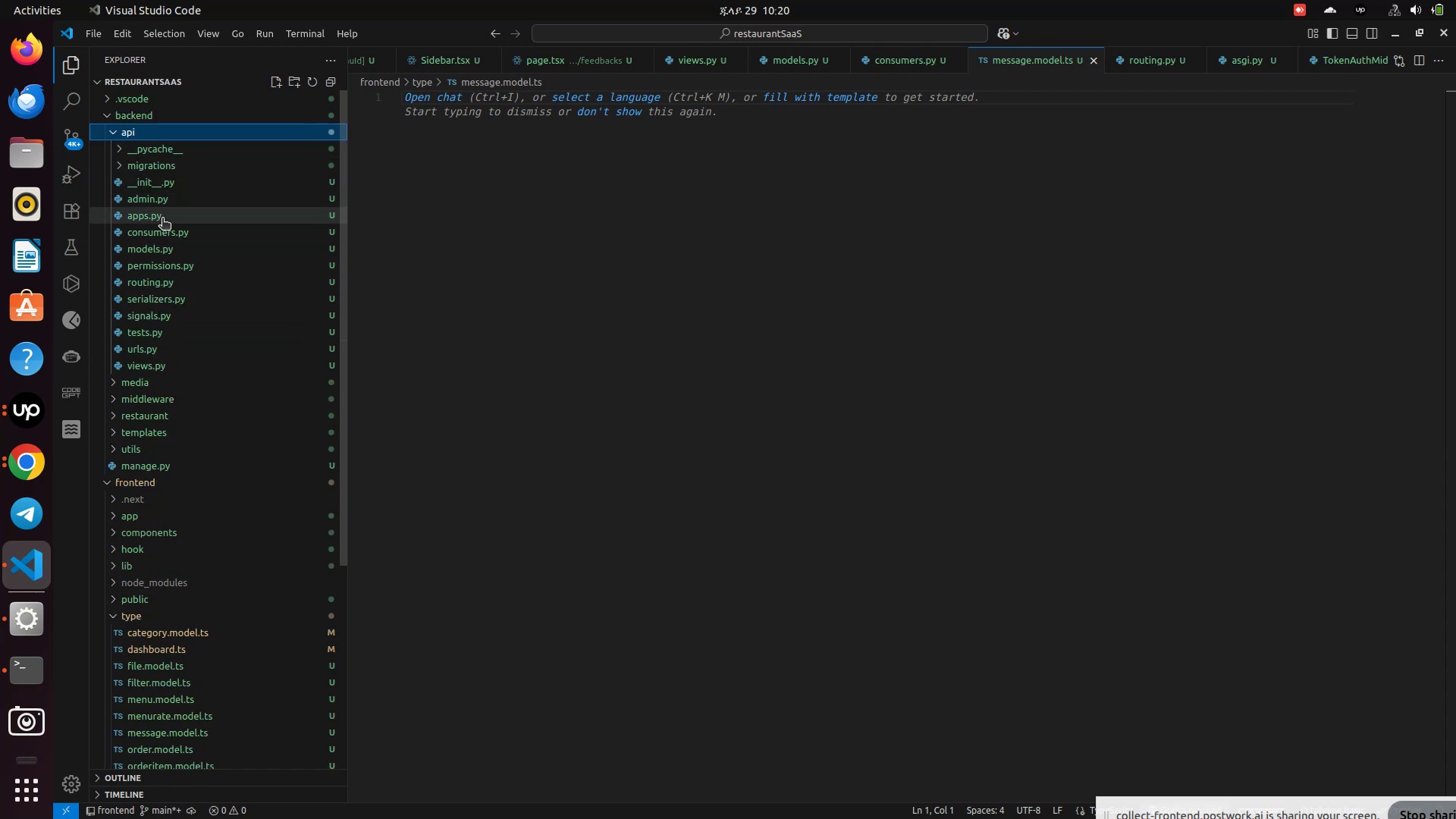 
wait(8.11)
 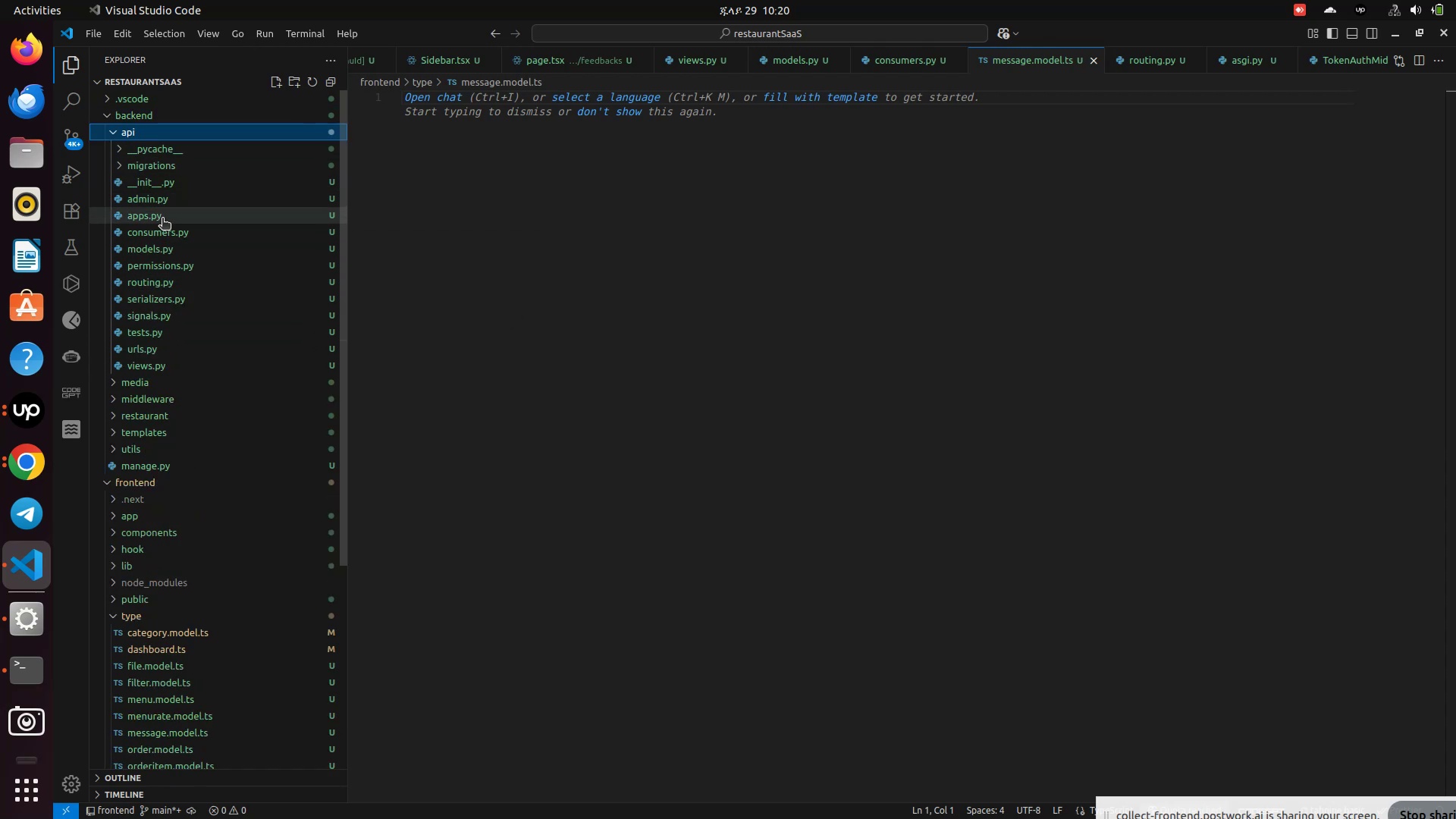 
left_click([150, 246])
 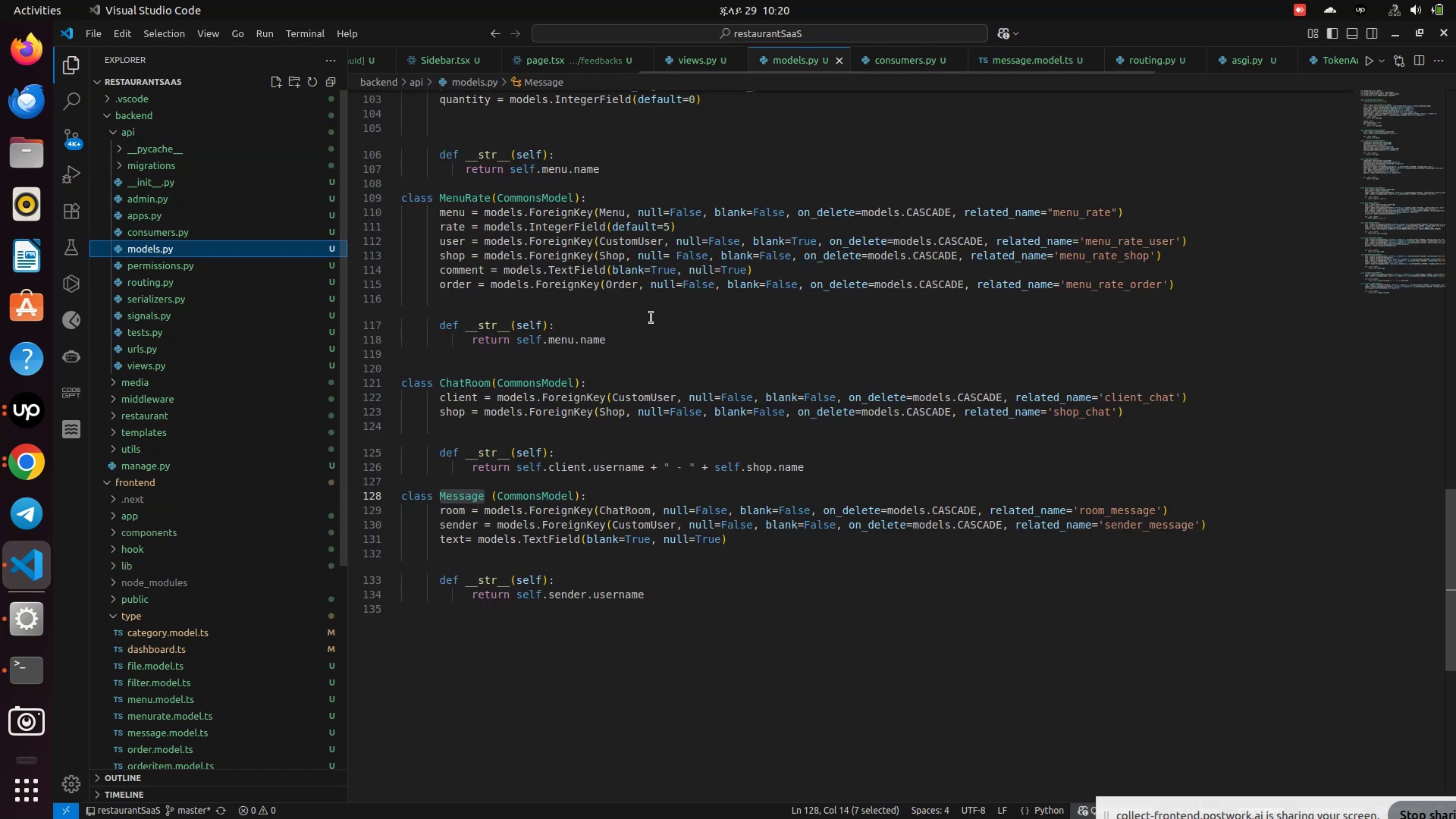 
scroll: coordinate [651, 318], scroll_direction: down, amount: 2.0
 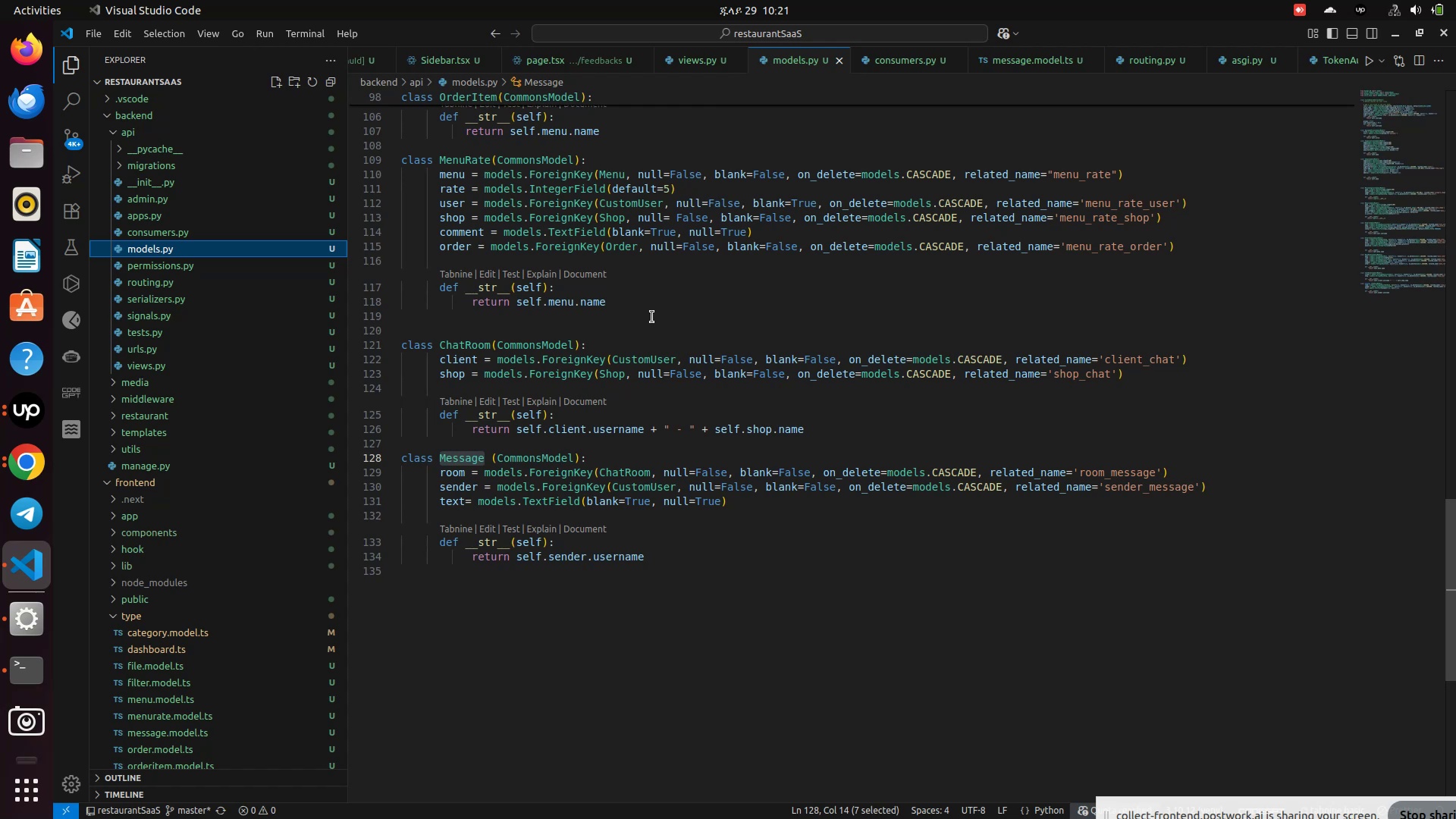 
wait(17.75)
 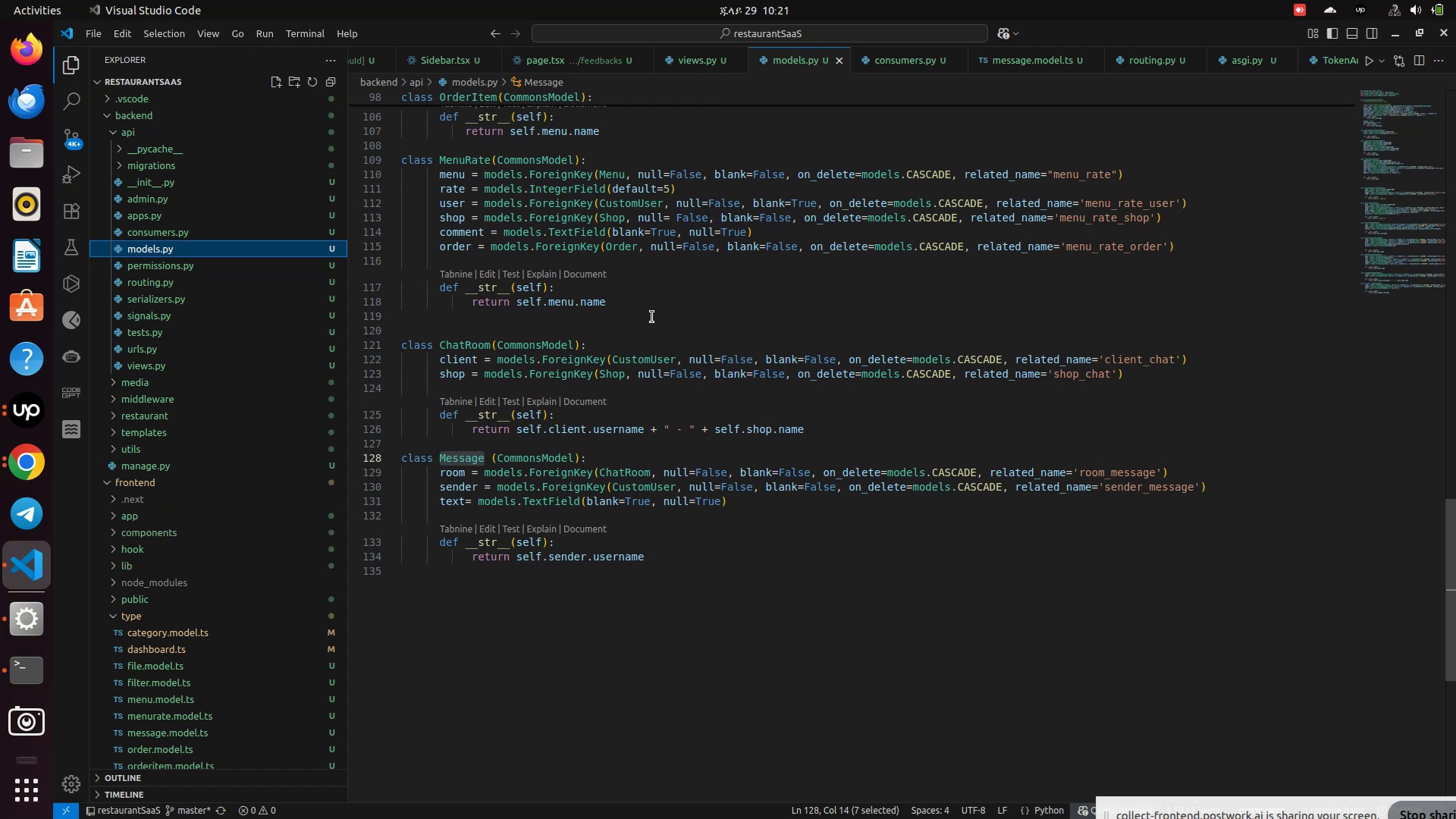 
left_click([1021, 53])
 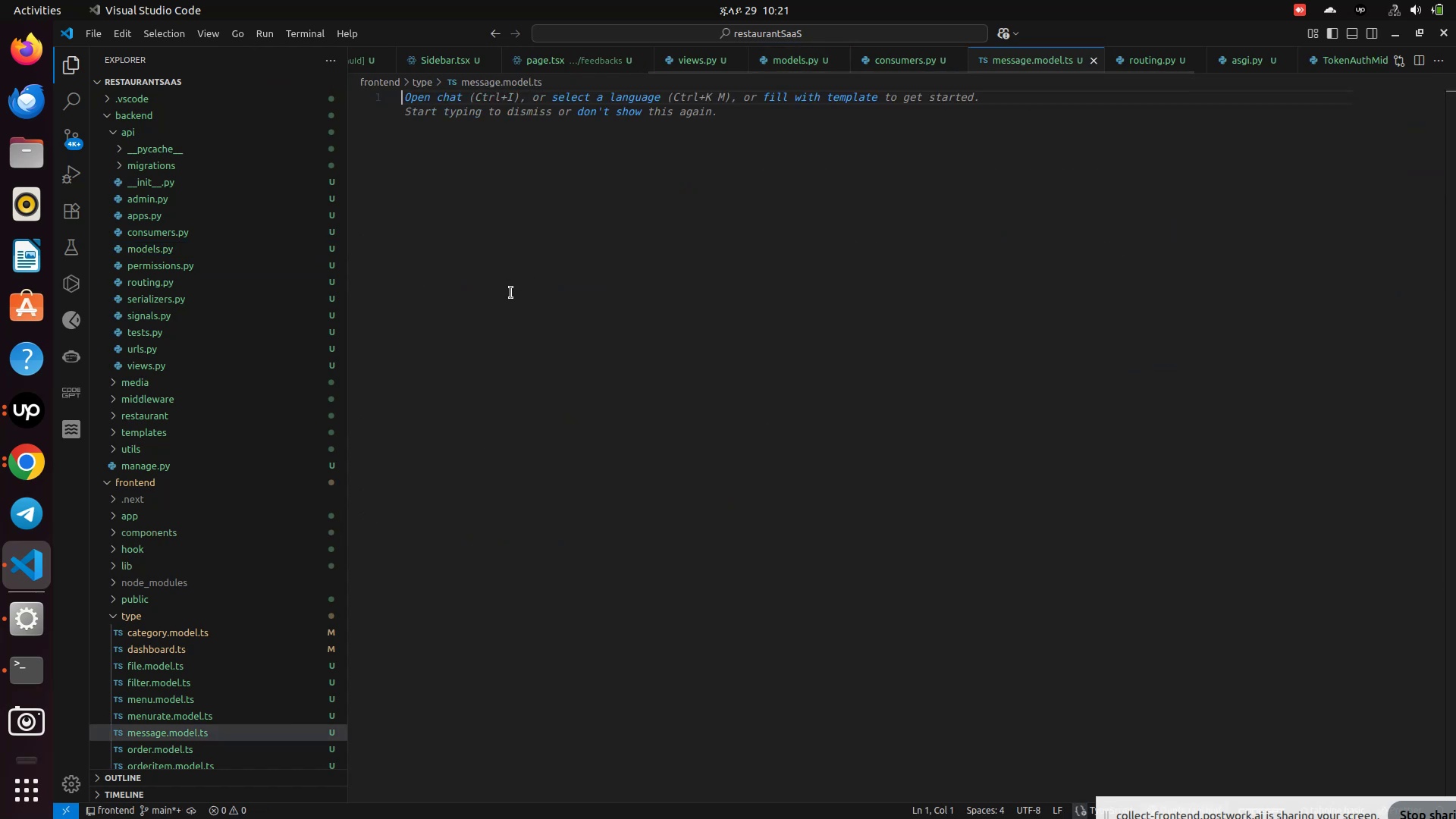 
left_click([511, 291])
 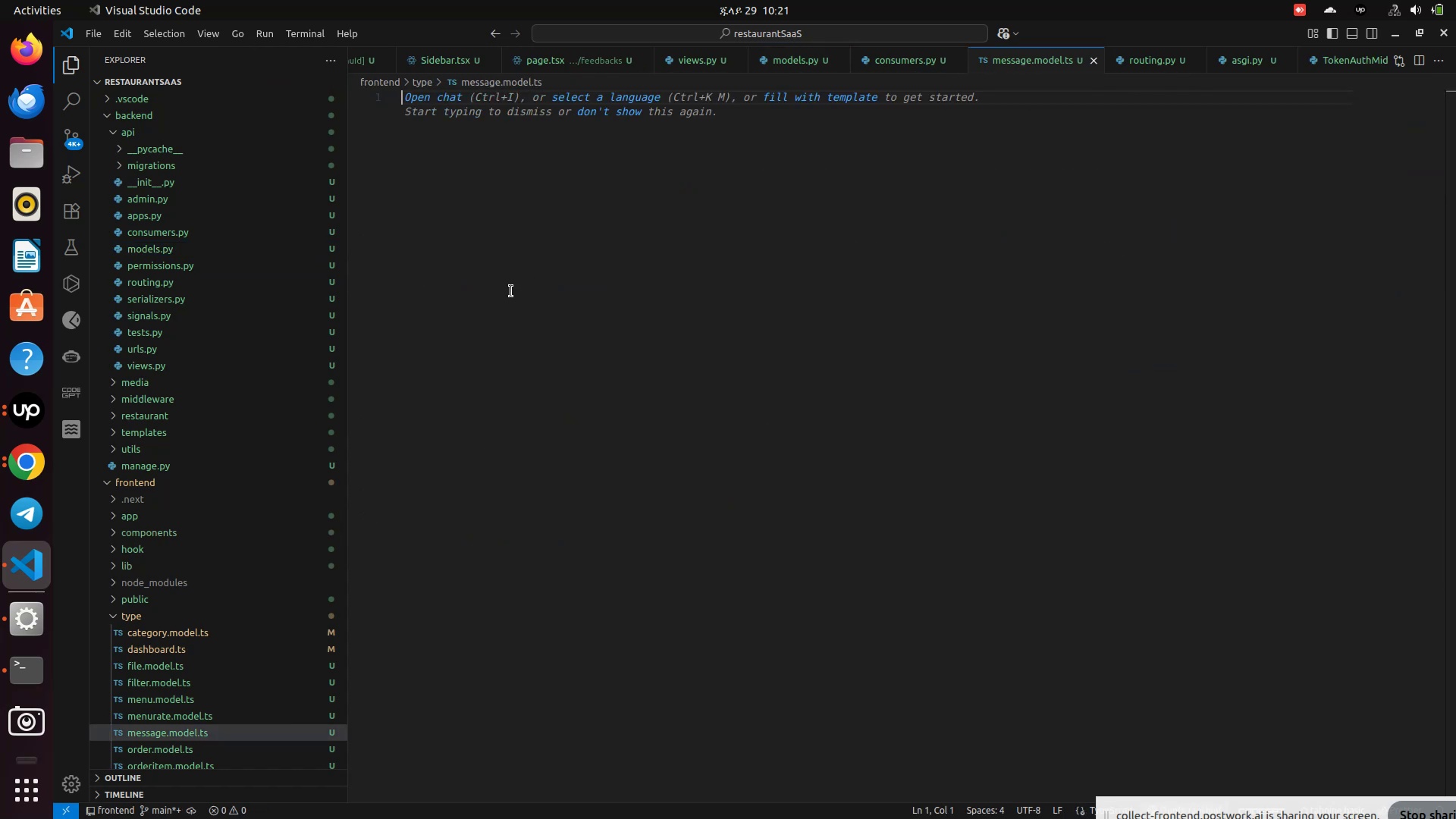 
type(export)
 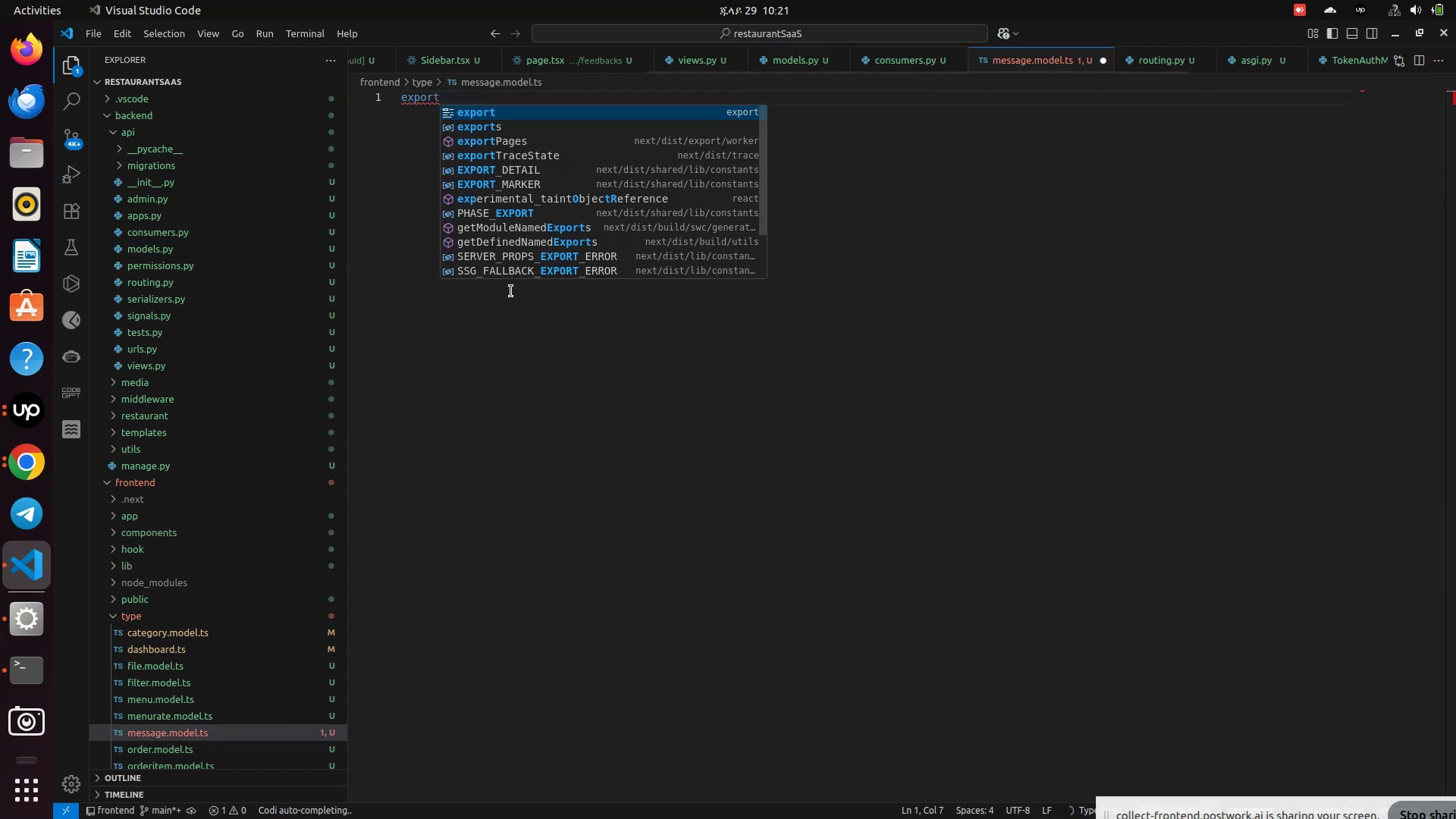 
key(Enter)
 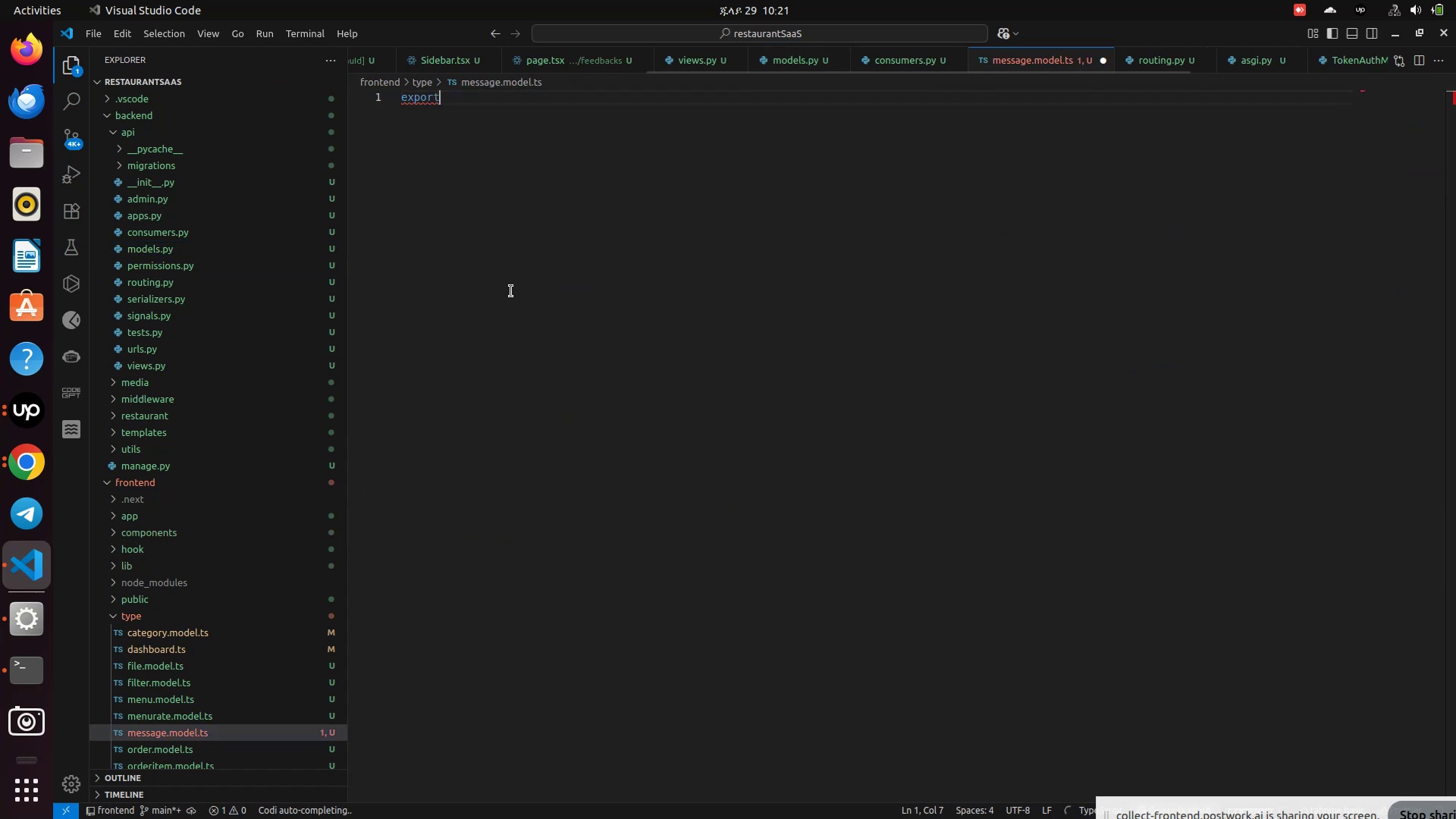 
type( interface)
 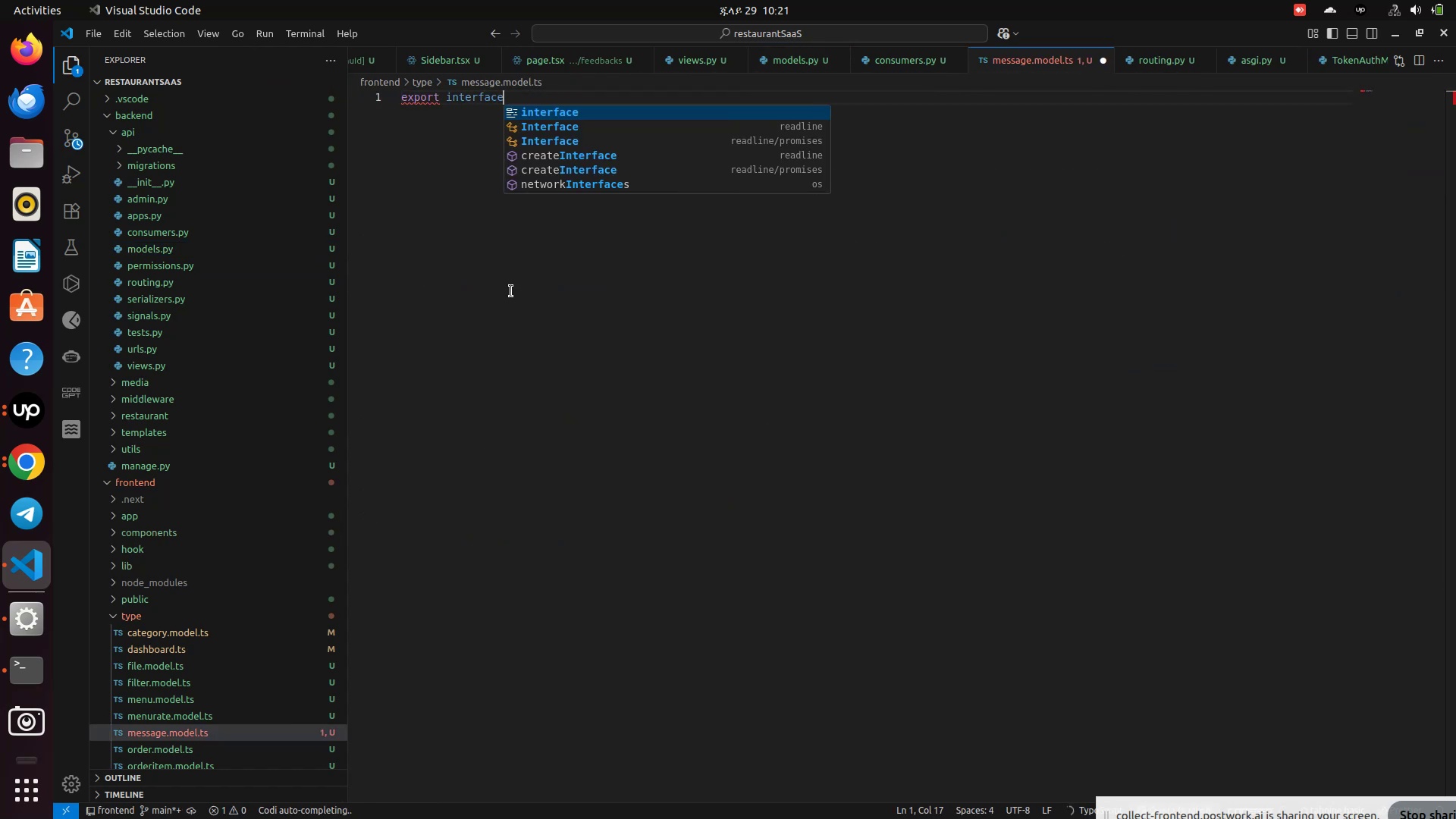 
key(Enter)
 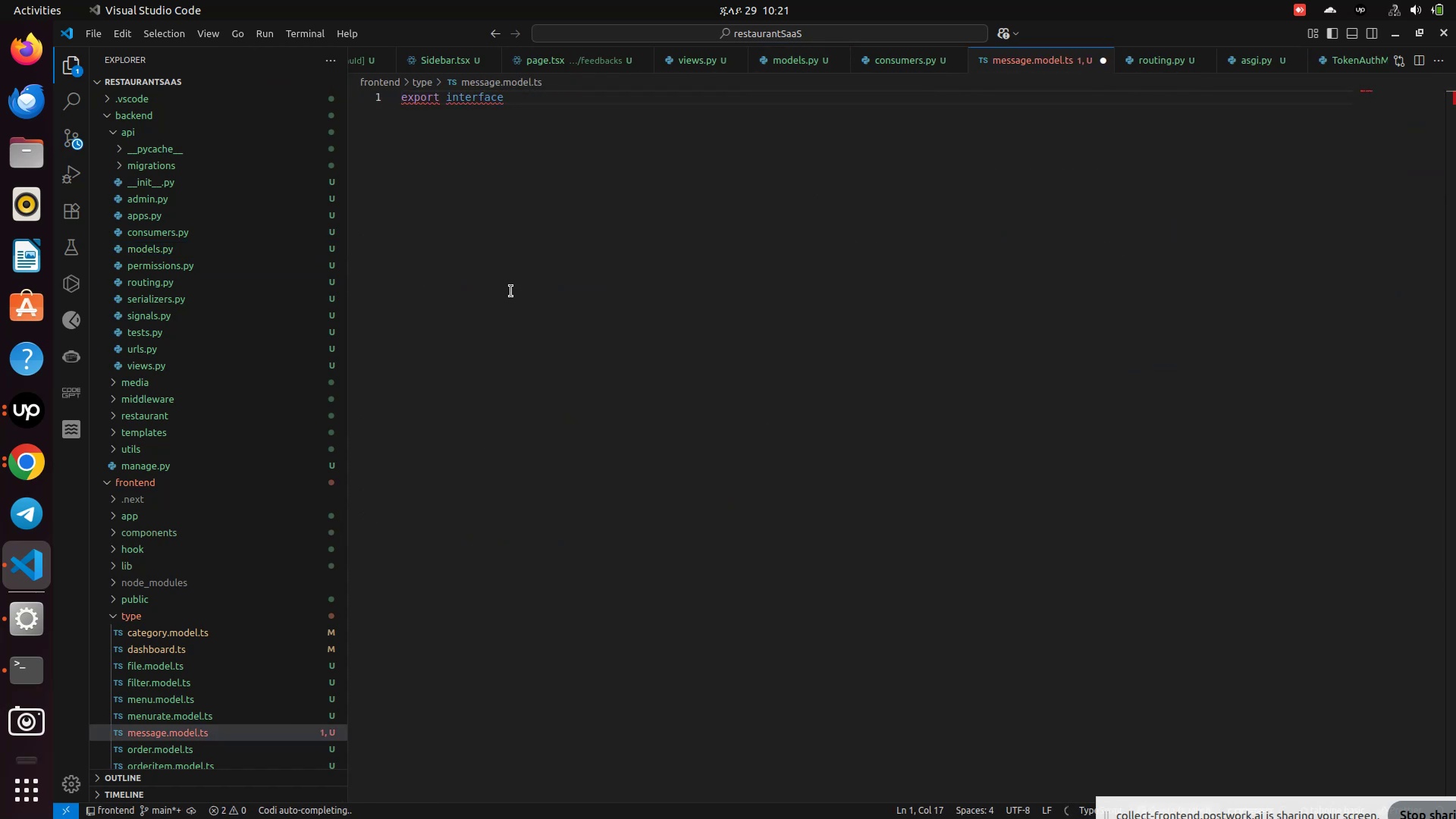 
type( m)
key(Backspace)
type(MessageType{)
 